 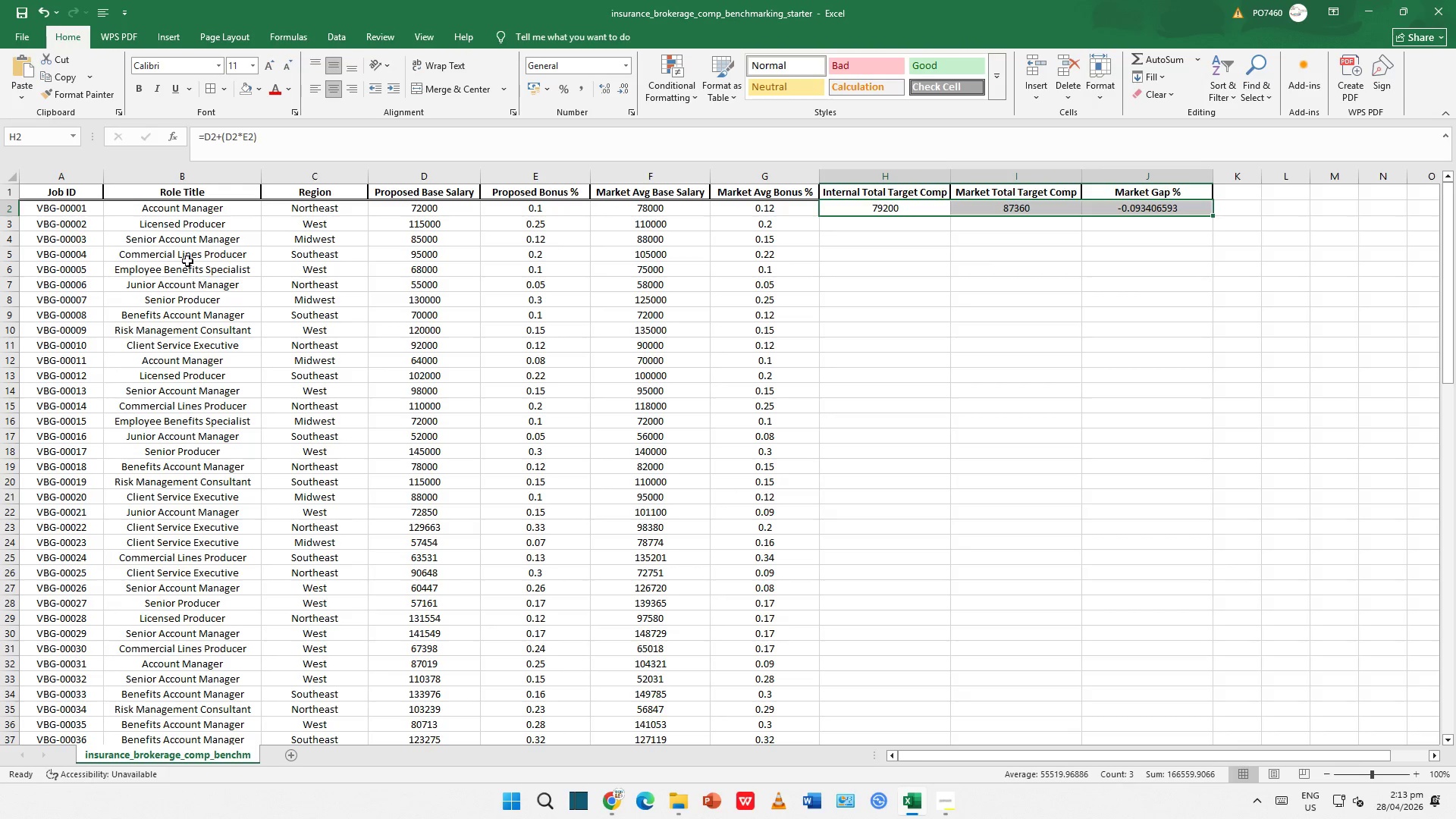 
scroll: coordinate [221, 366], scroll_direction: down, amount: 8.0
 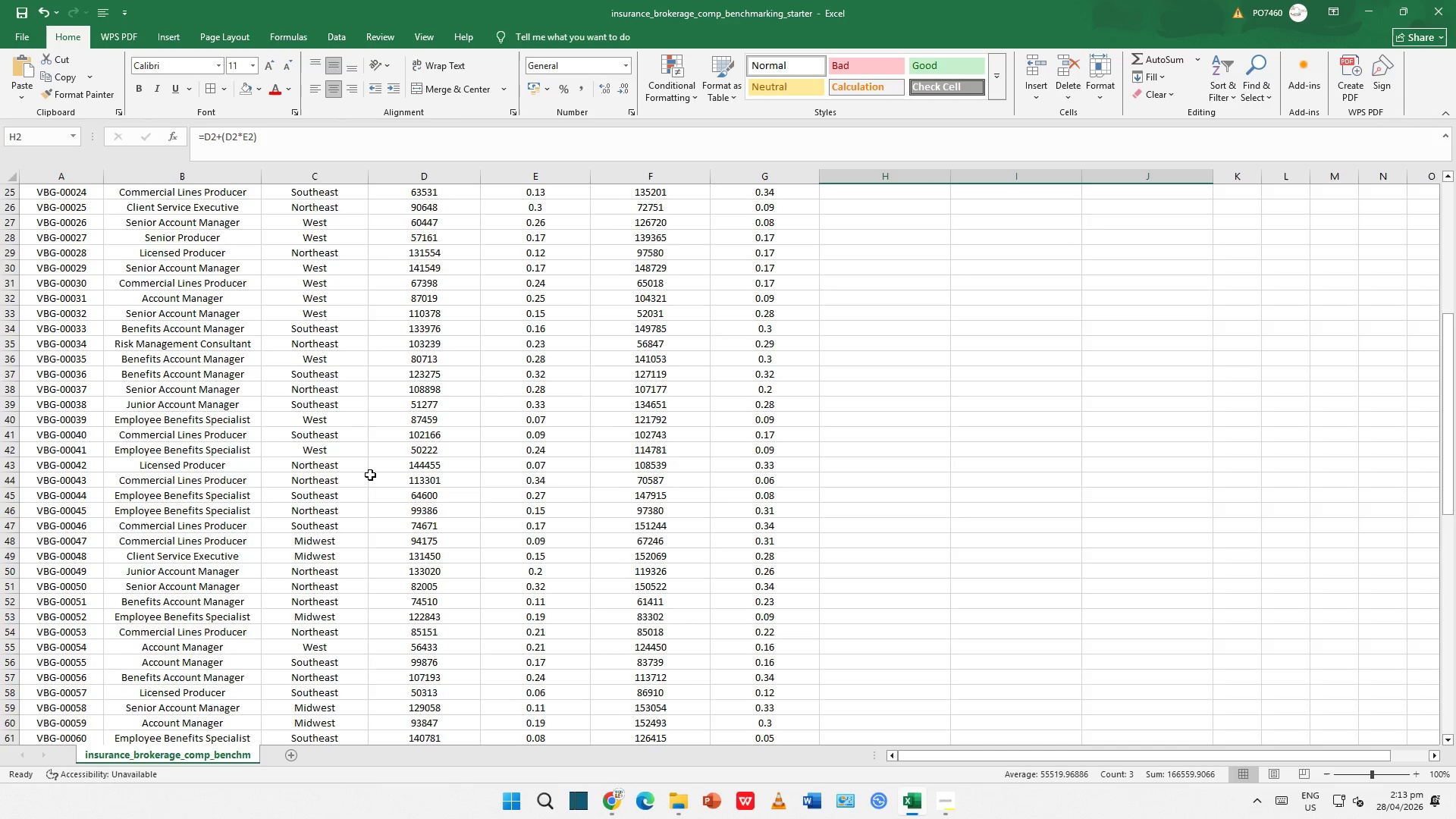 
scroll: coordinate [366, 477], scroll_direction: up, amount: 15.0
 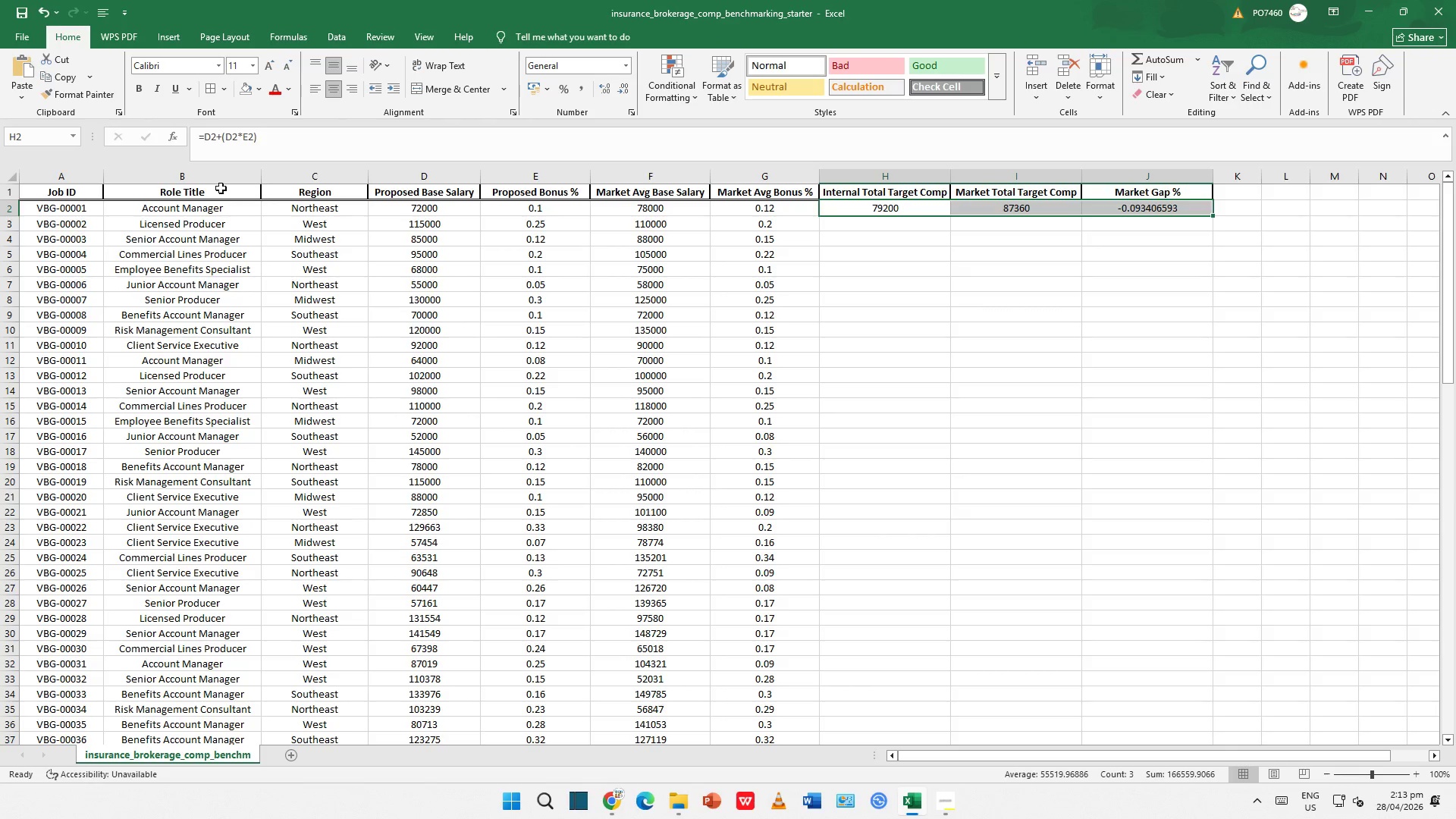 
left_click([220, 182])
 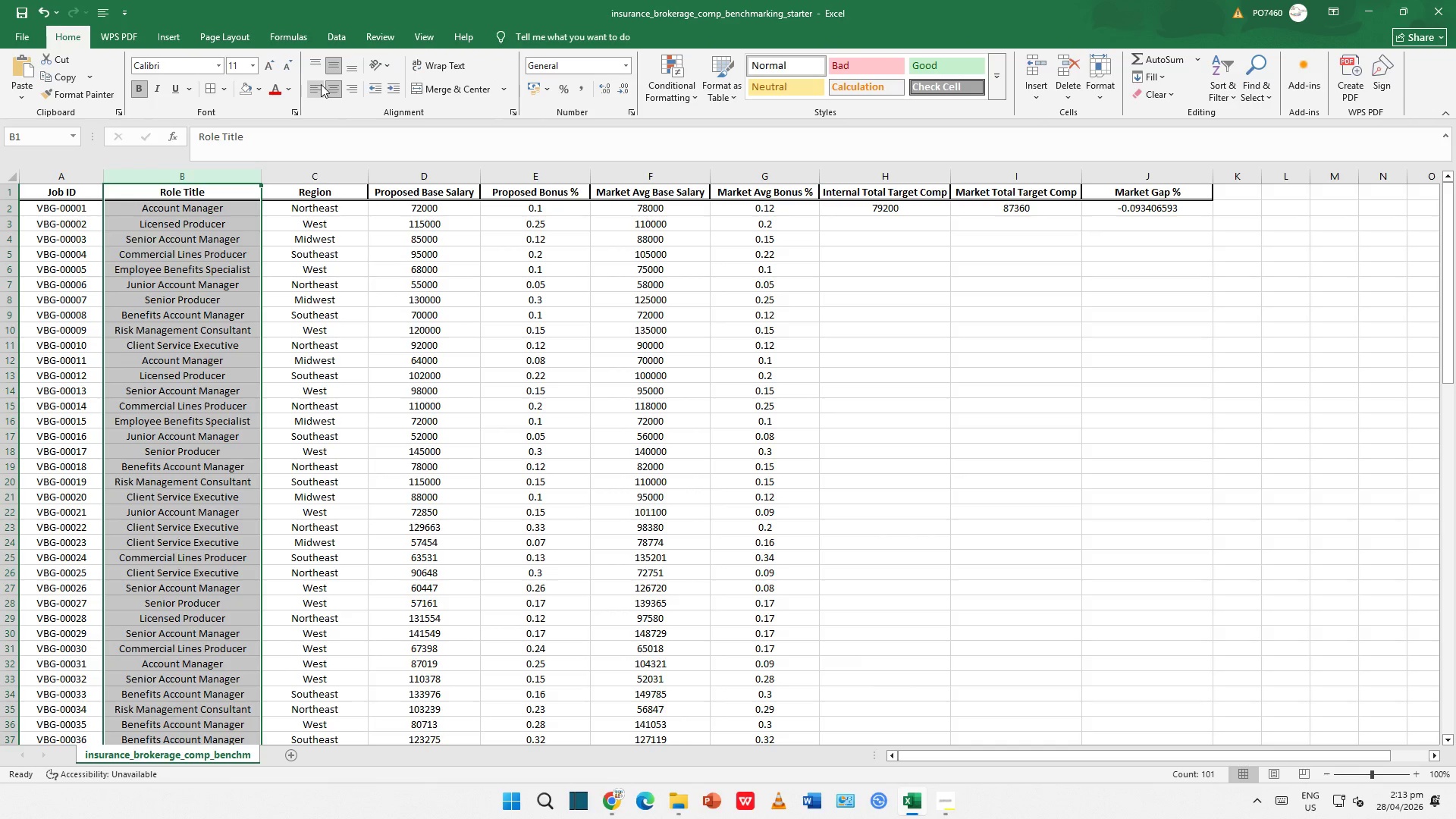 
left_click([346, 90])
 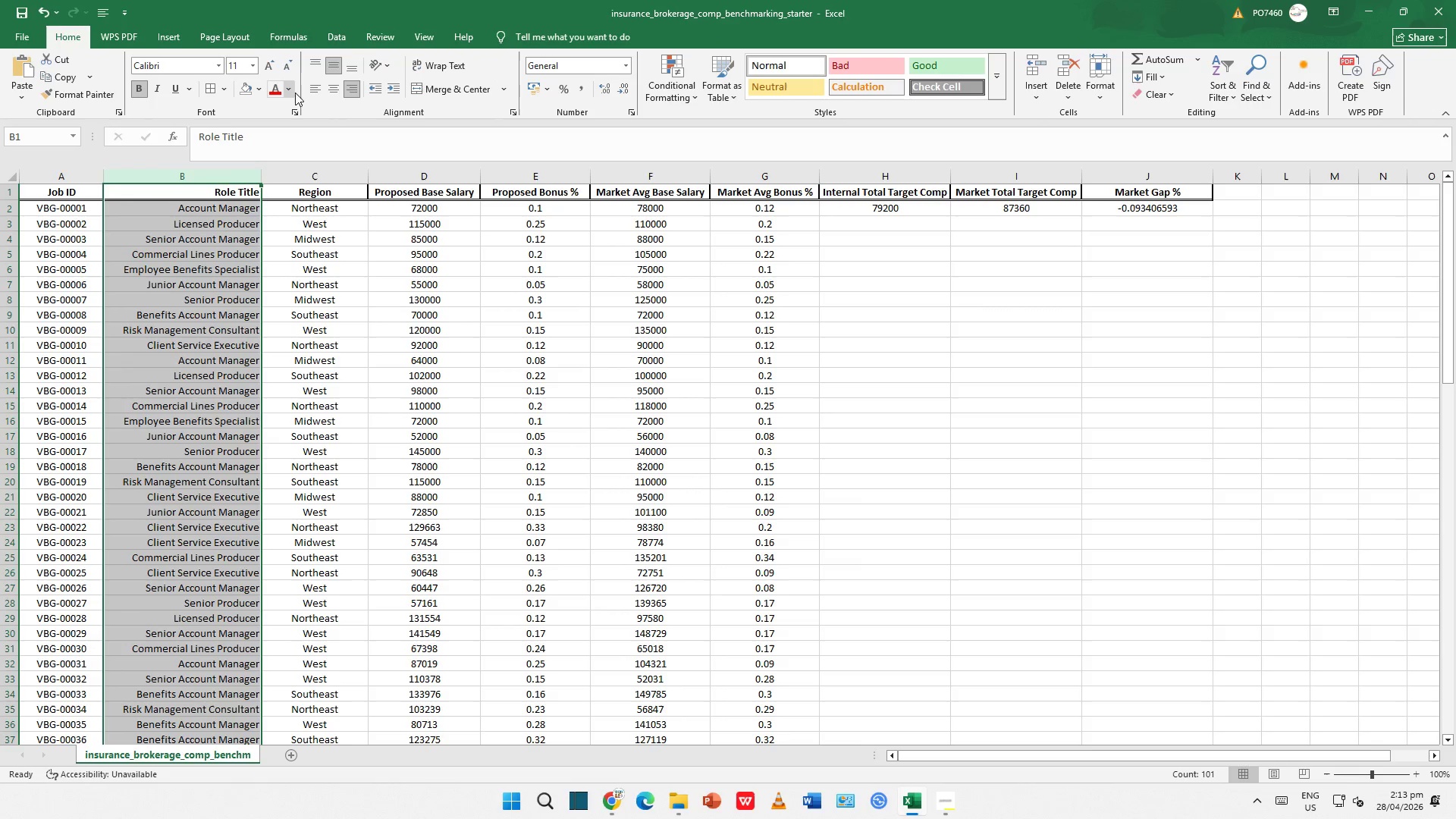 
left_click([312, 89])
 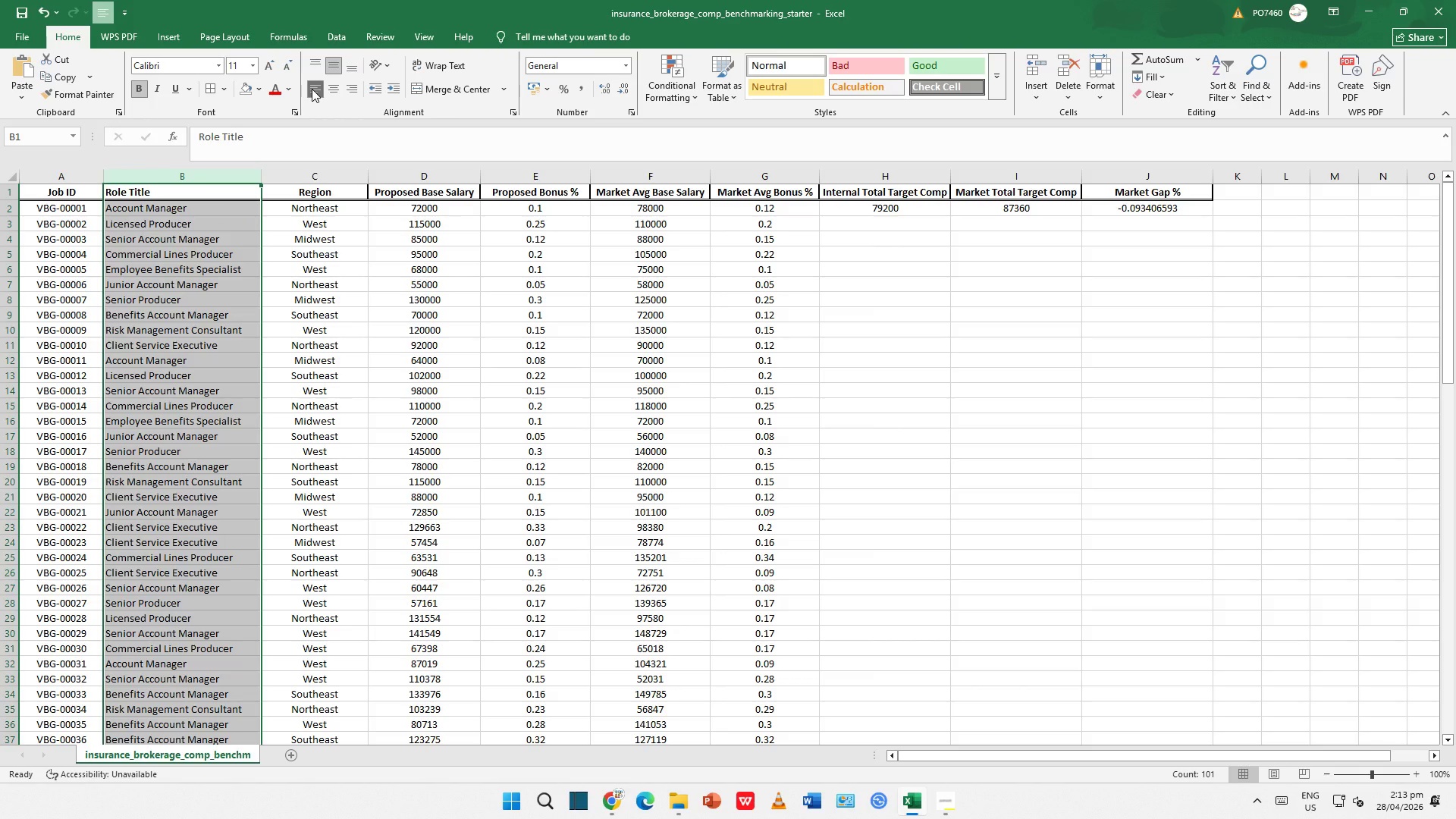 
left_click([332, 179])
 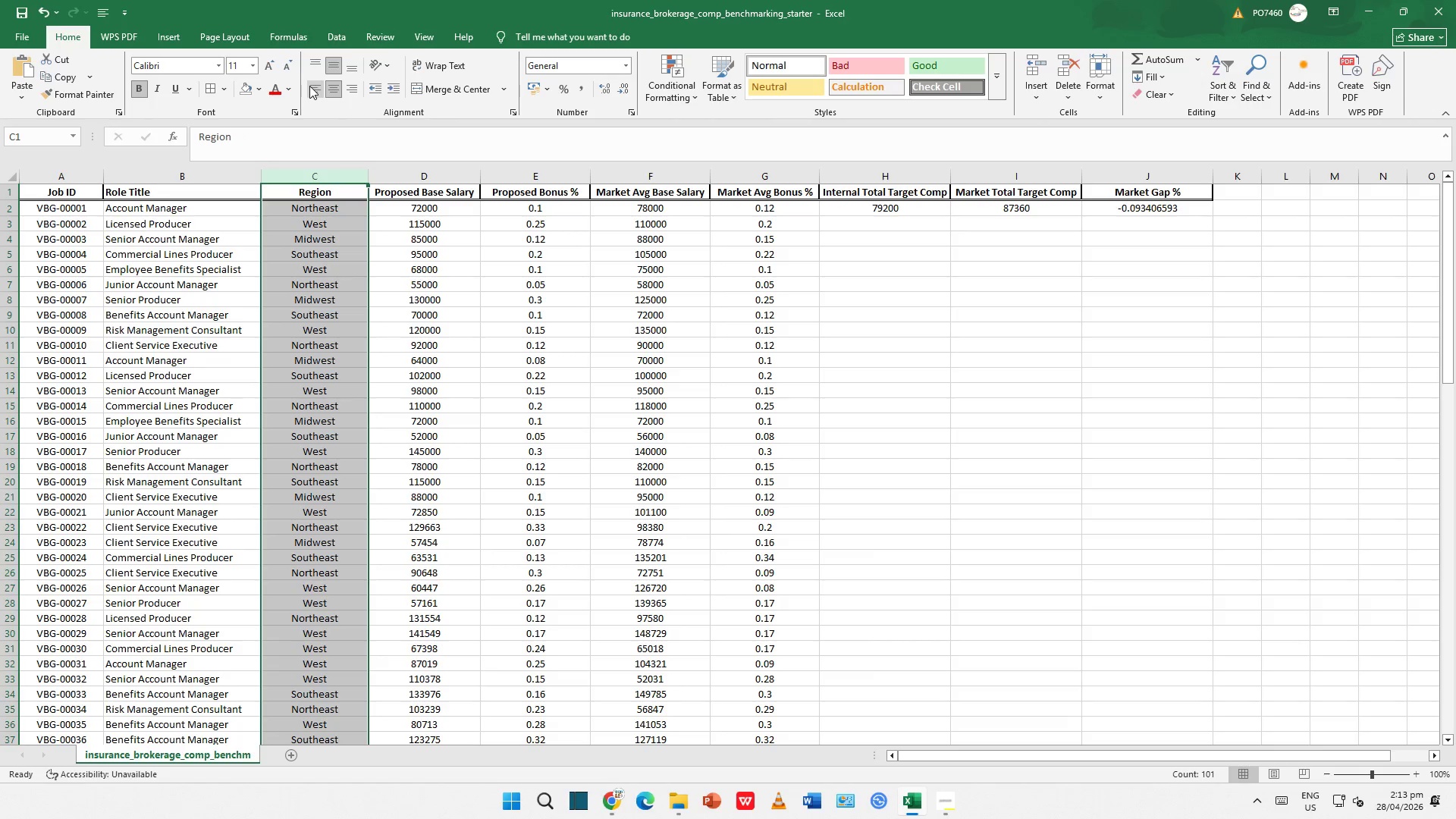 
left_click([309, 86])
 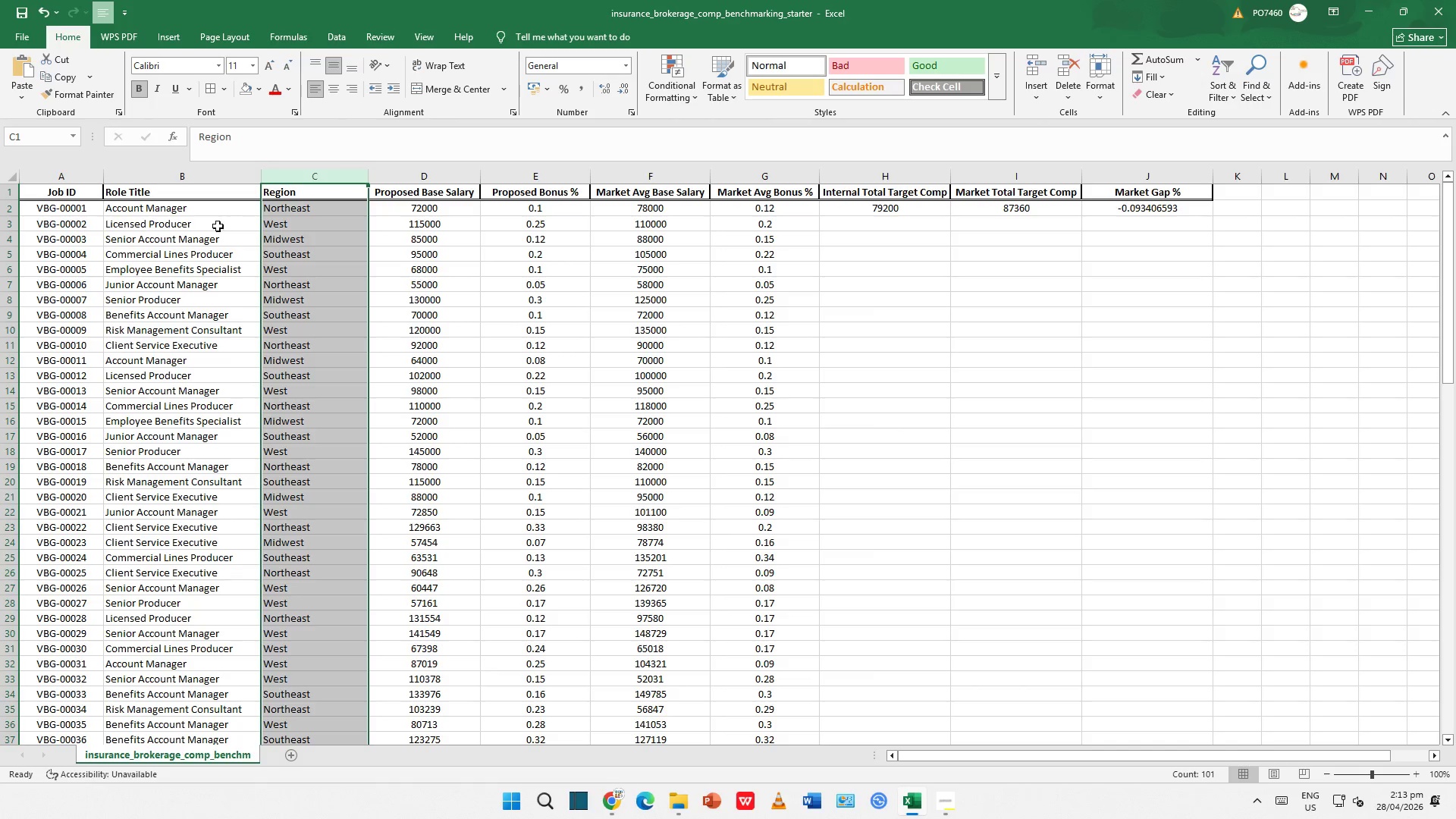 
left_click_drag(start_coordinate=[184, 193], to_coordinate=[265, 195])
 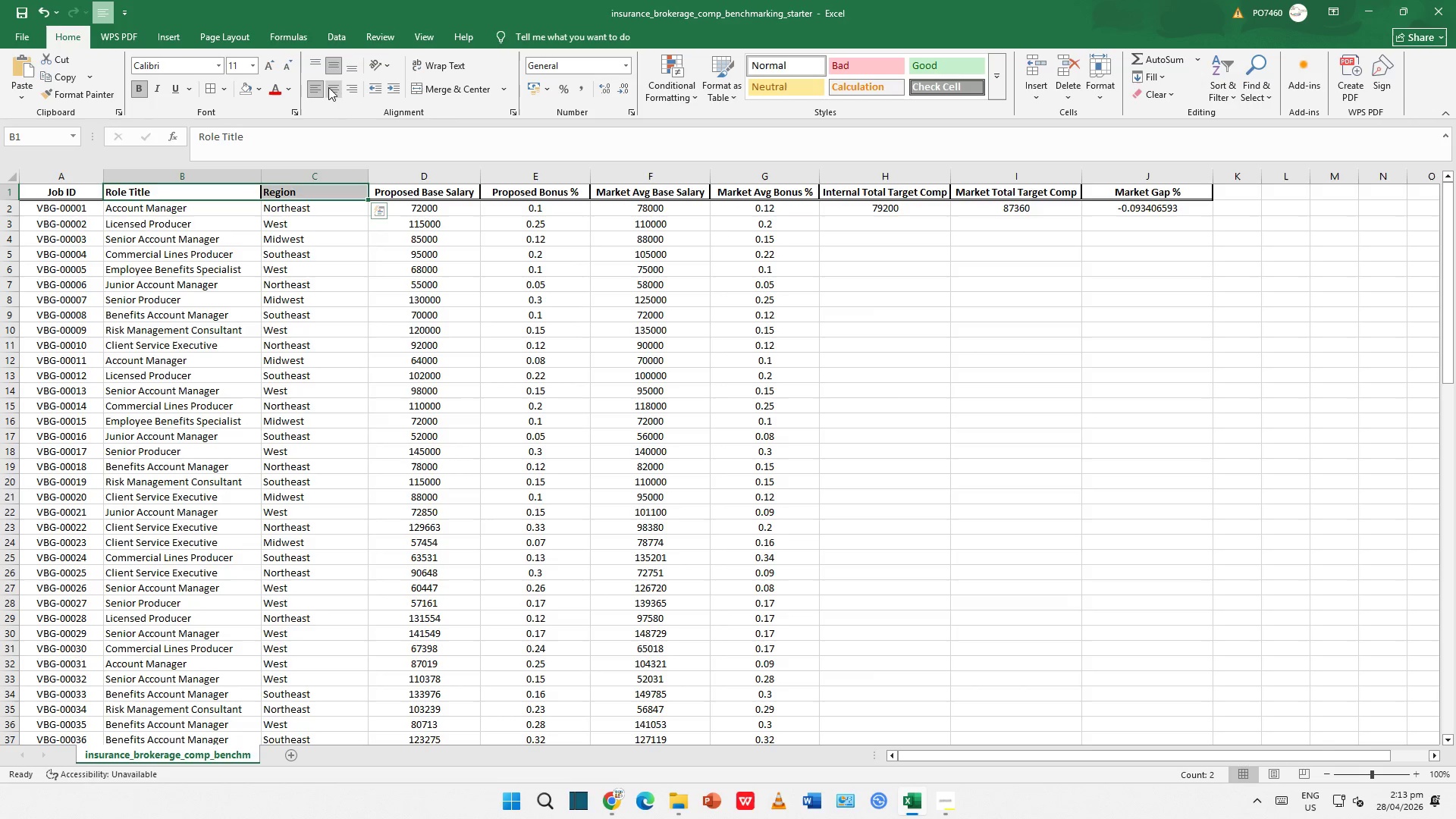 
left_click([328, 87])
 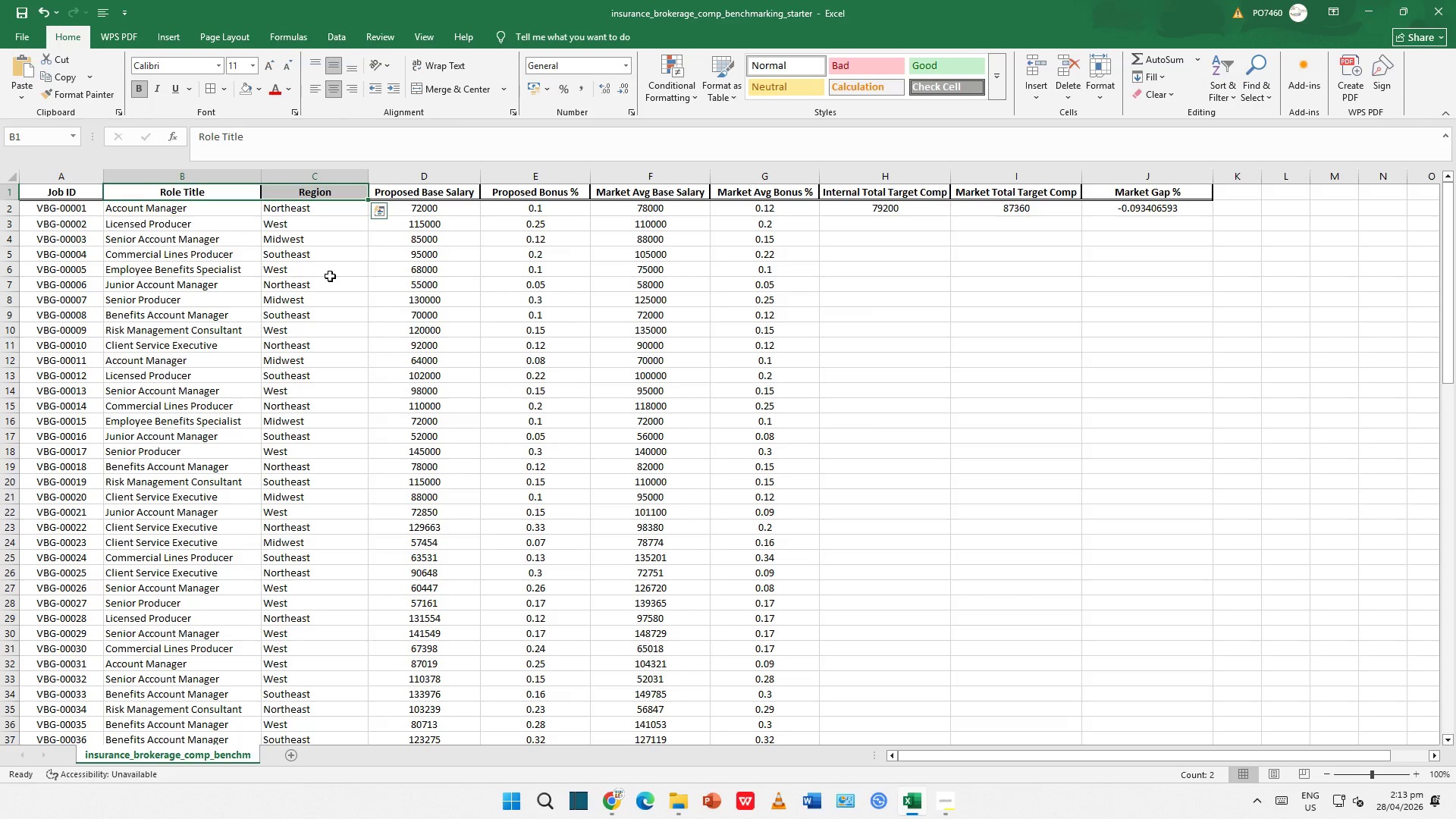 
scroll: coordinate [347, 236], scroll_direction: none, amount: 0.0
 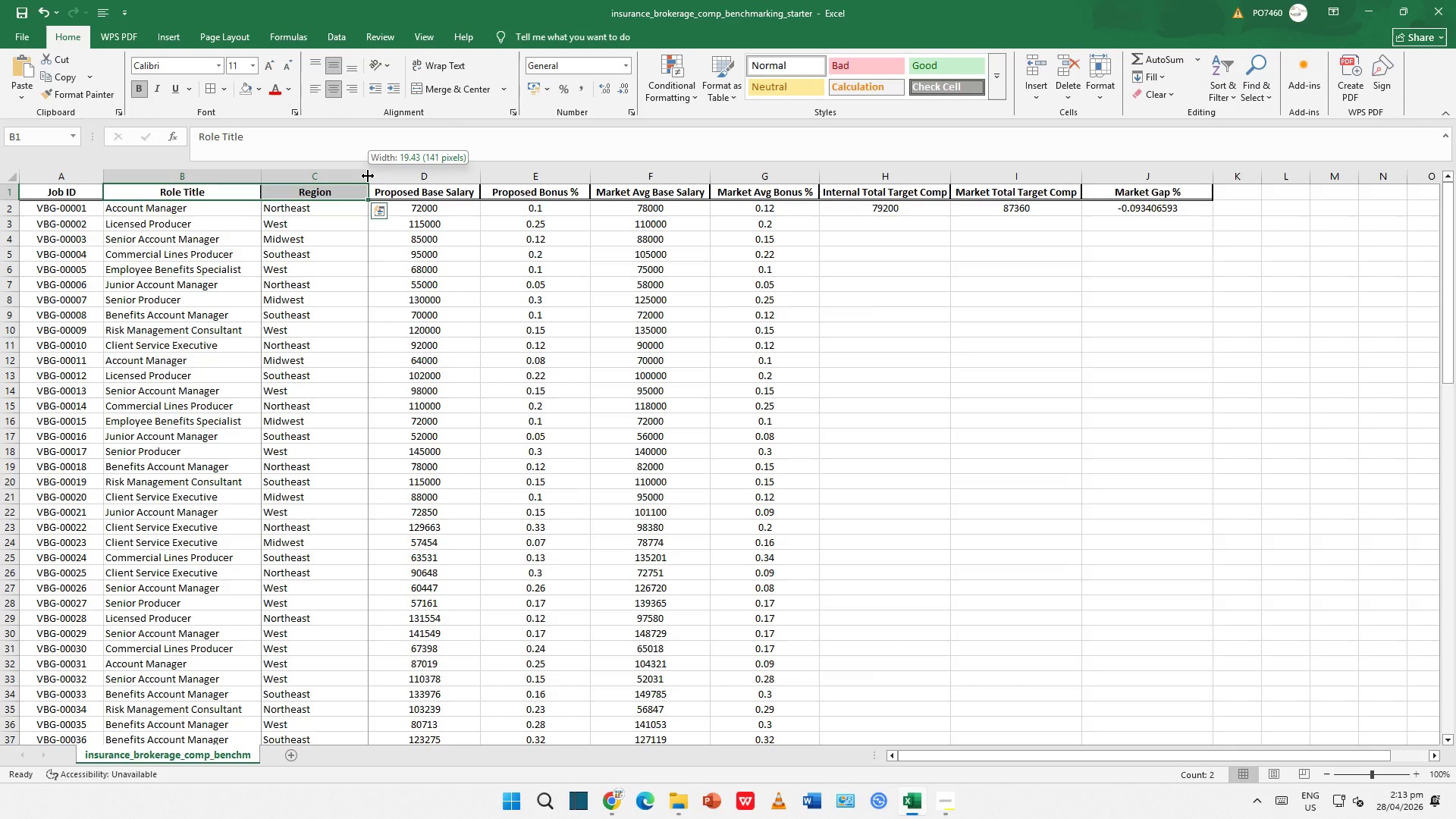 
left_click([368, 176])
 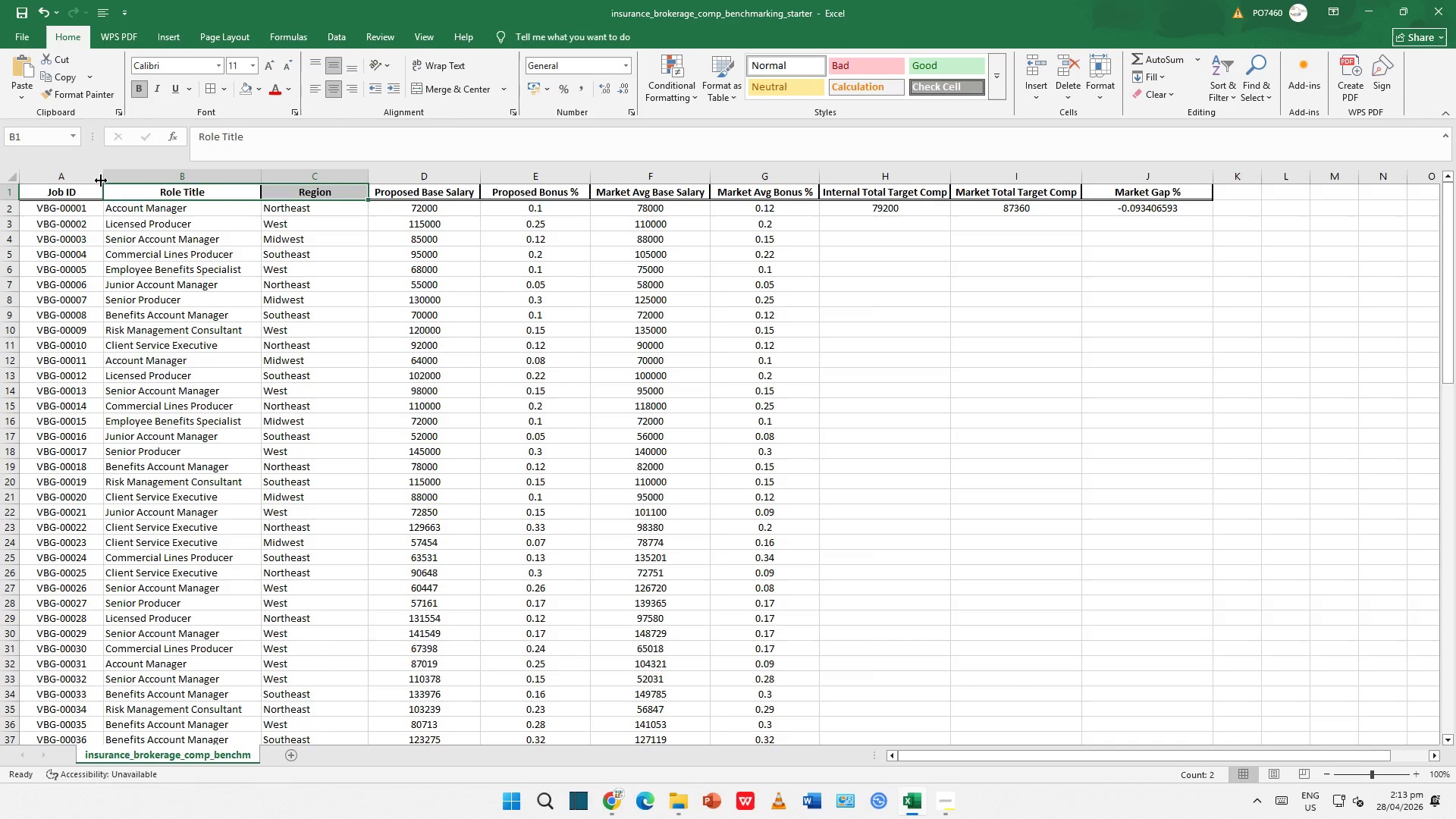 
left_click_drag(start_coordinate=[107, 180], to_coordinate=[100, 183])
 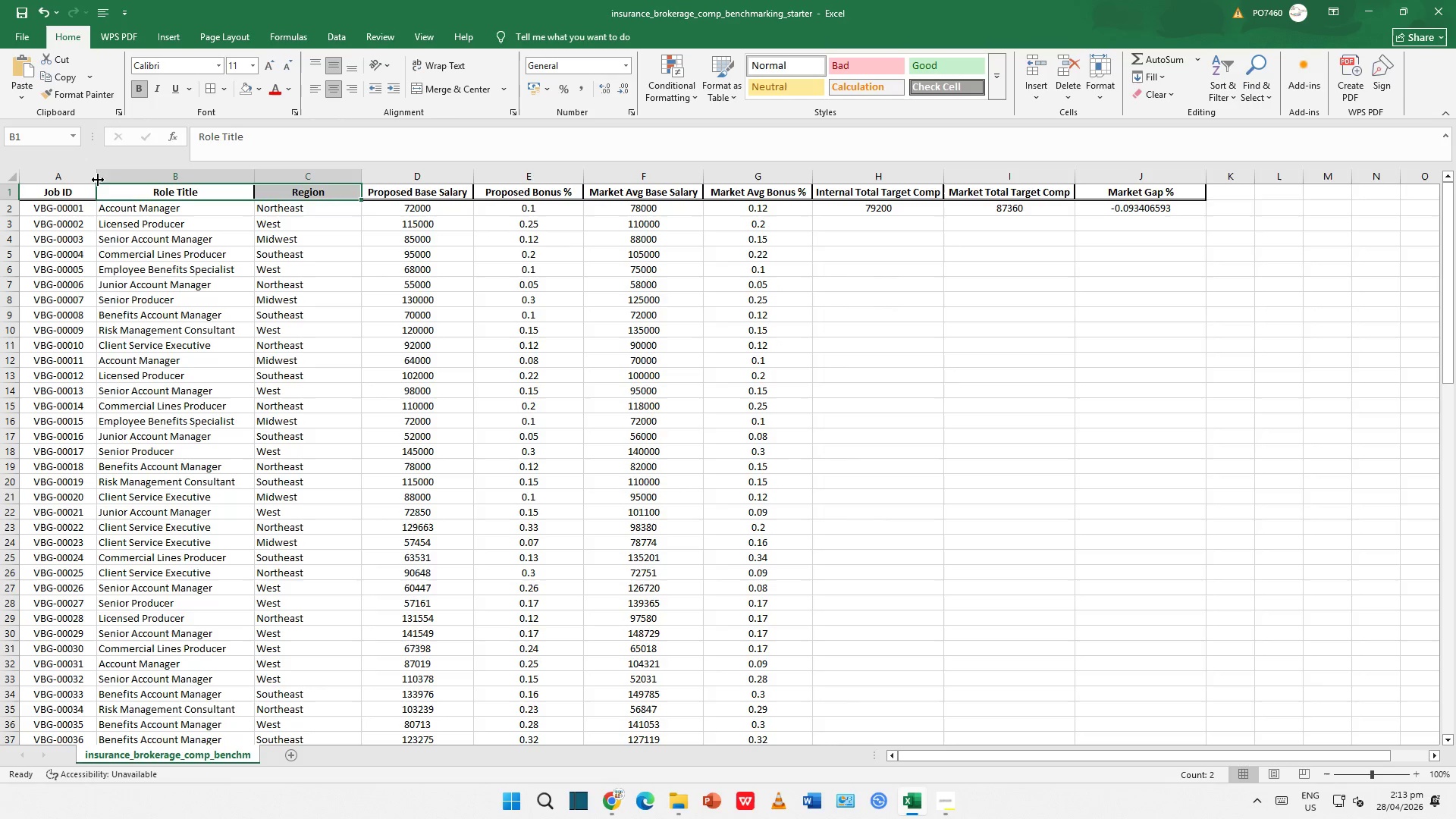 
hold_key(key=ControlLeft, duration=0.8)
scroll: coordinate [233, 246], scroll_direction: up, amount: 10.0
 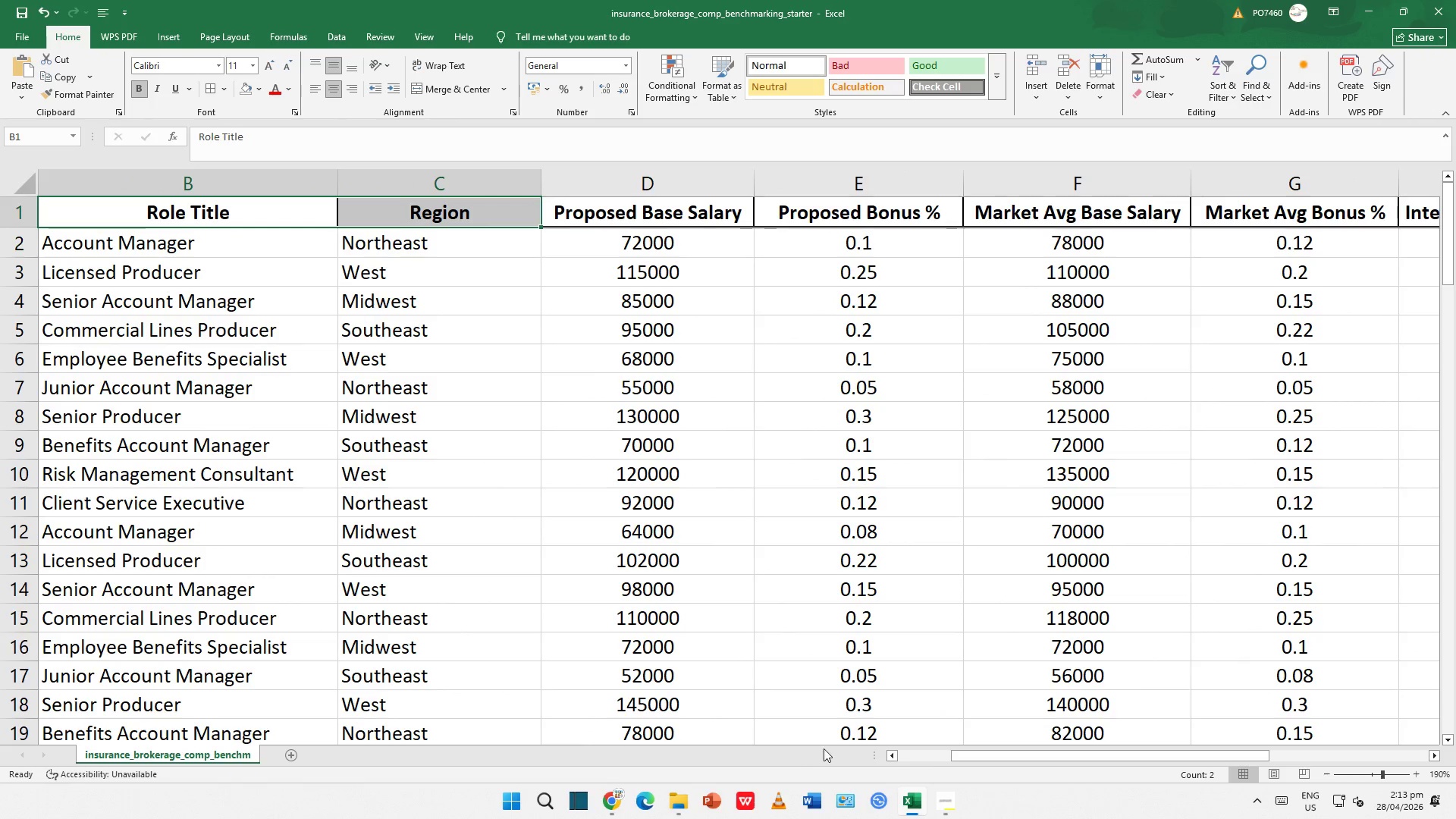 
left_click_drag(start_coordinate=[962, 758], to_coordinate=[895, 758])
 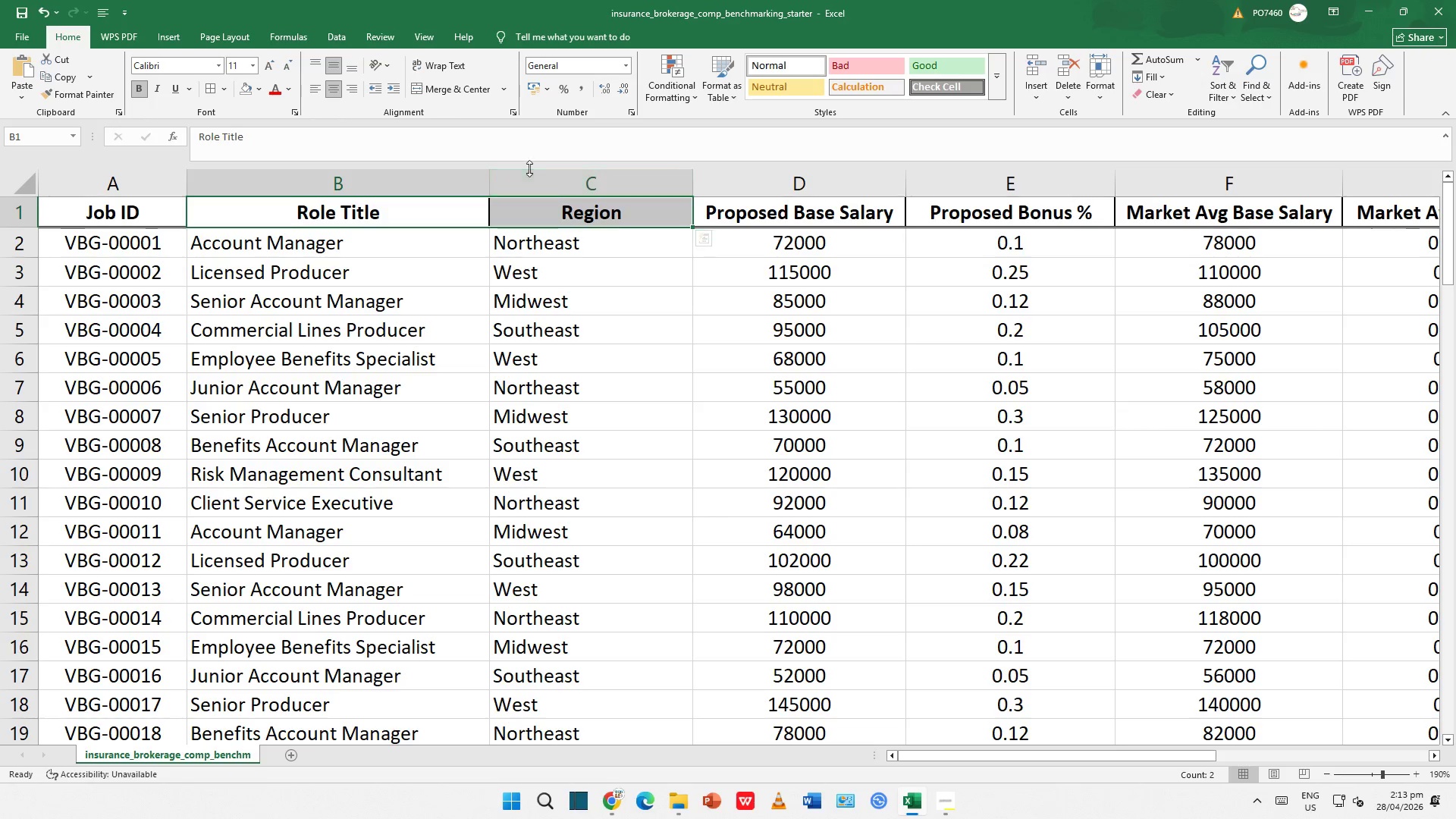 
wait(14.02)
 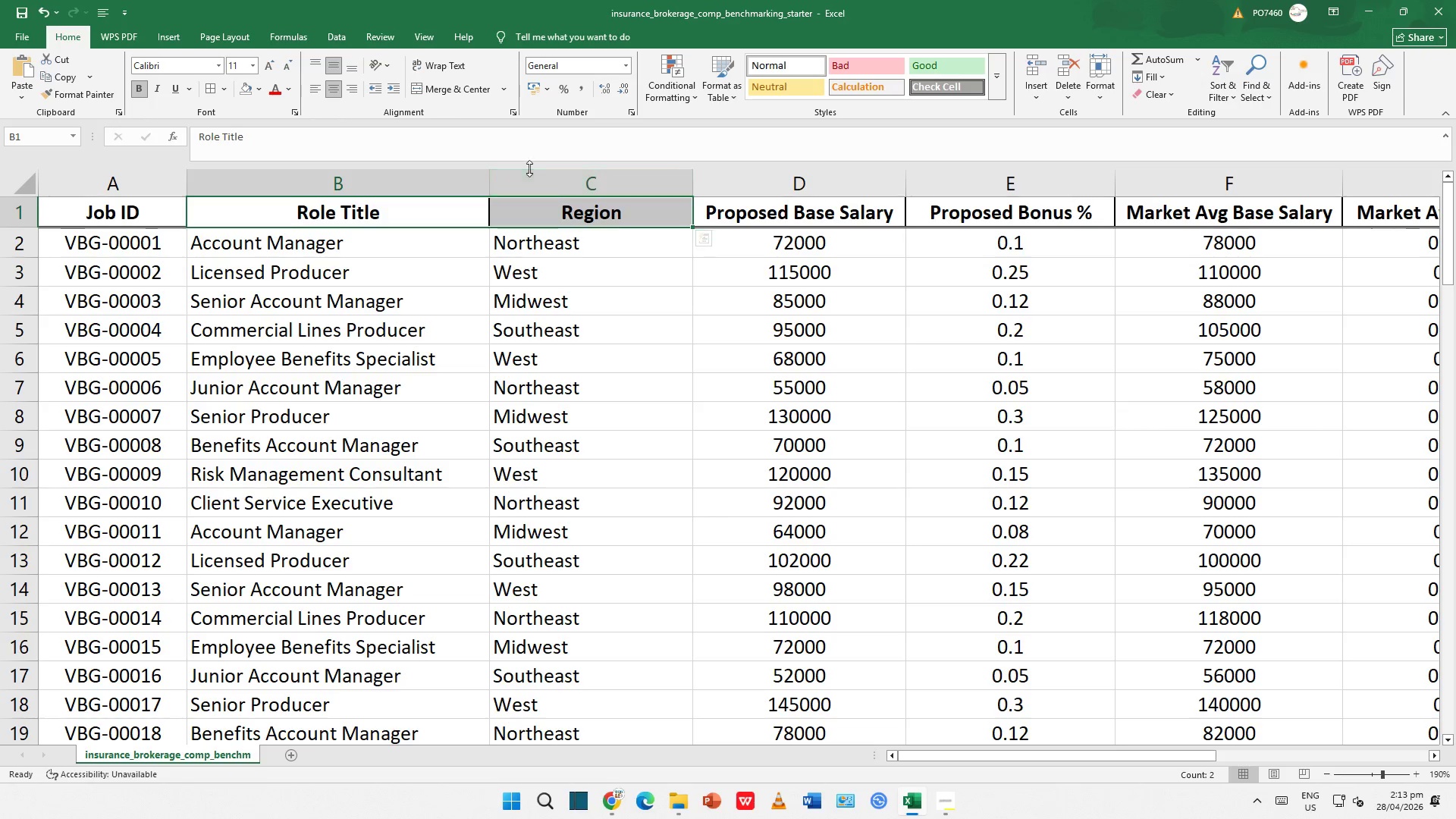 
left_click_drag(start_coordinate=[690, 184], to_coordinate=[634, 185])
 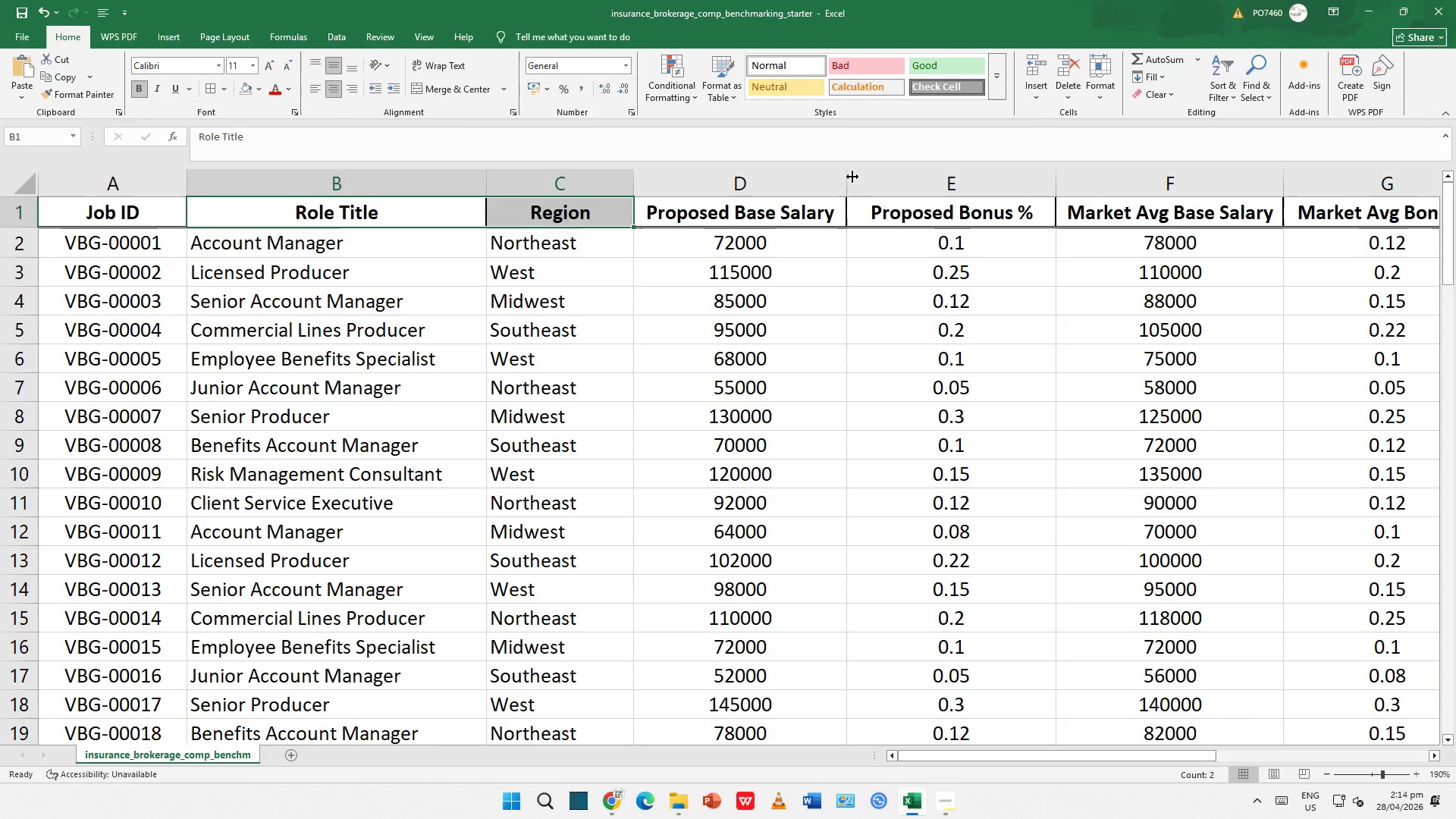 
left_click_drag(start_coordinate=[843, 176], to_coordinate=[839, 178])
 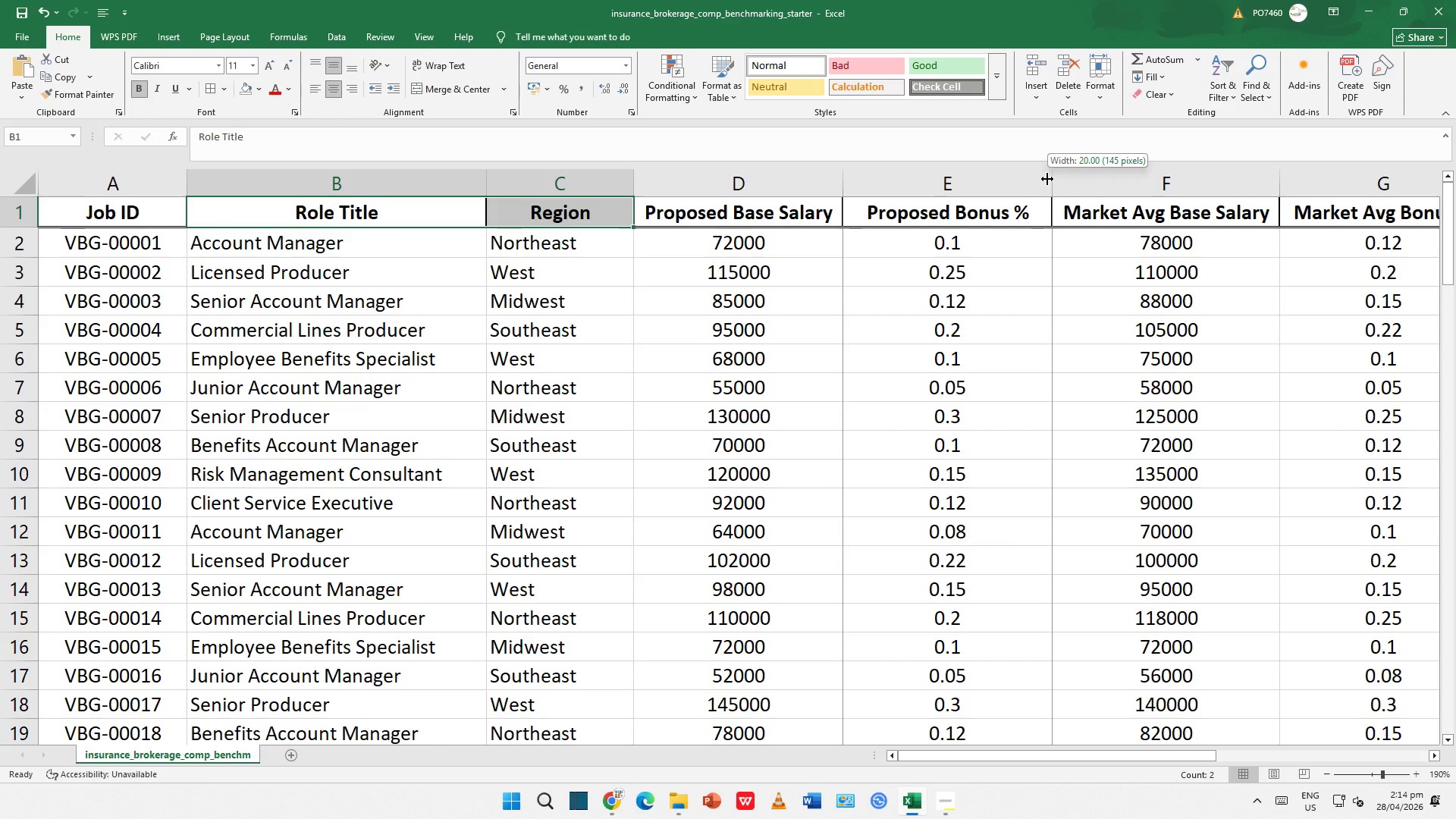 
left_click([1047, 179])
 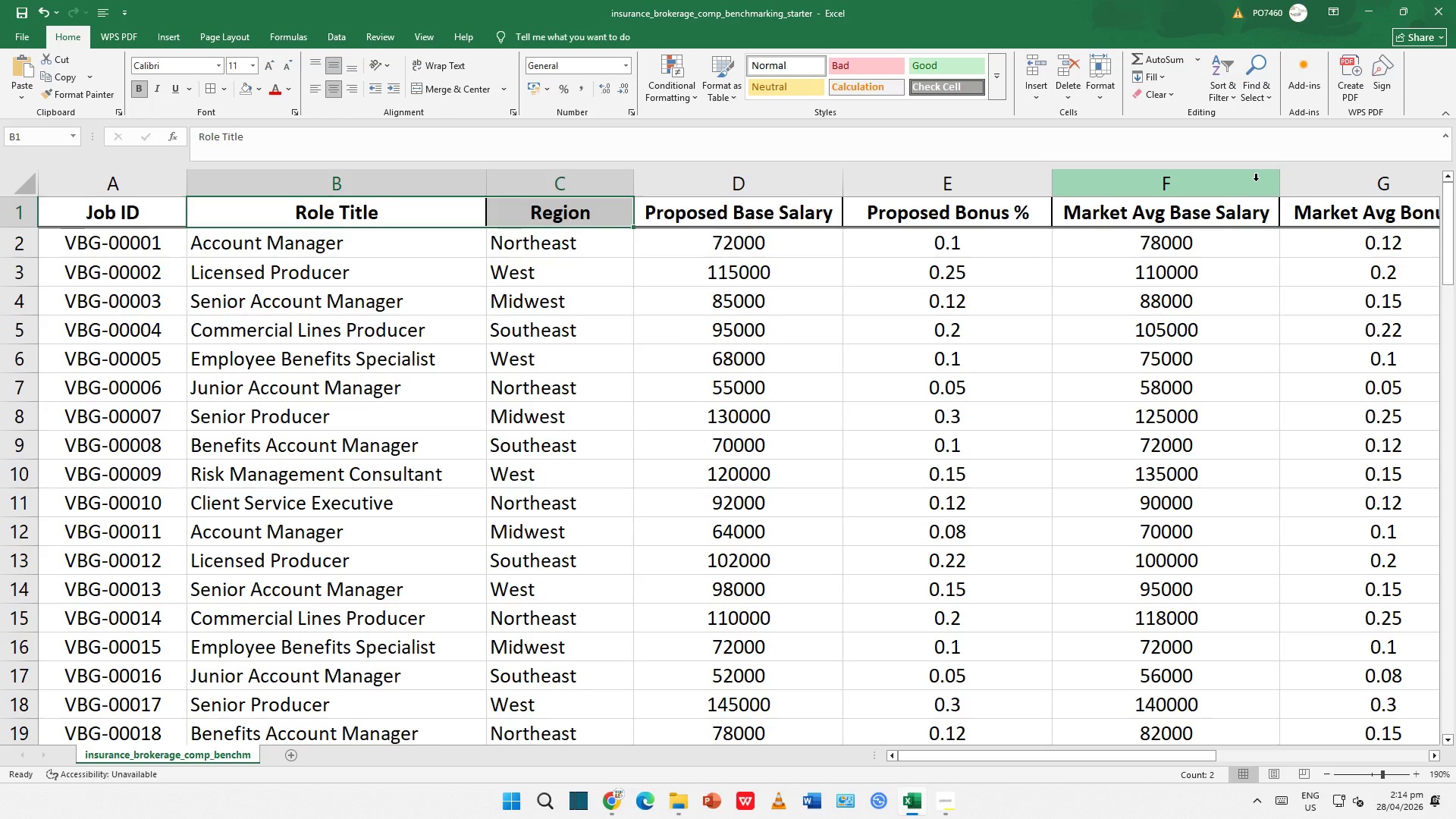 
left_click_drag(start_coordinate=[1275, 182], to_coordinate=[1257, 181])
 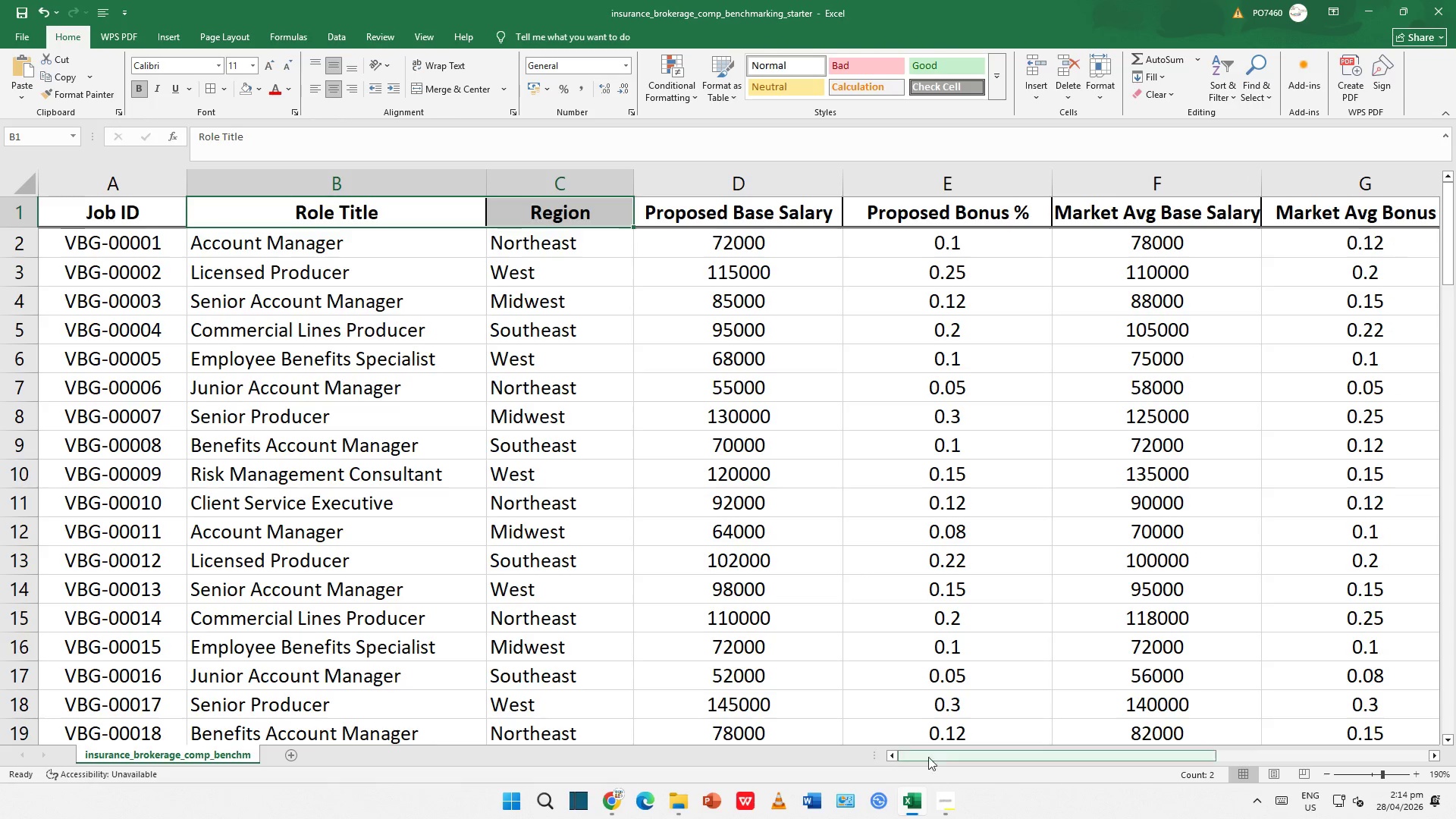 
left_click_drag(start_coordinate=[946, 756], to_coordinate=[1156, 726])
 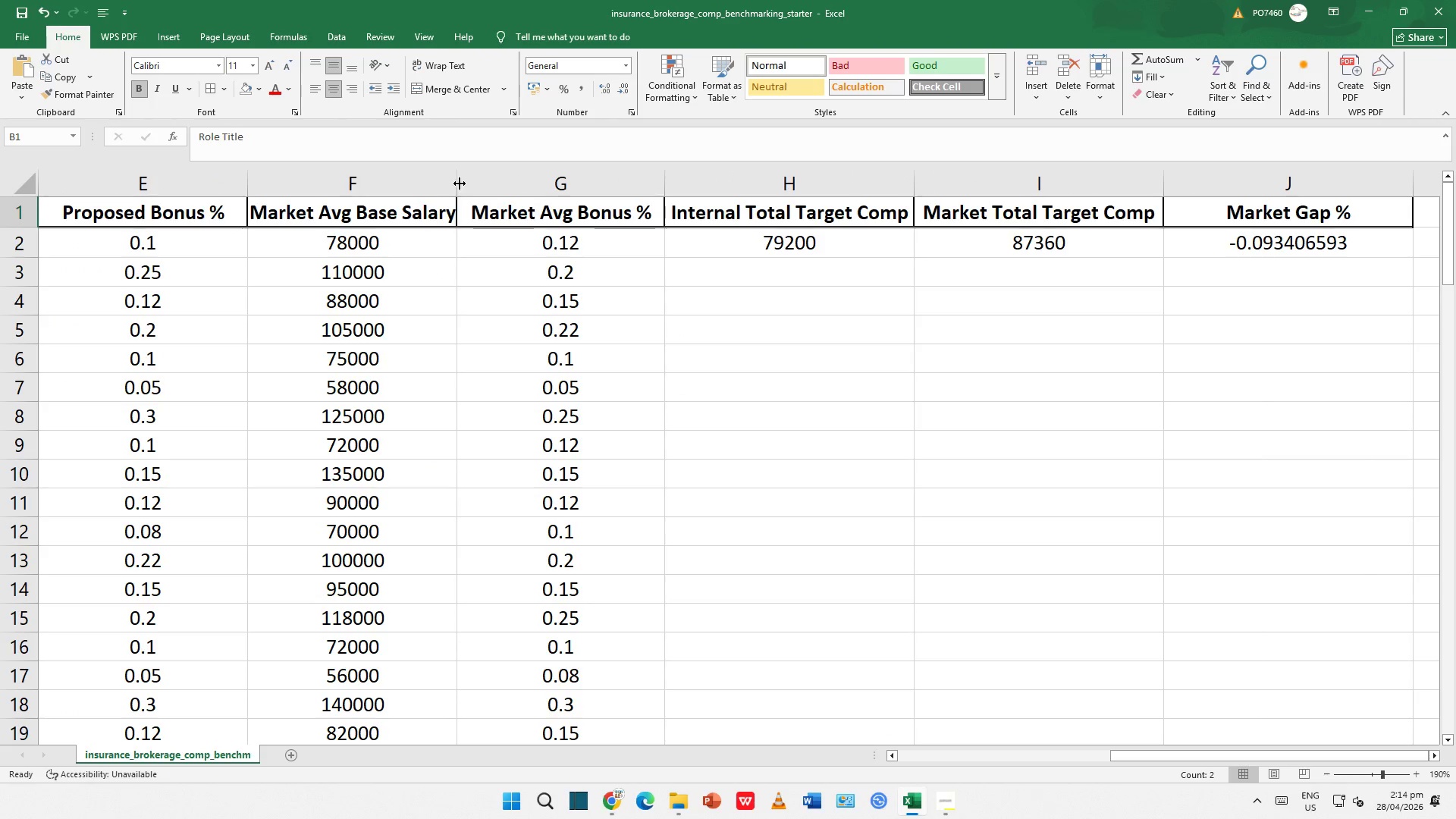 
left_click([459, 181])
 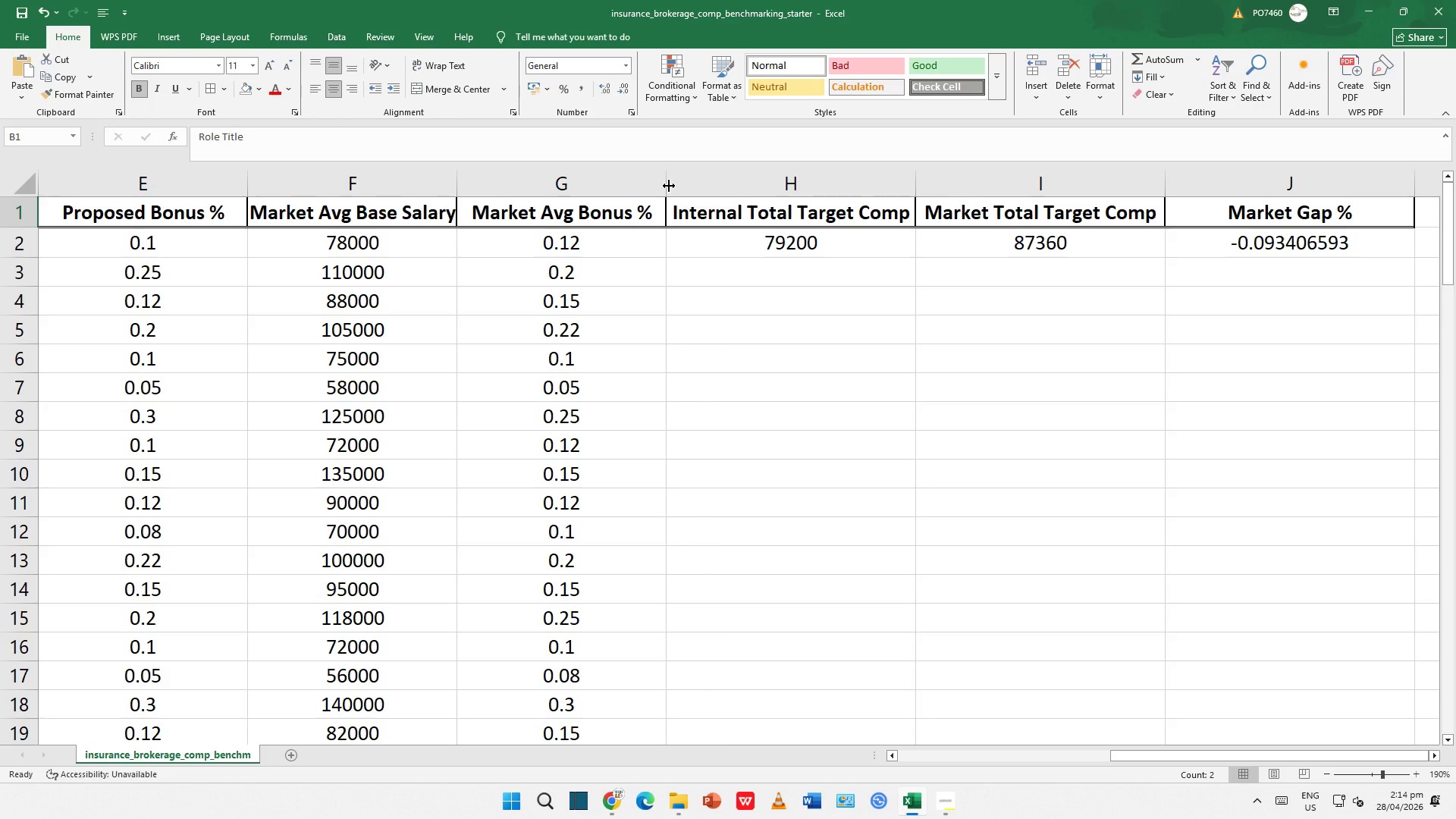 
wait(7.94)
 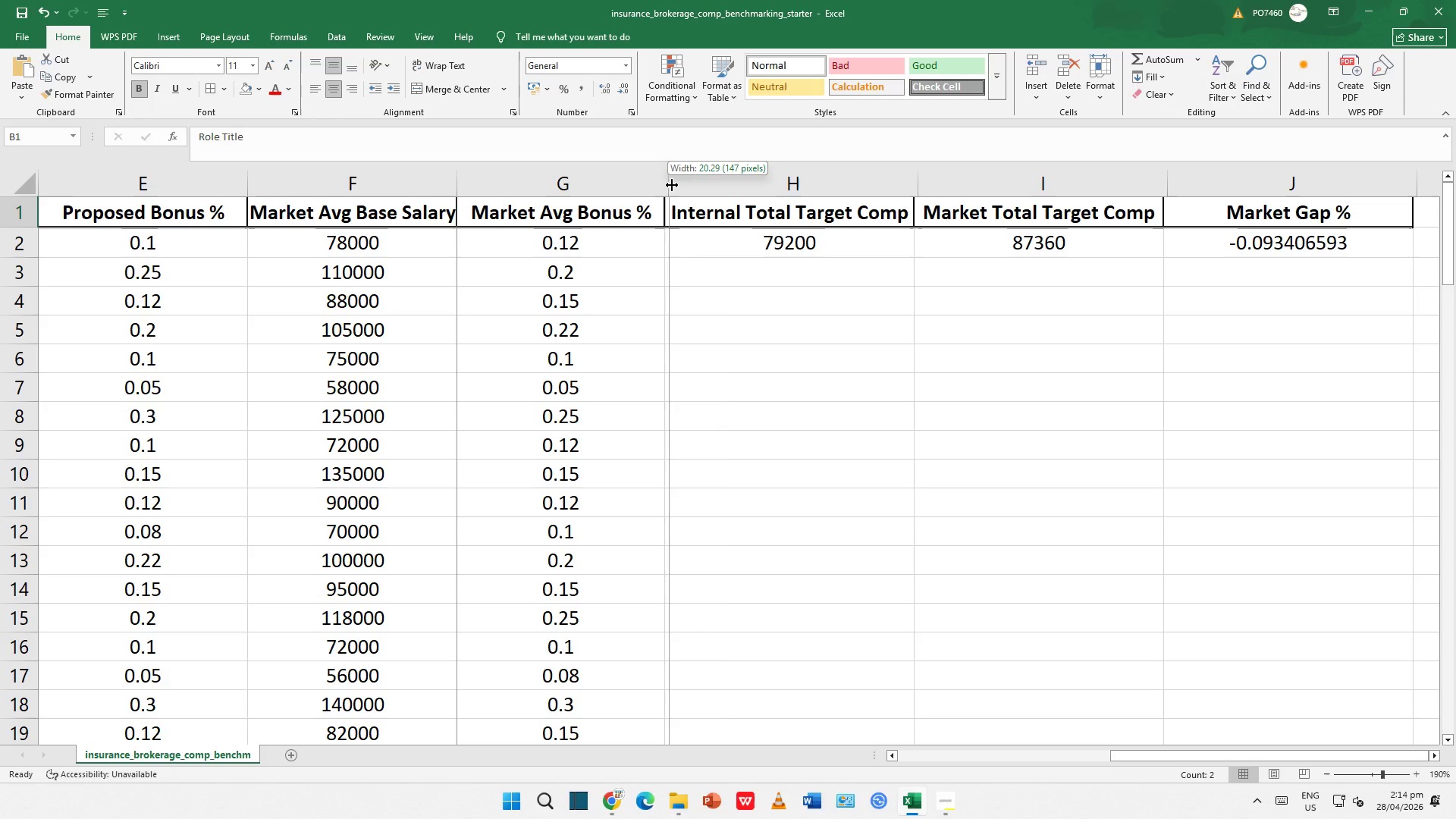 
left_click([920, 181])
 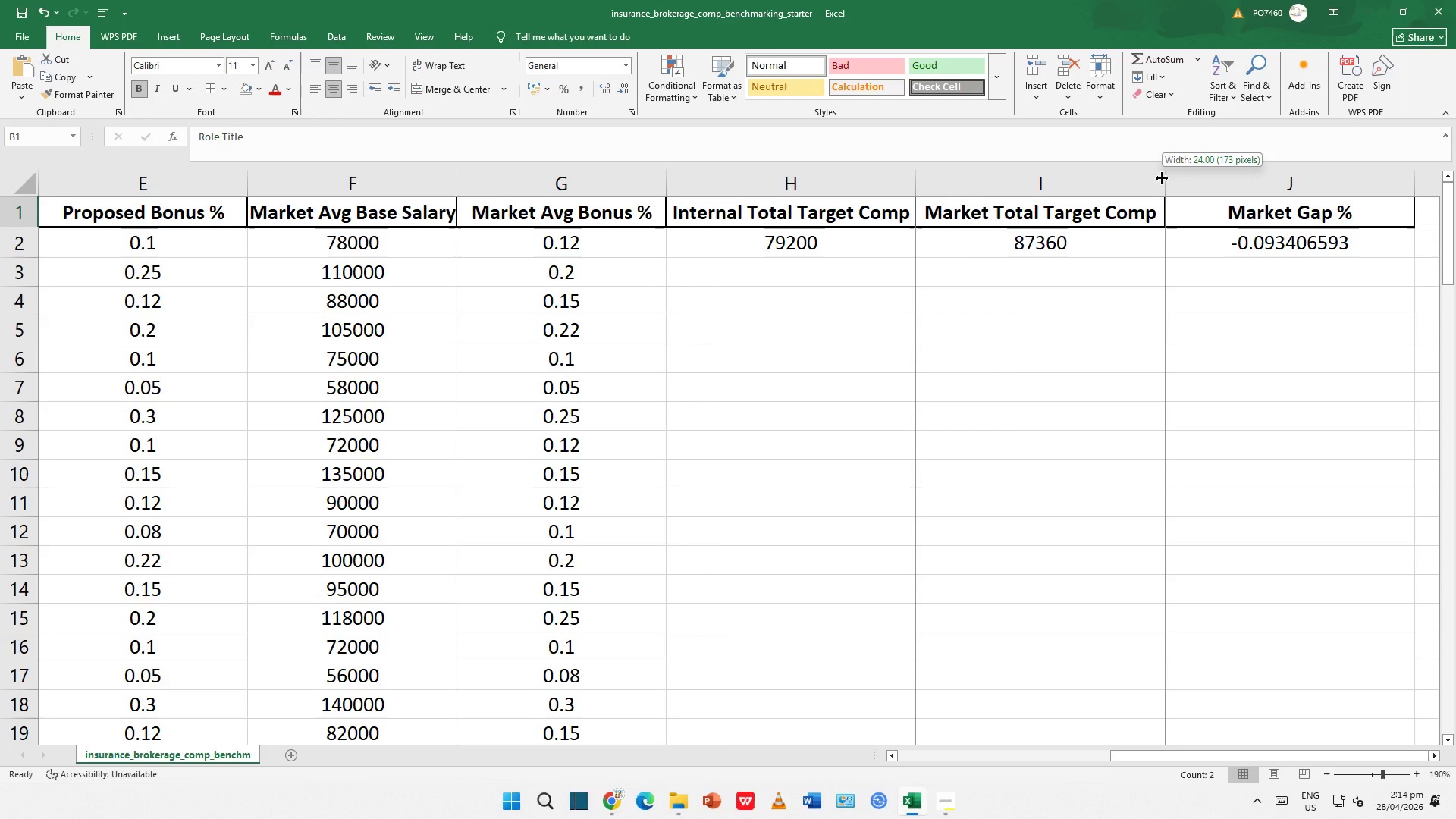 
left_click([1162, 178])
 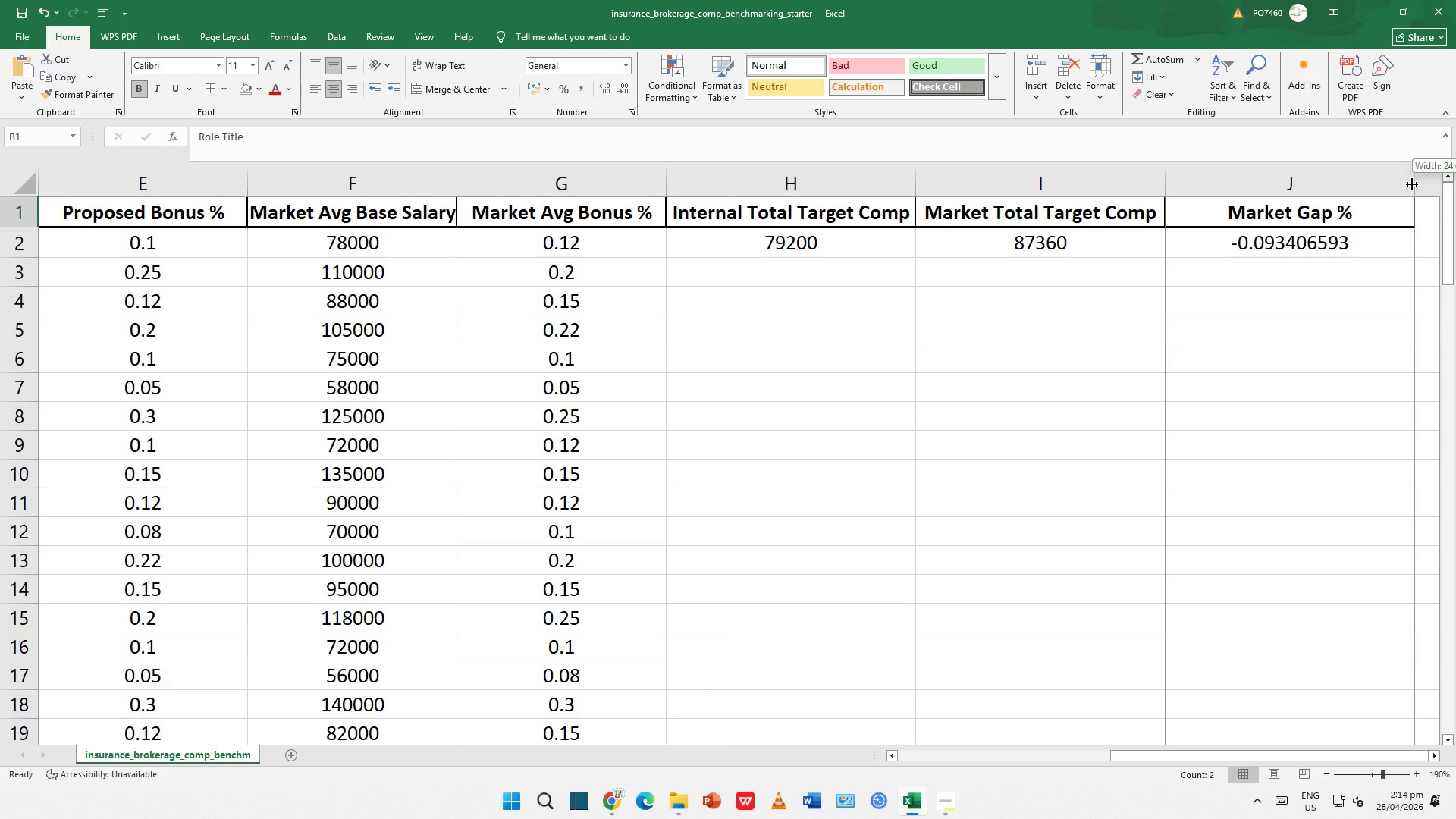 
left_click([1412, 184])
 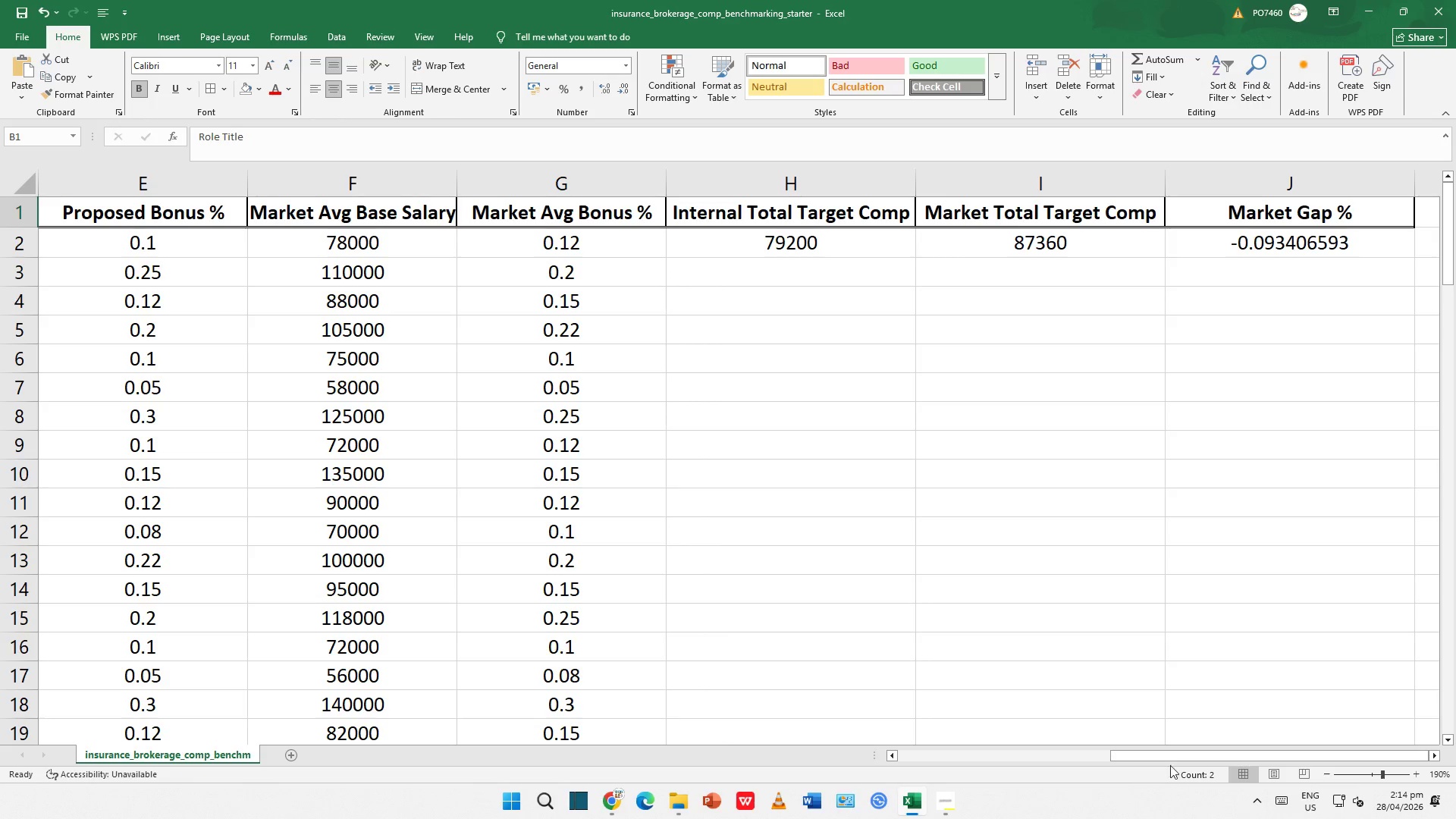 
left_click_drag(start_coordinate=[1177, 755], to_coordinate=[1209, 752])
 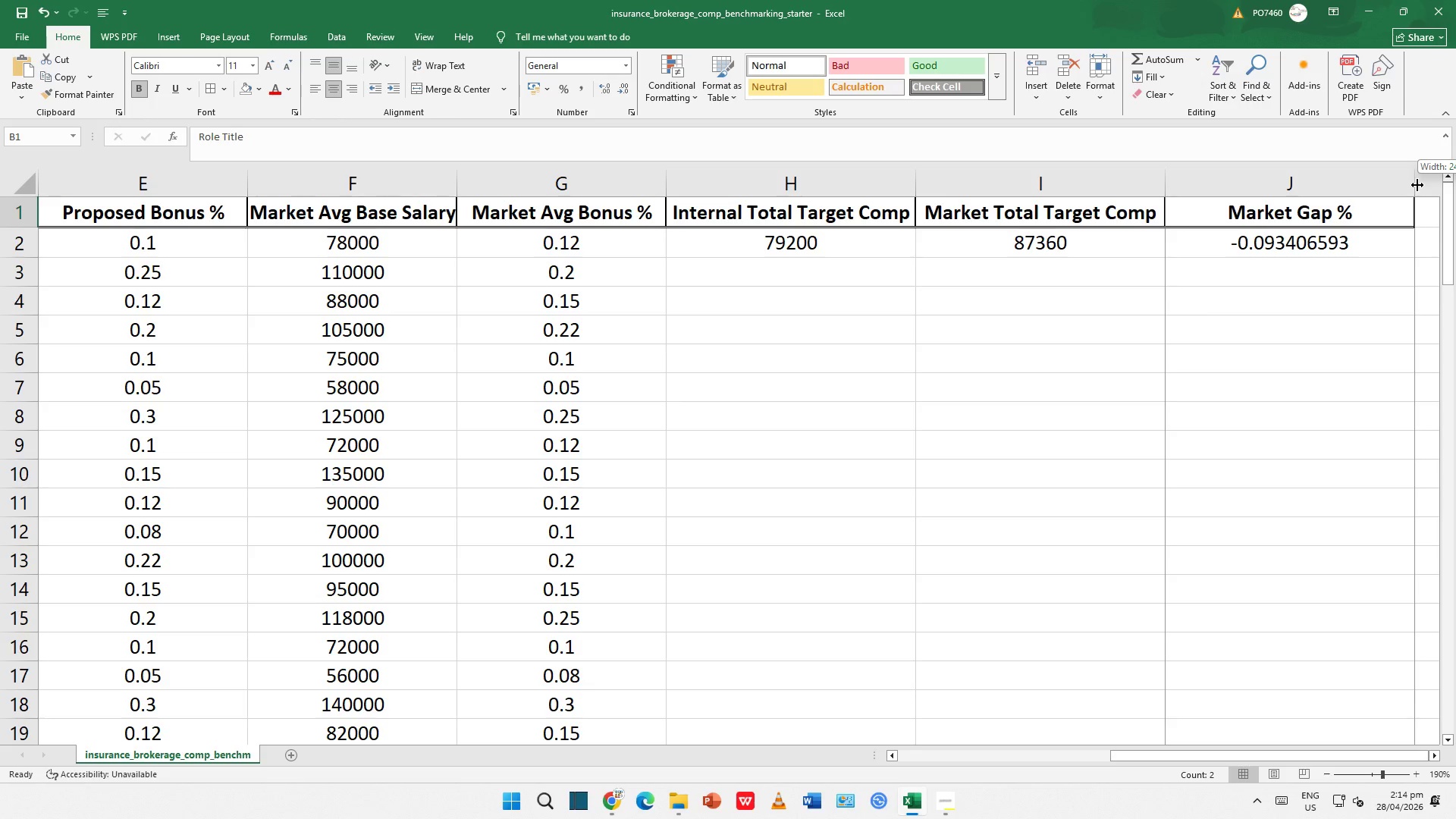 
left_click([1417, 185])
 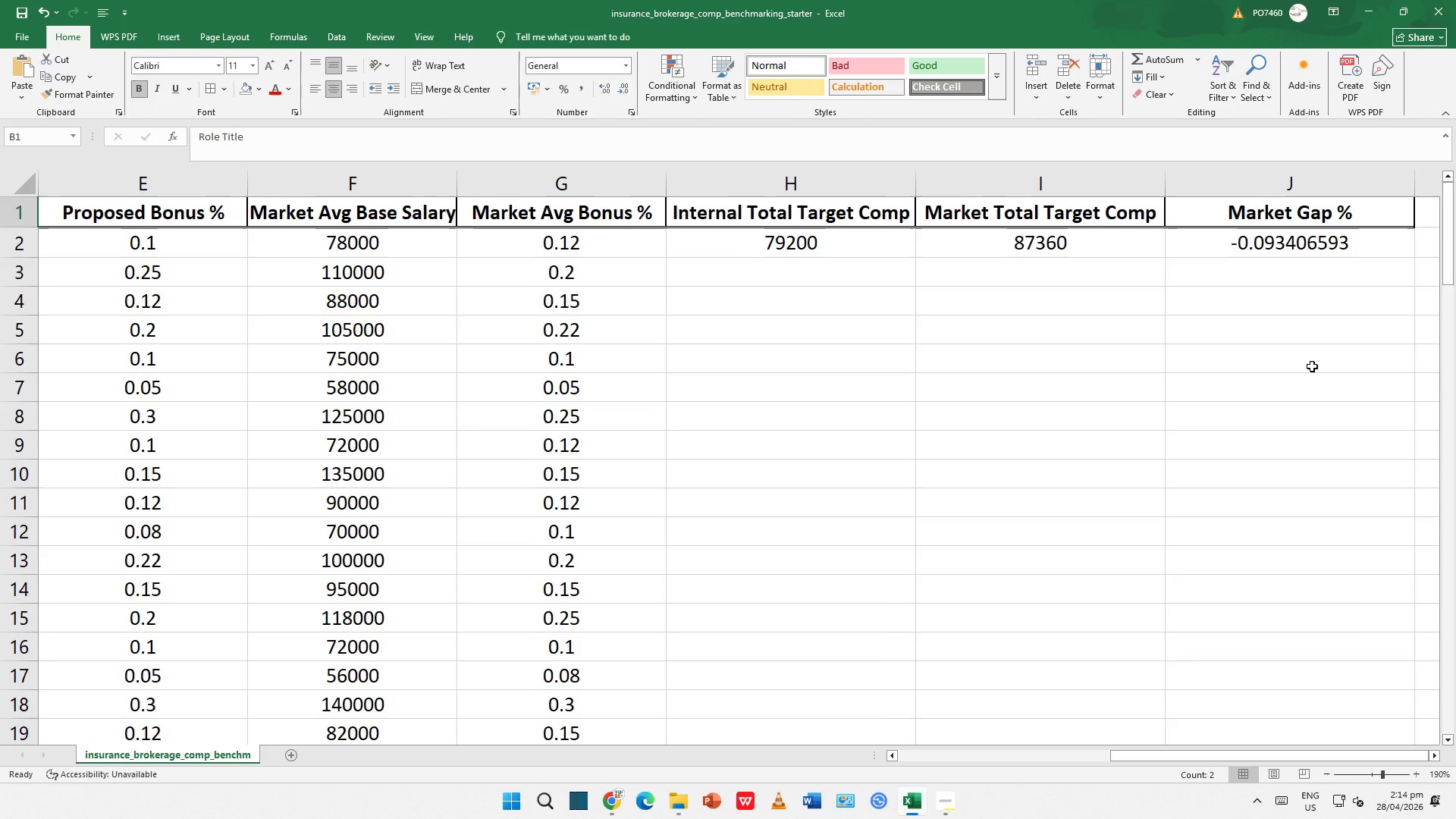 
hold_key(key=ControlLeft, duration=0.53)
scroll: coordinate [1314, 366], scroll_direction: down, amount: 2.0
 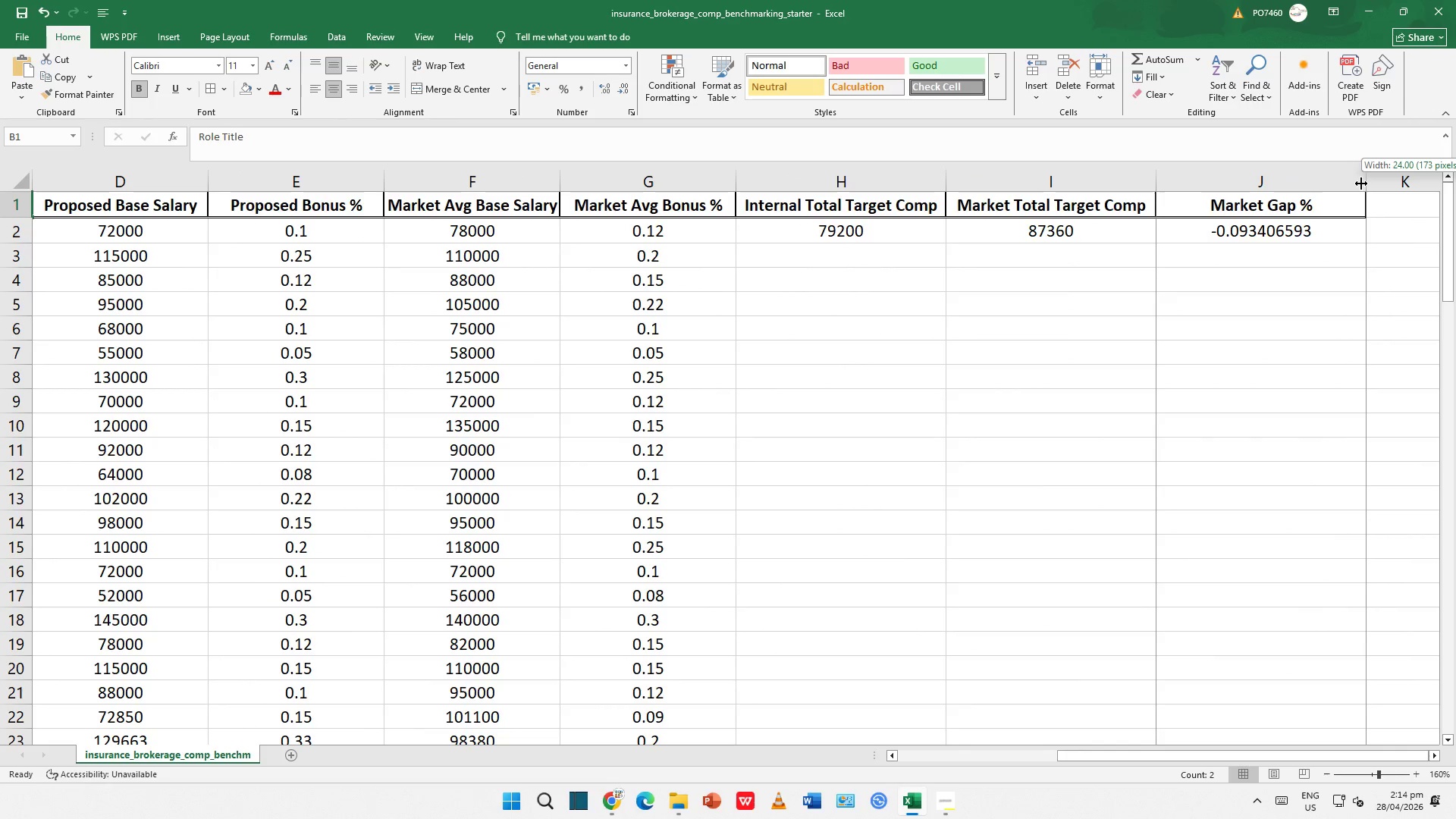 
left_click([1361, 184])
 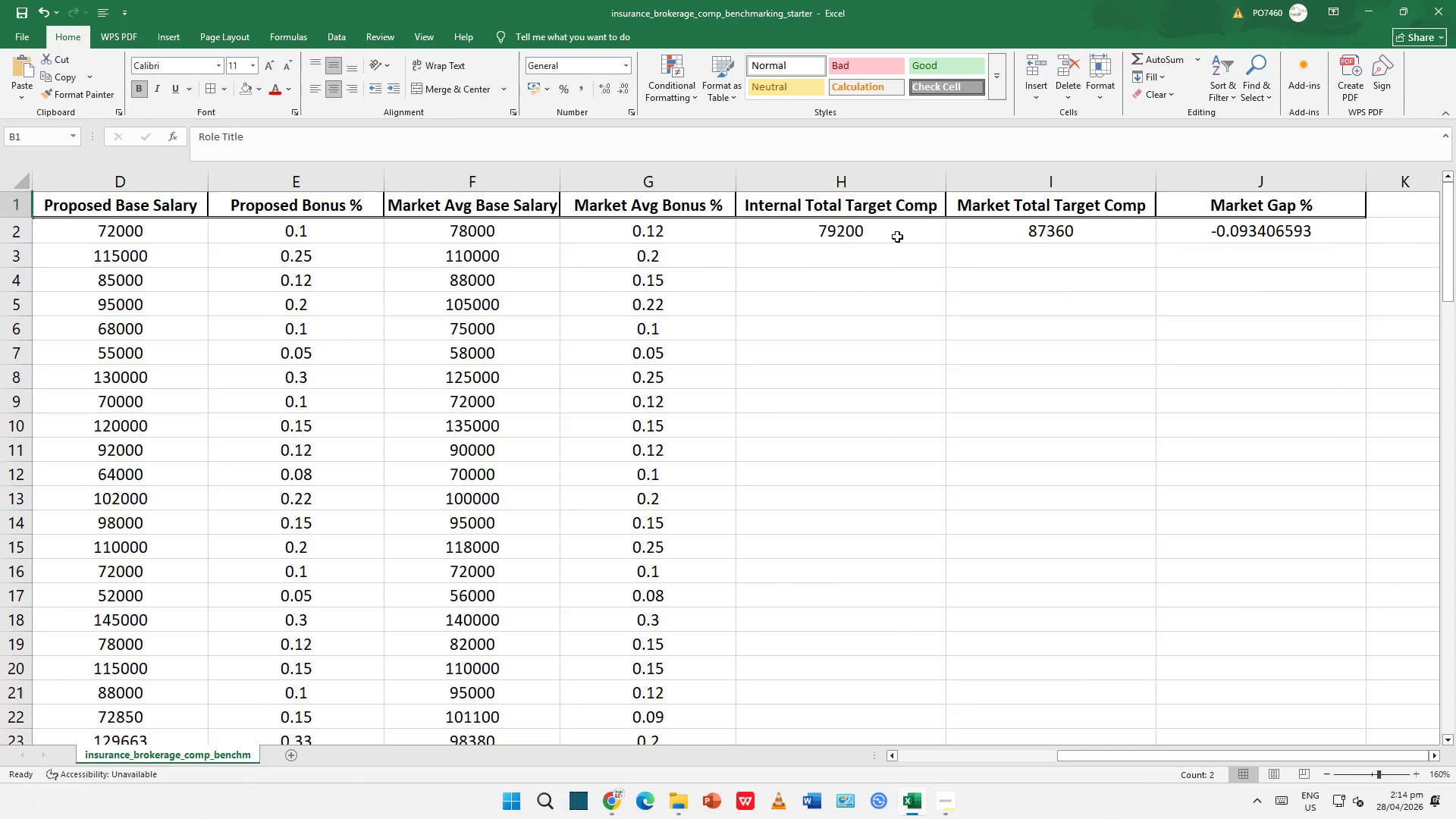 
left_click_drag(start_coordinate=[894, 234], to_coordinate=[901, 233])
 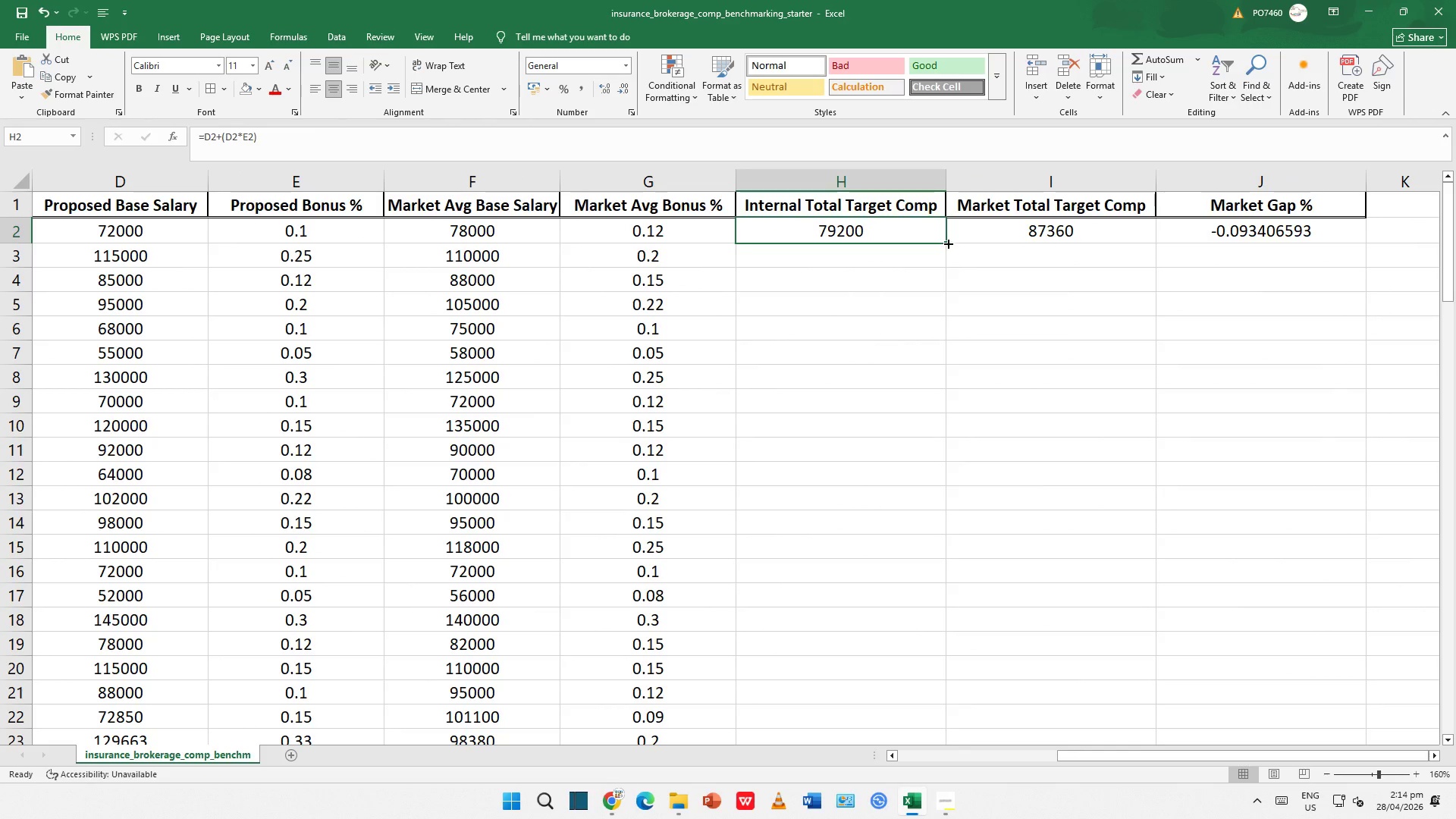 
left_click_drag(start_coordinate=[947, 241], to_coordinate=[893, 693])
 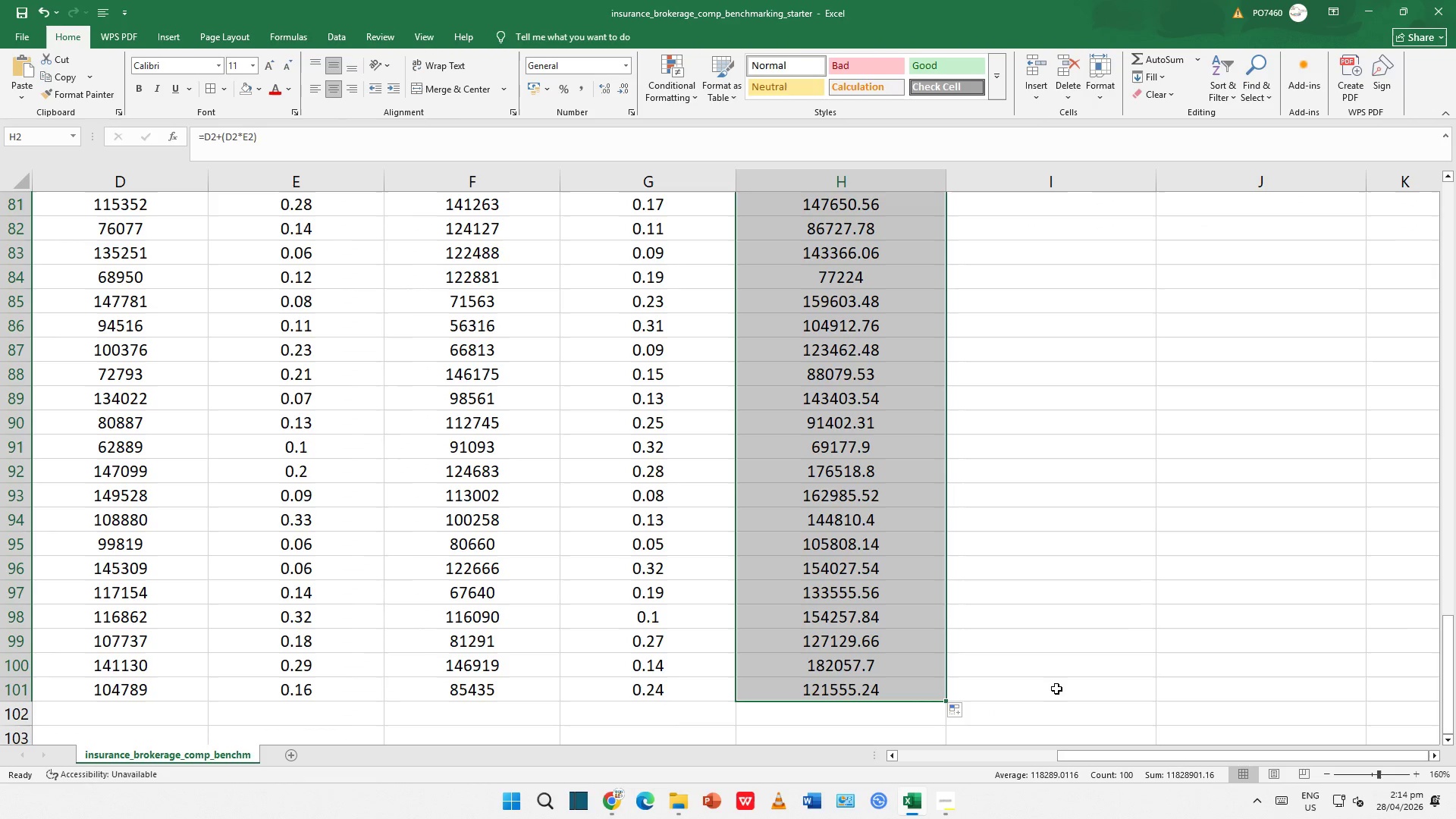 
scroll: coordinate [1114, 583], scroll_direction: up, amount: 33.0
 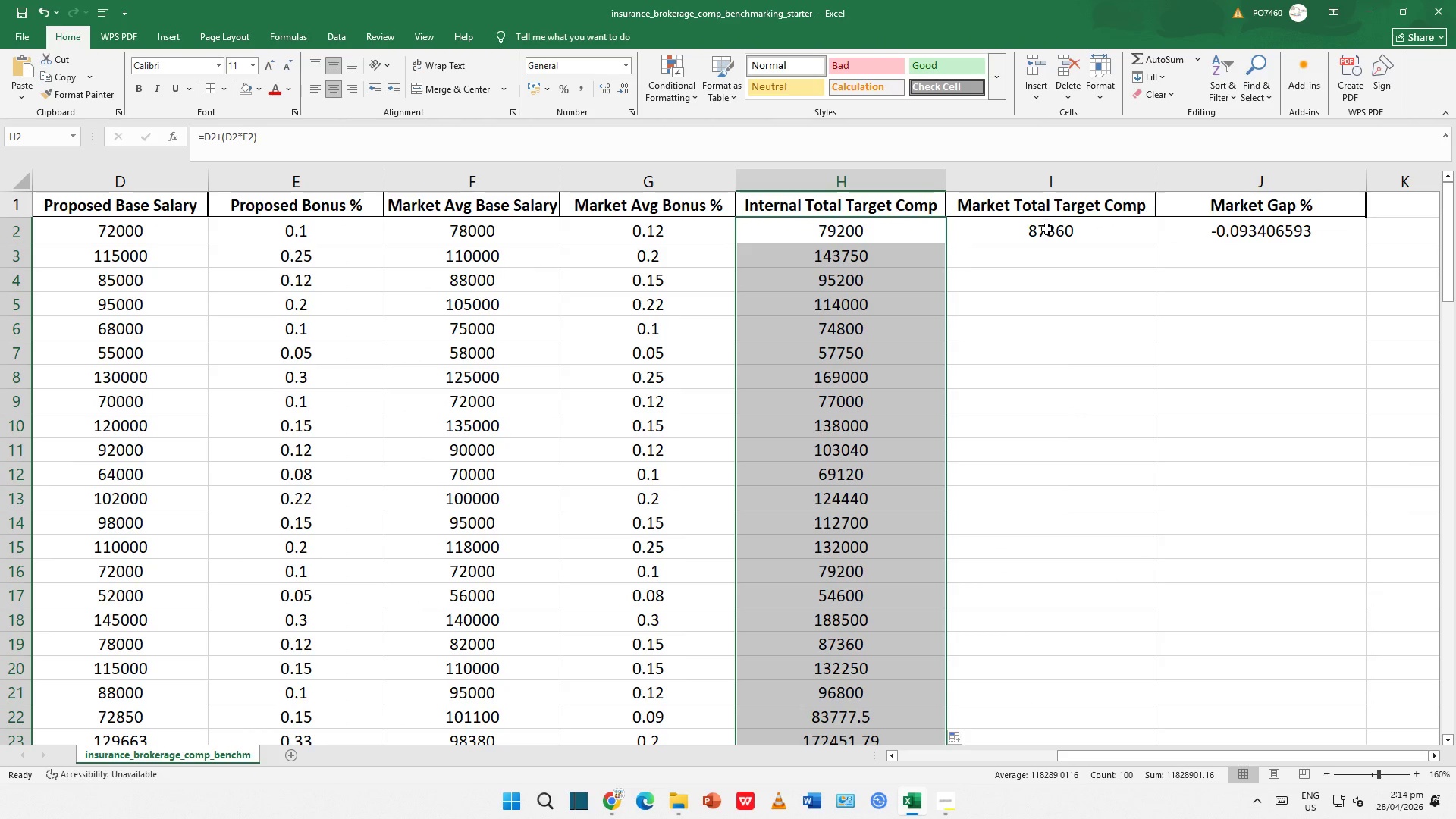 
left_click([1046, 229])
 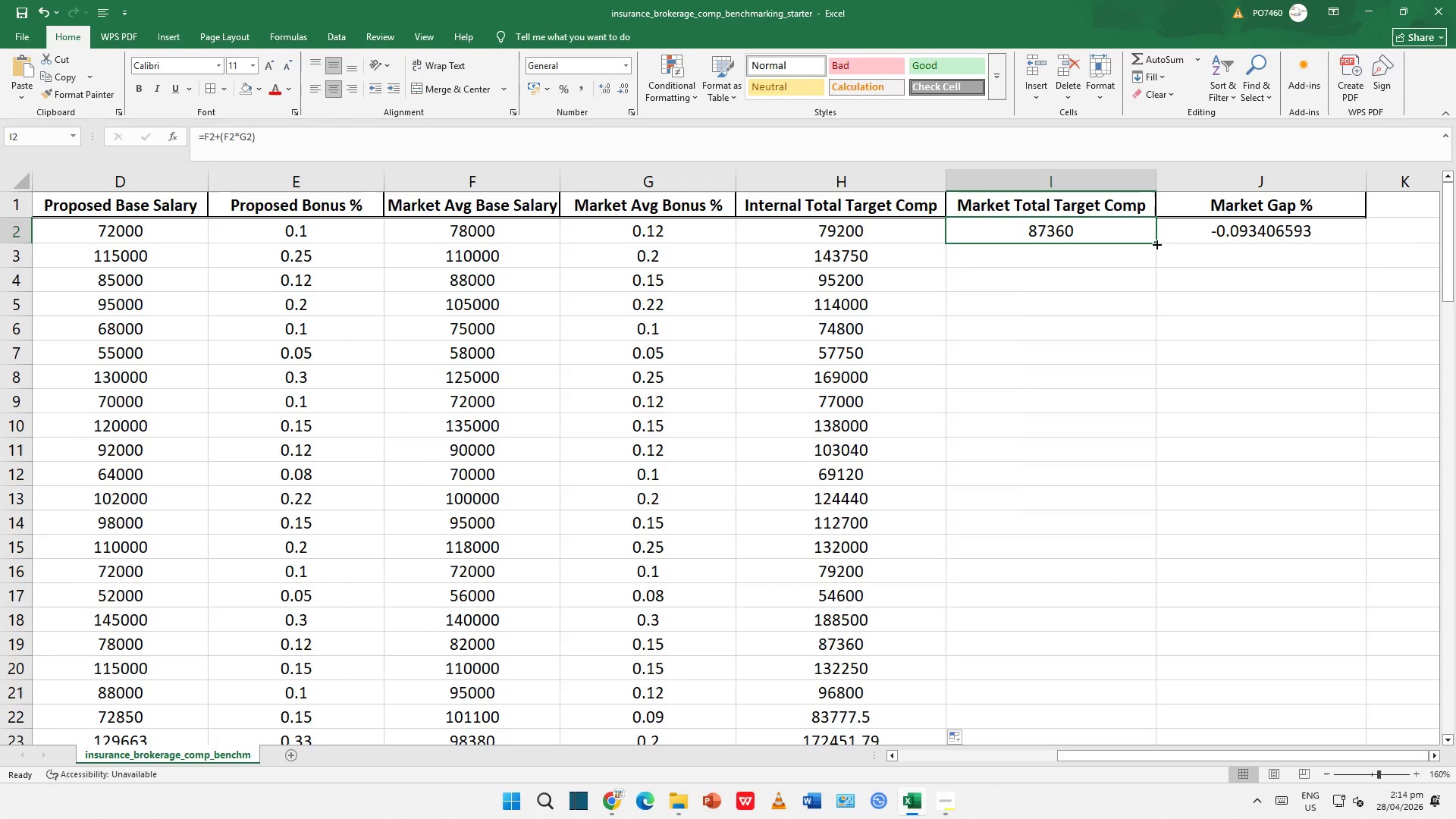 
left_click_drag(start_coordinate=[1156, 243], to_coordinate=[1105, 701])
 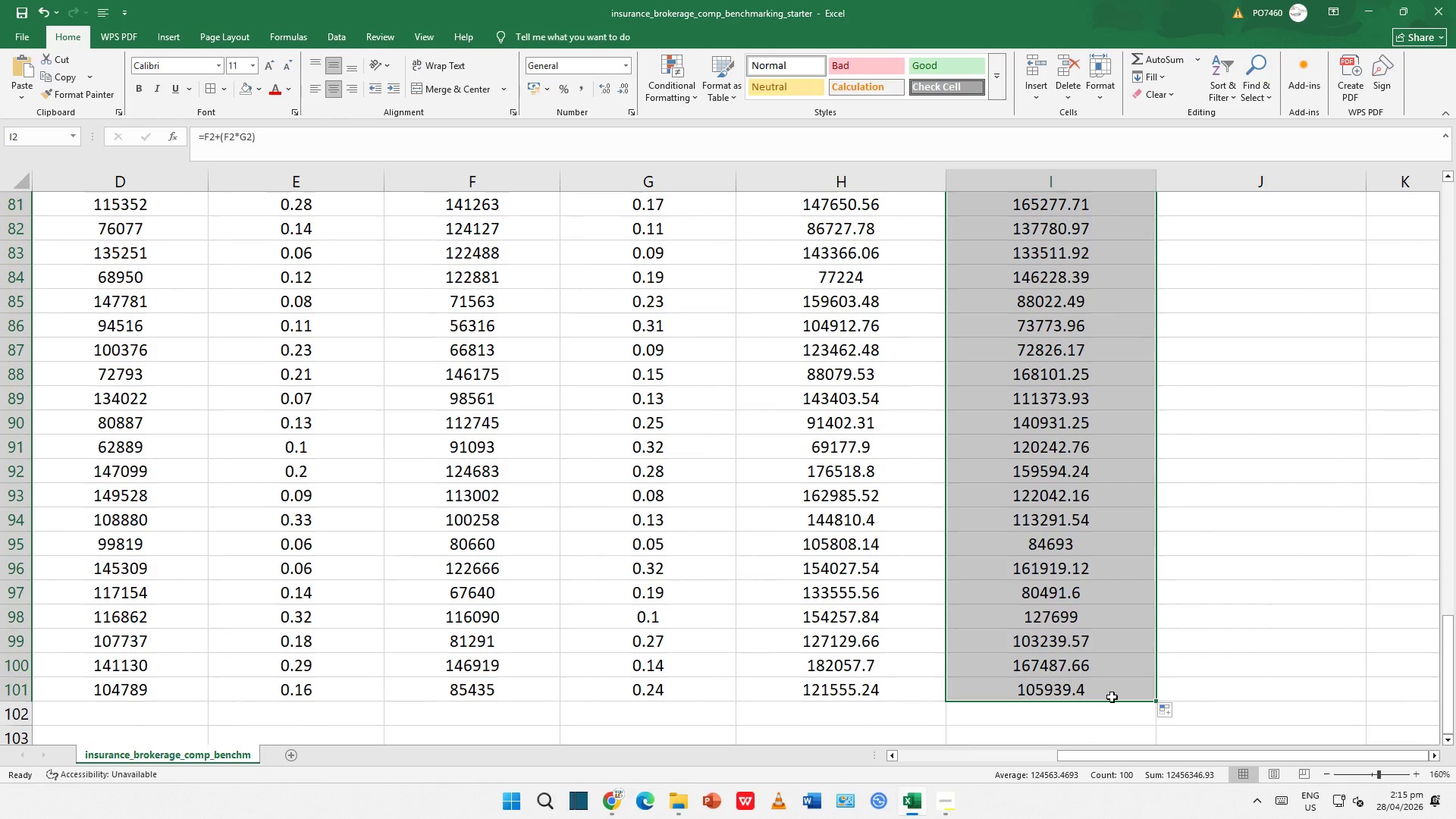 
scroll: coordinate [1083, 632], scroll_direction: up, amount: 32.0
 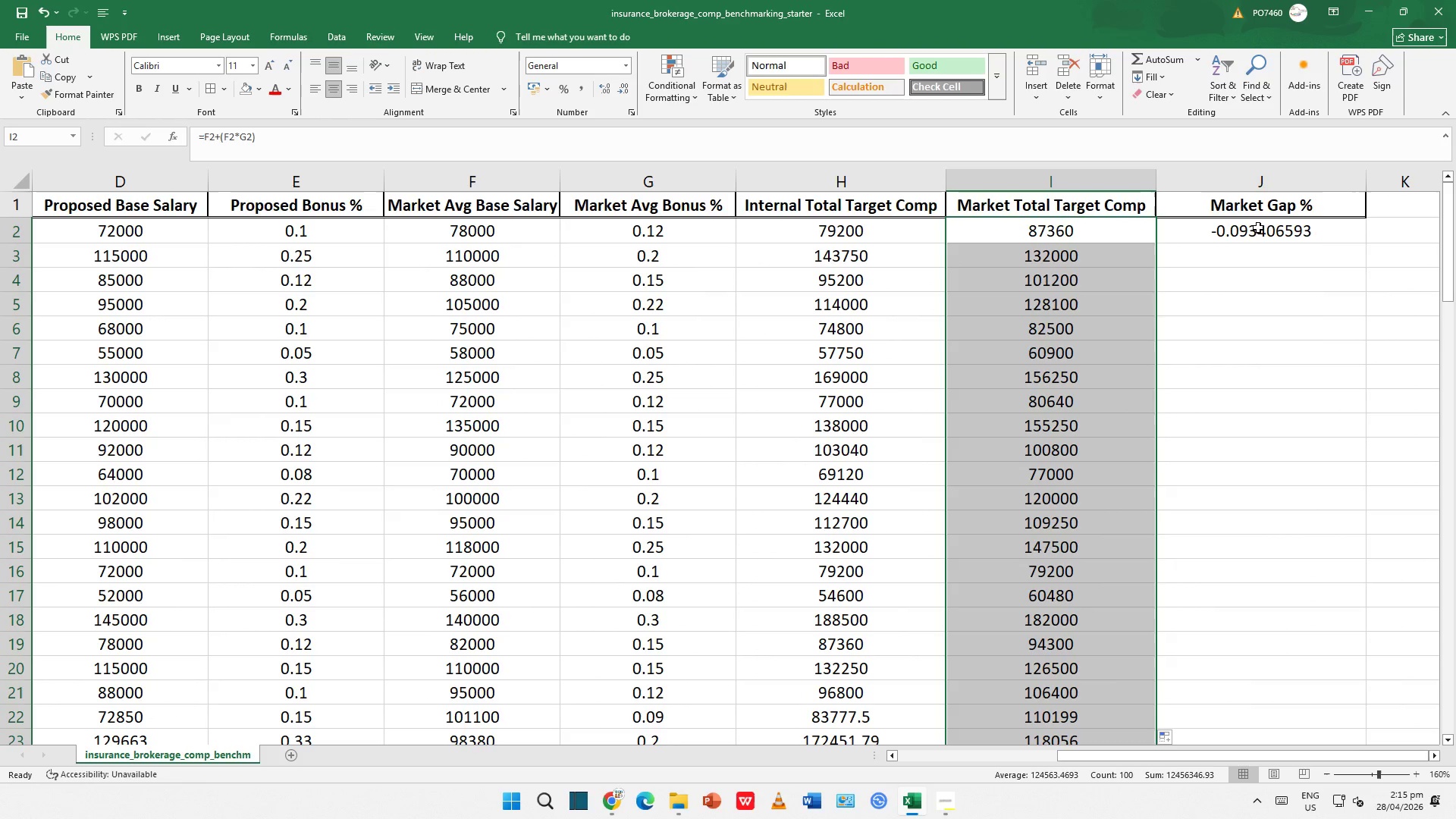 
left_click([1257, 231])
 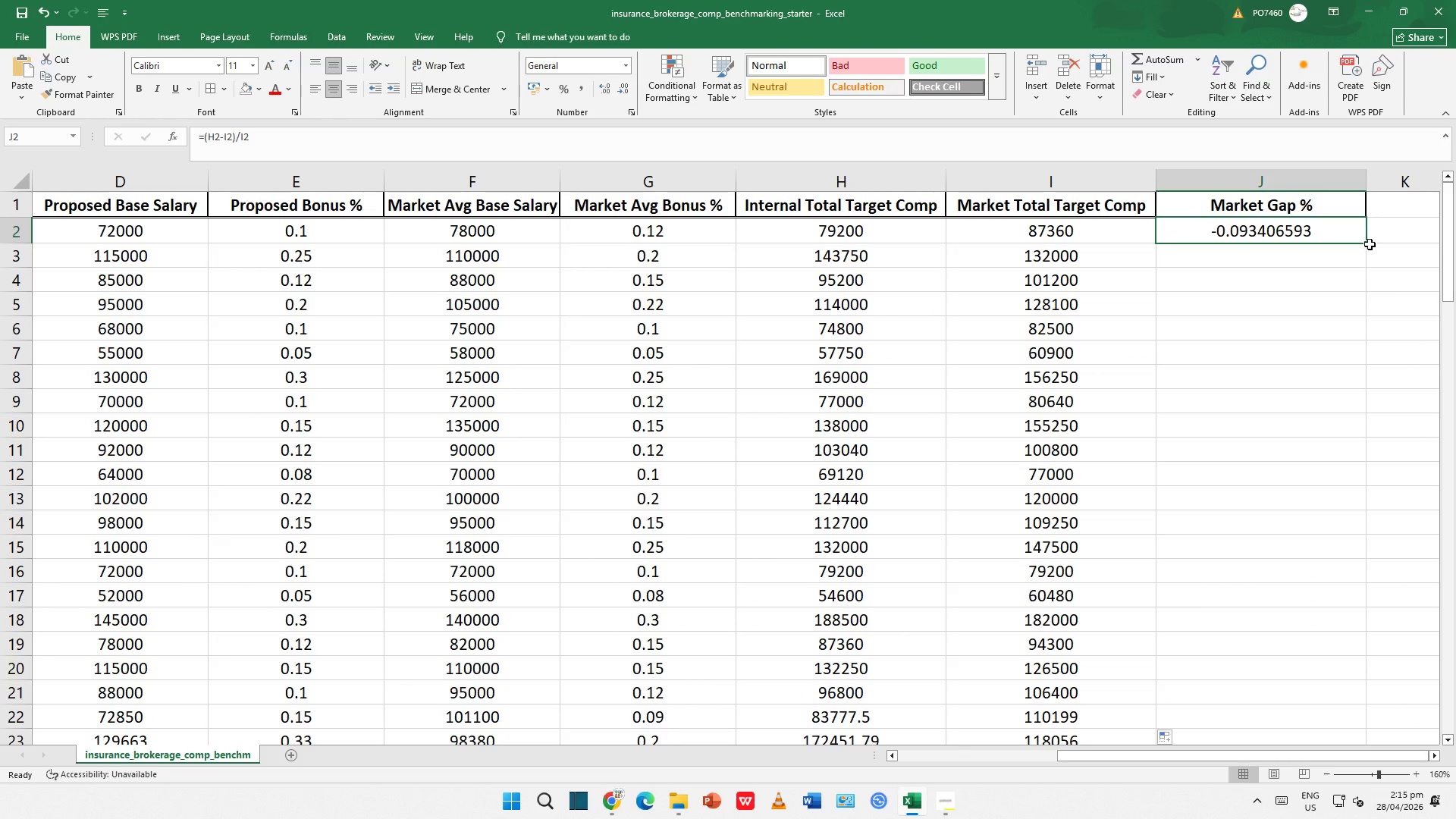 
left_click_drag(start_coordinate=[1368, 242], to_coordinate=[1332, 670])
 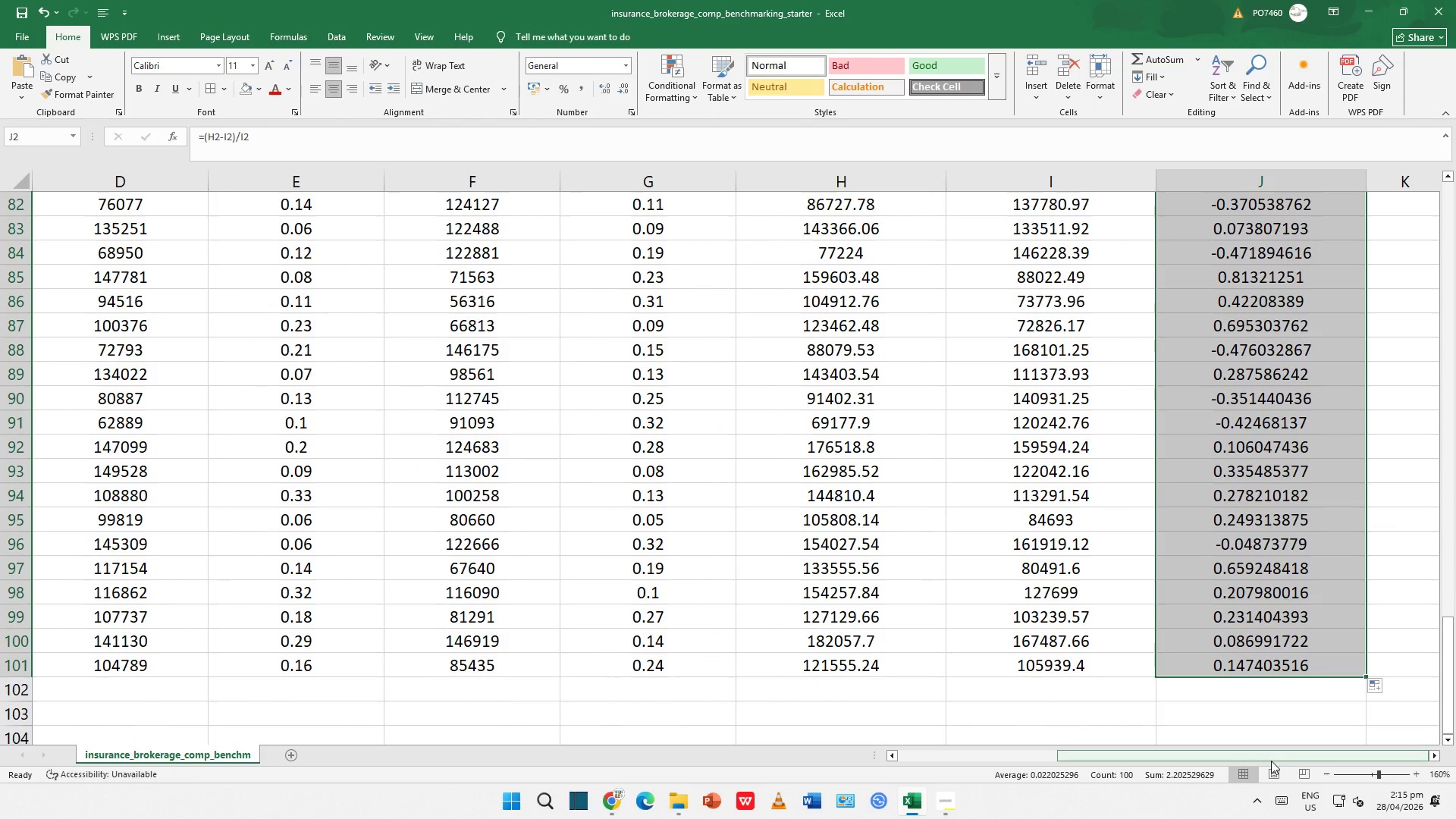 
left_click_drag(start_coordinate=[1271, 761], to_coordinate=[1002, 758])
 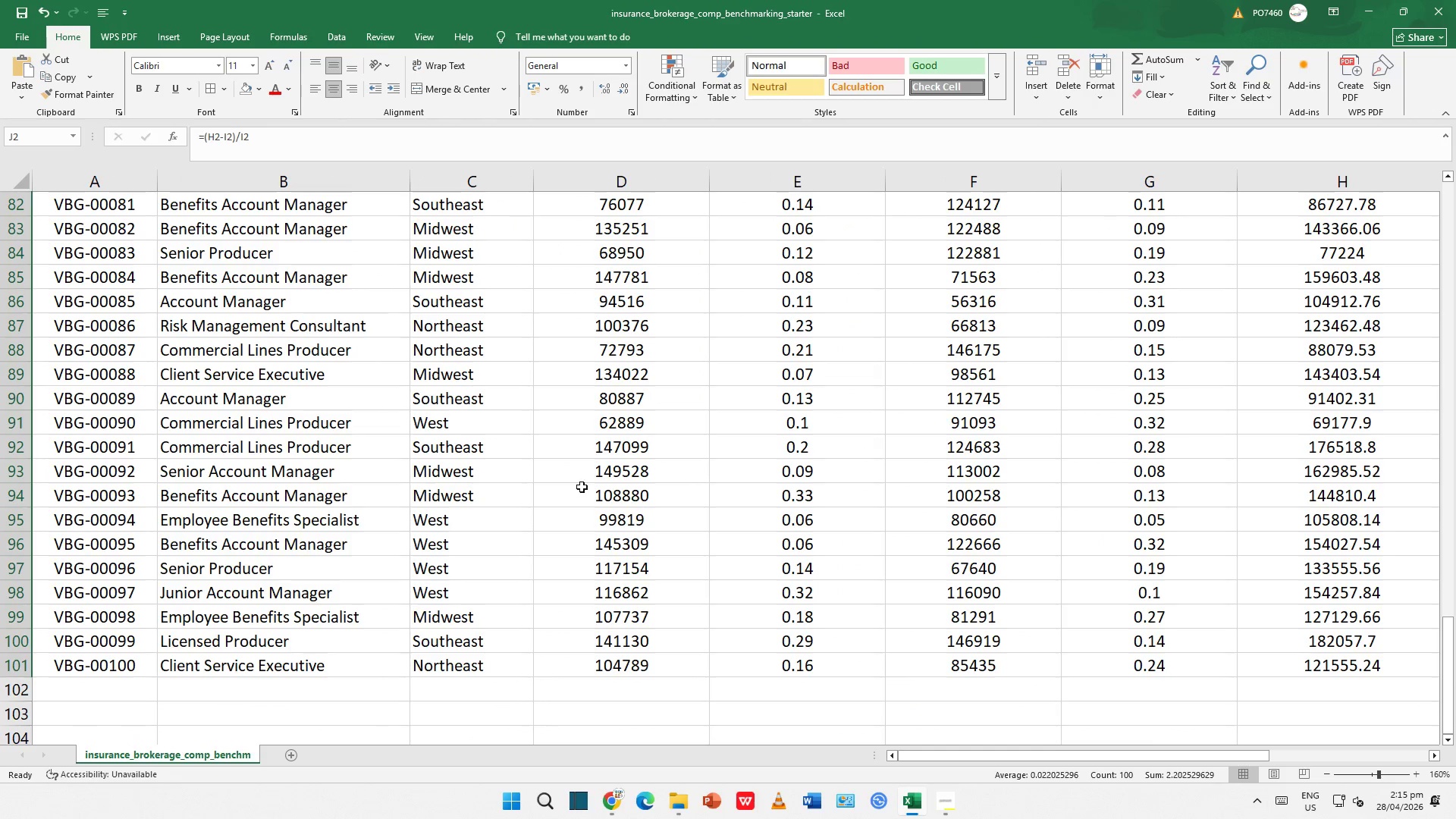 
hold_key(key=ControlLeft, duration=0.86)
scroll: coordinate [560, 476], scroll_direction: down, amount: 2.0
 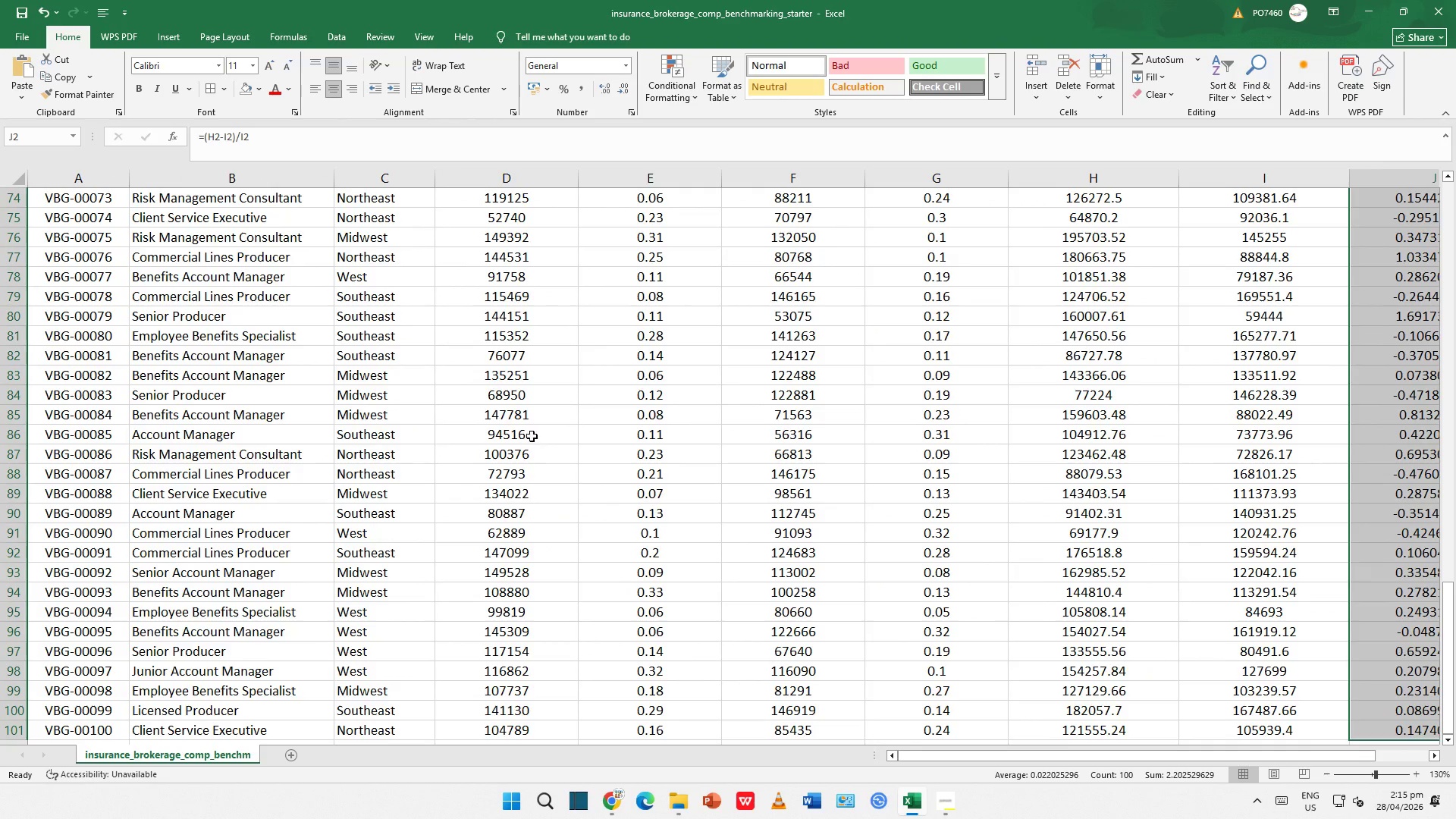 
left_click([532, 436])
 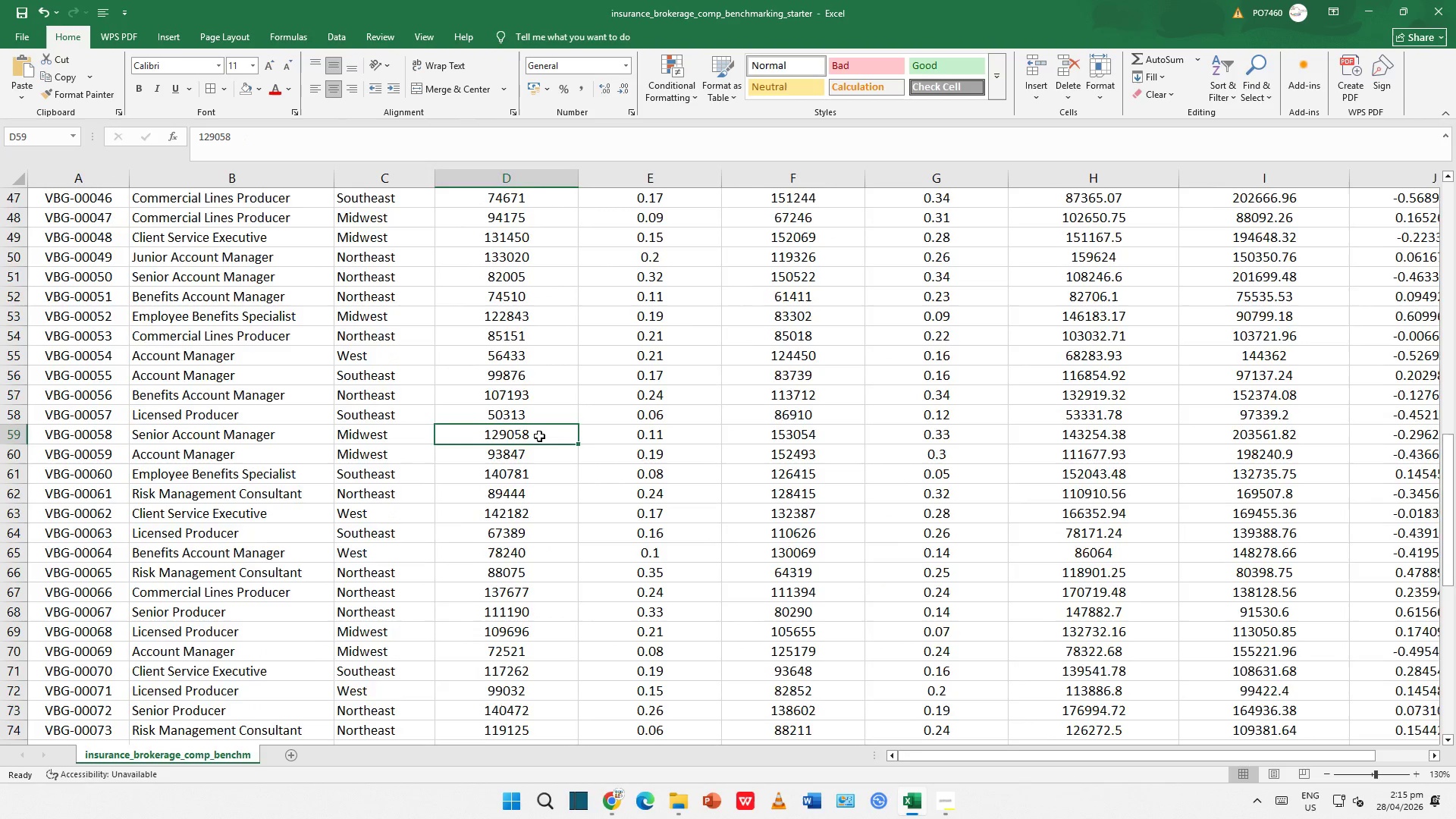 
scroll: coordinate [591, 429], scroll_direction: up, amount: 32.0
 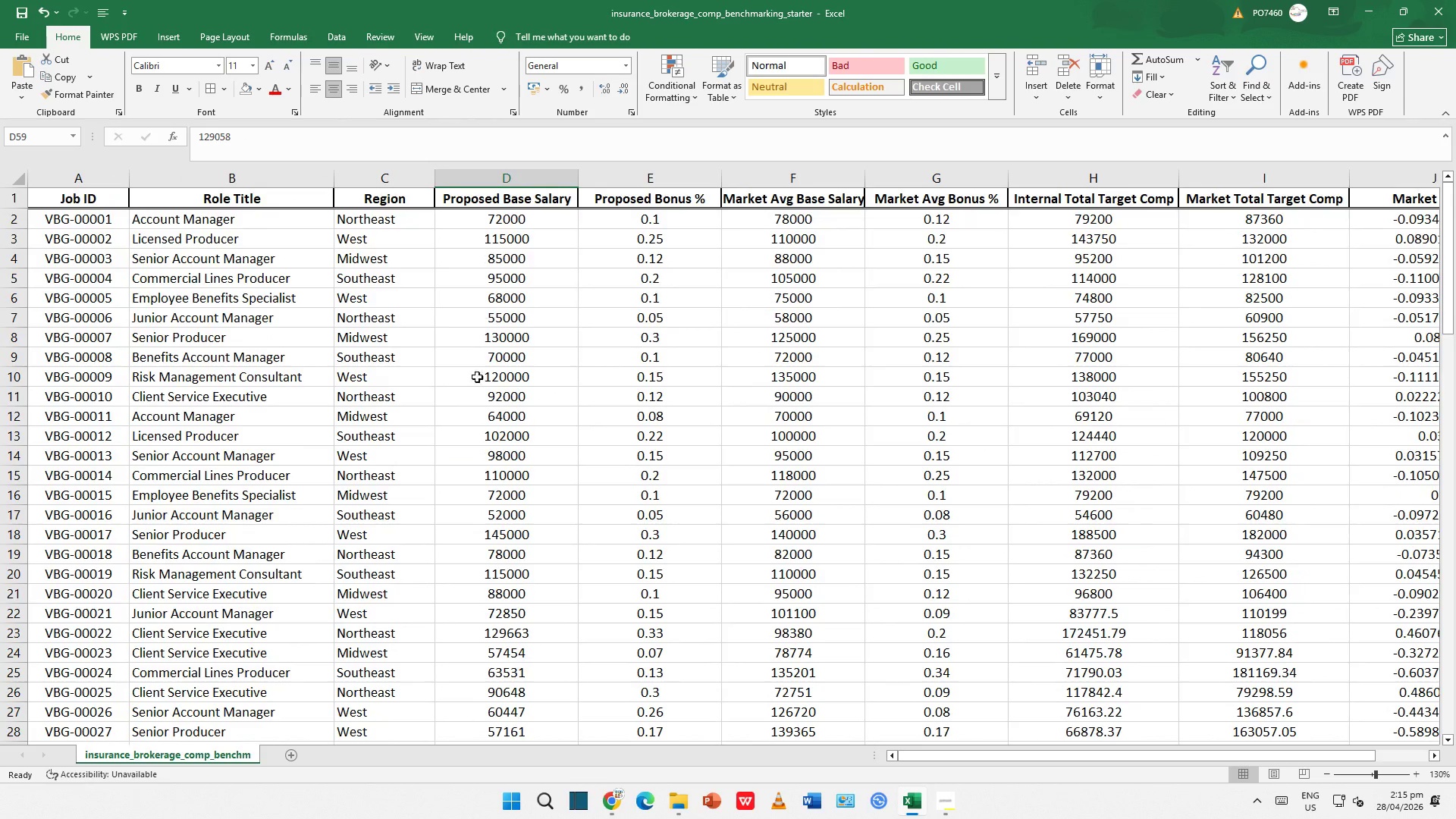 
hold_key(key=ControlLeft, duration=0.55)
scroll: coordinate [557, 396], scroll_direction: down, amount: 2.0
 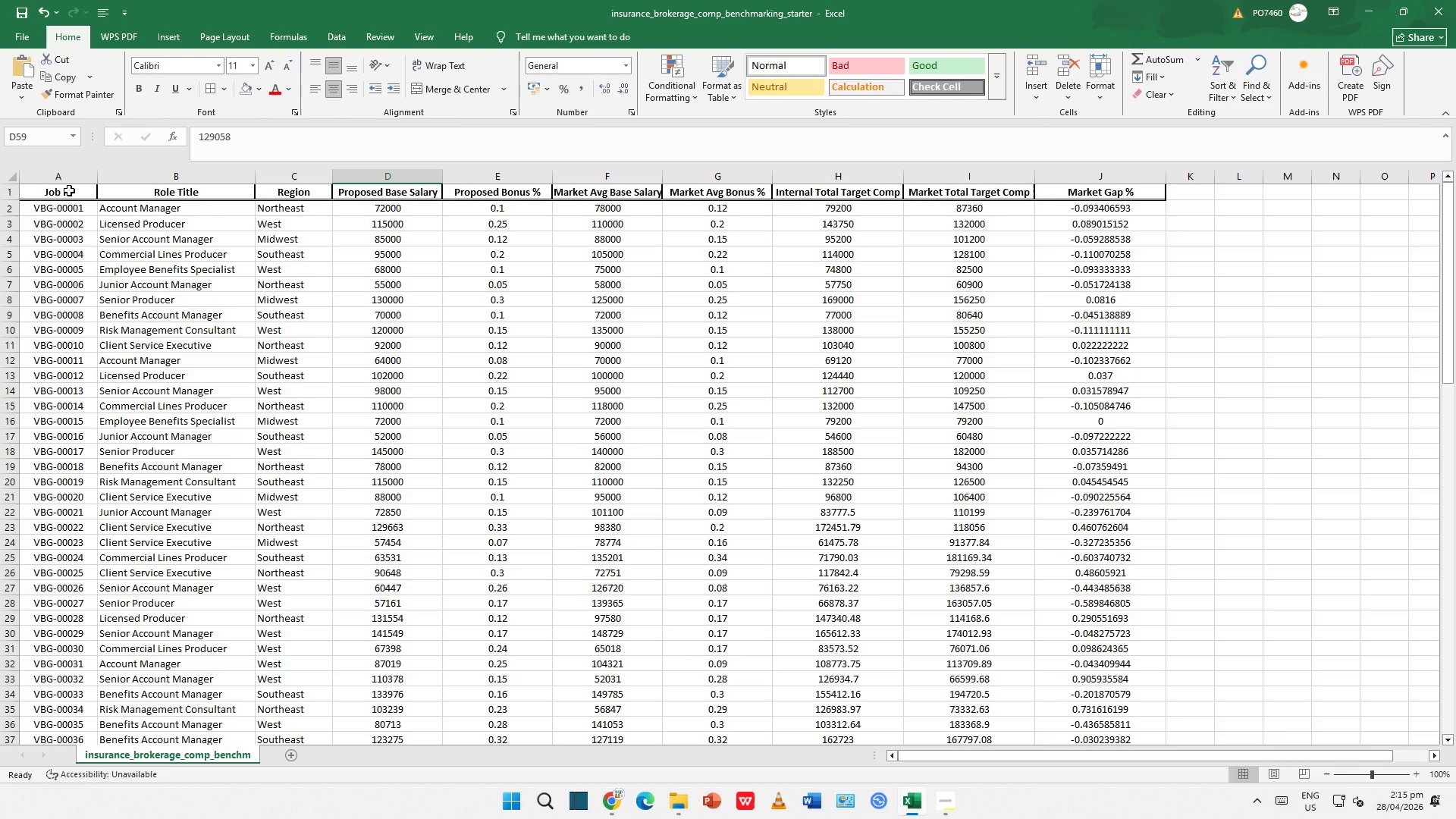 
left_click_drag(start_coordinate=[71, 214], to_coordinate=[1132, 270])
 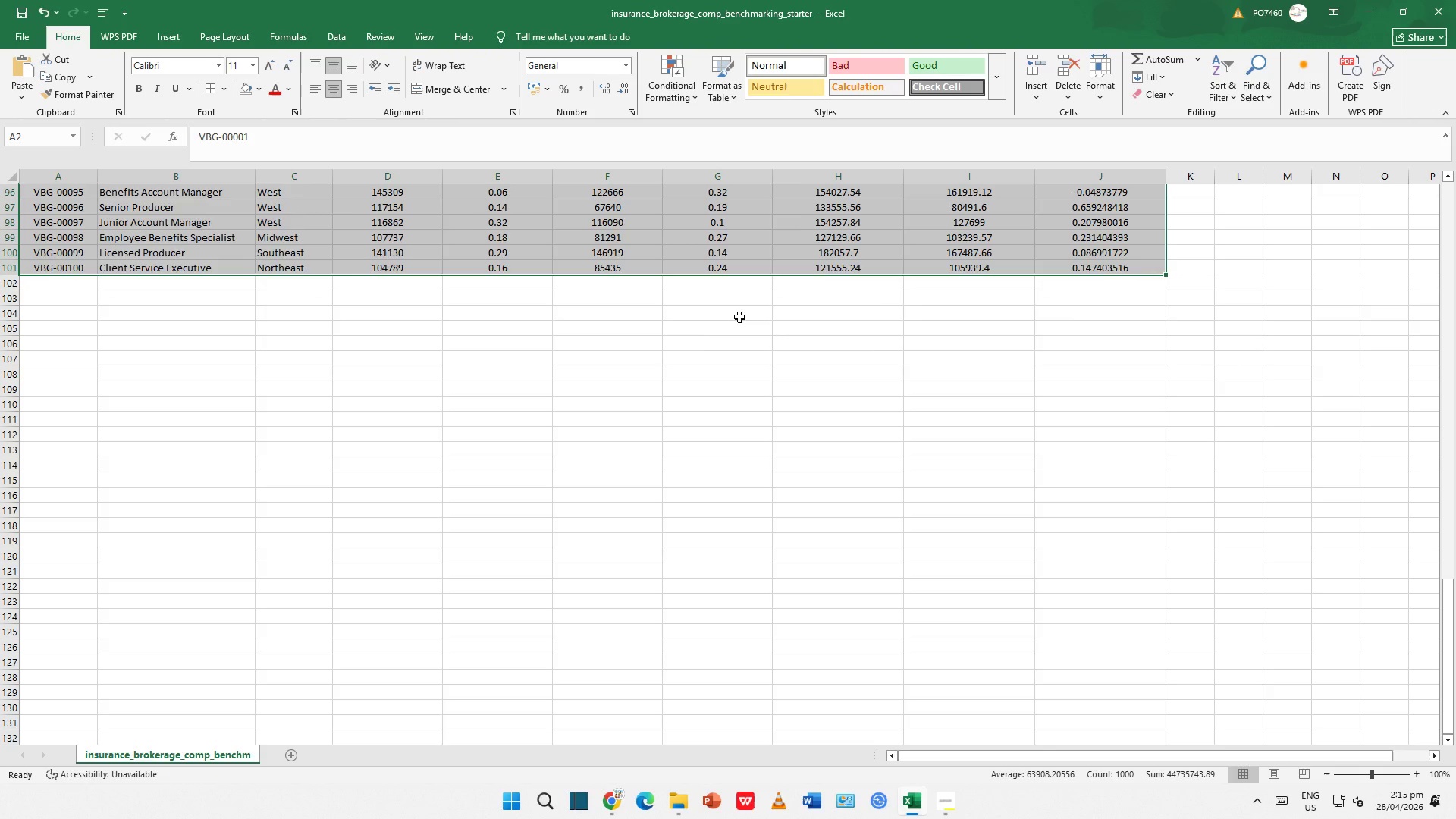 
scroll: coordinate [683, 406], scroll_direction: up, amount: 6.0
 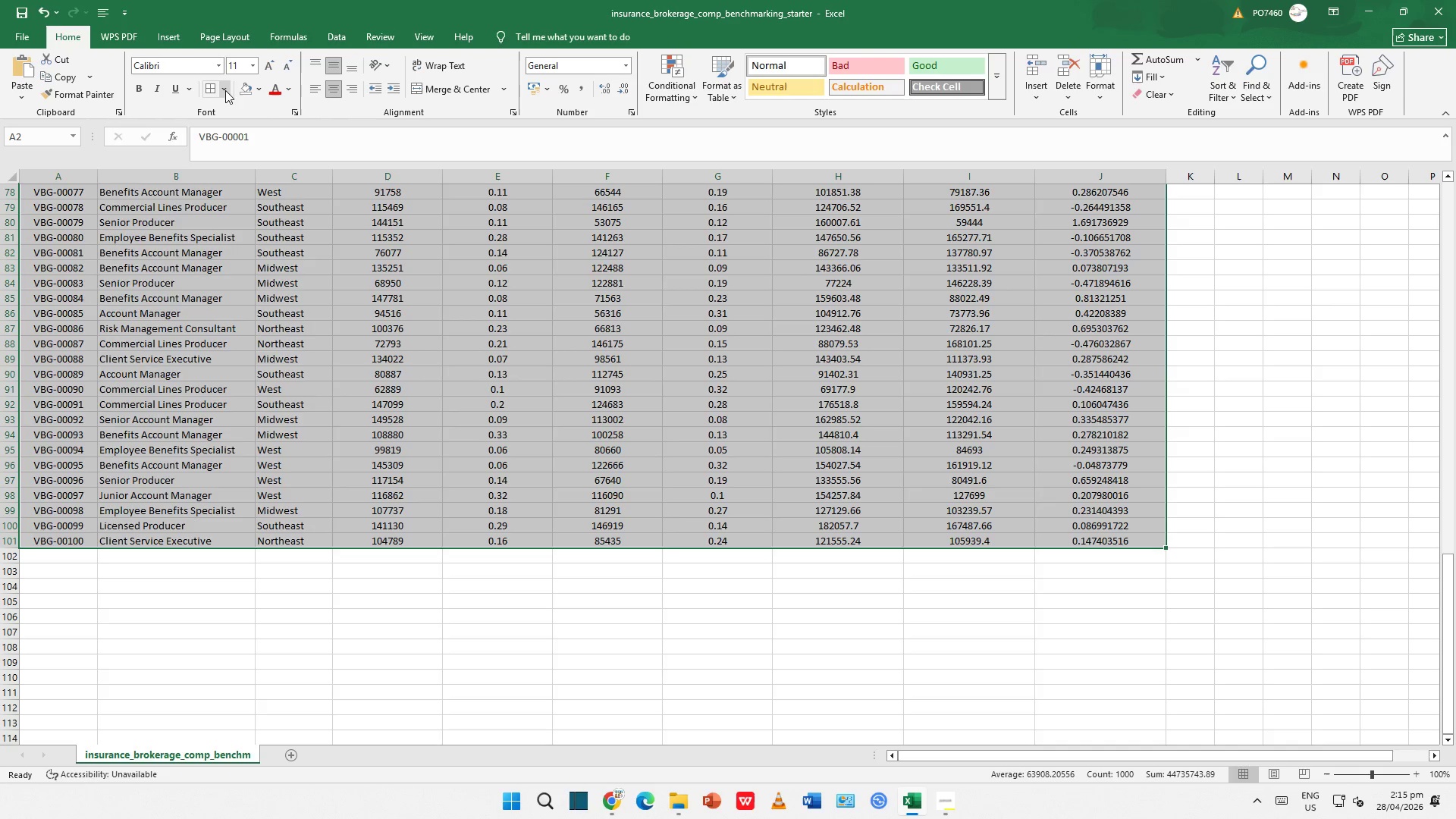 
left_click([206, 88])
 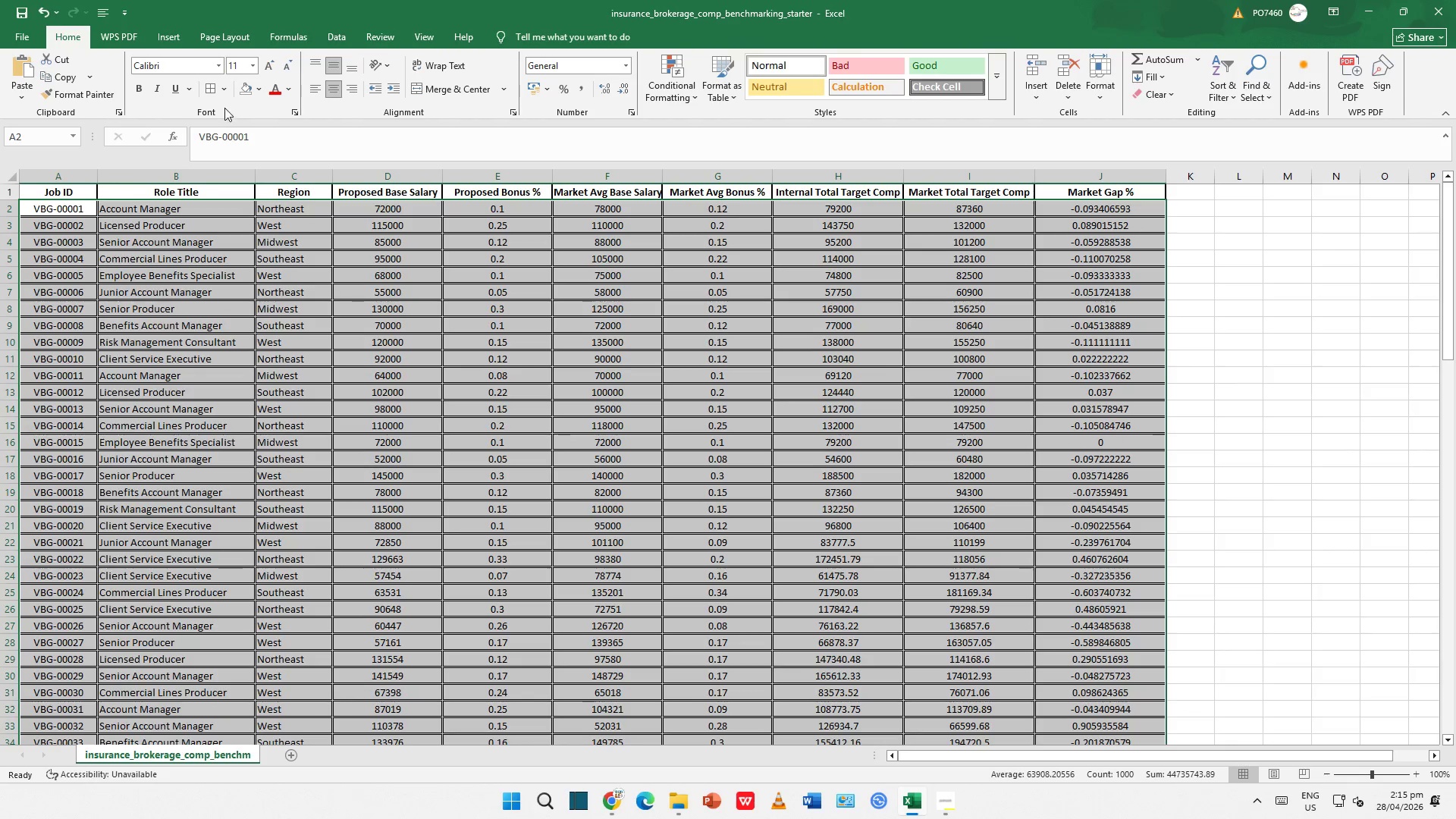 
left_click([228, 88])
 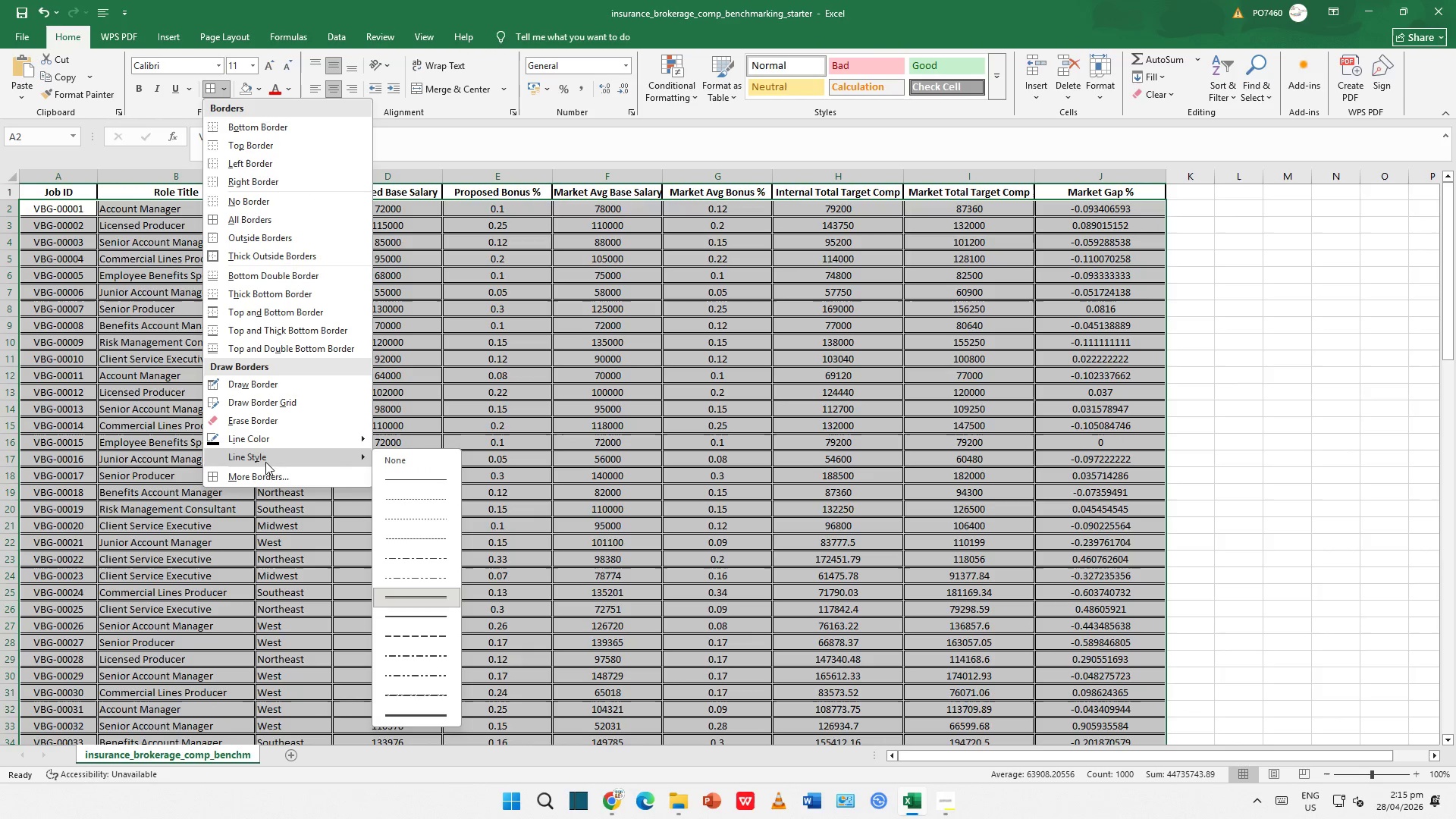 
left_click([417, 491])
 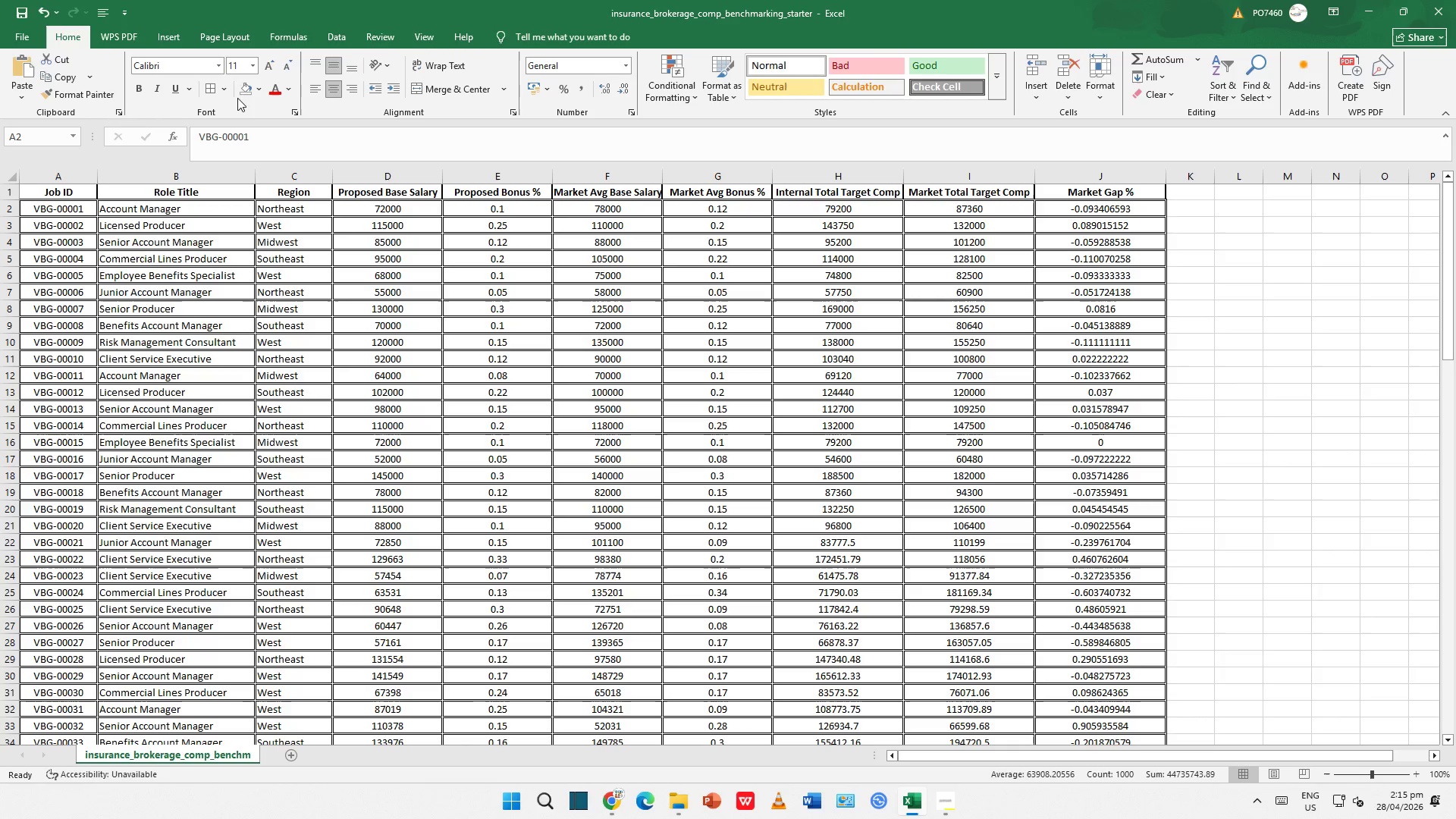 
left_click([227, 86])
 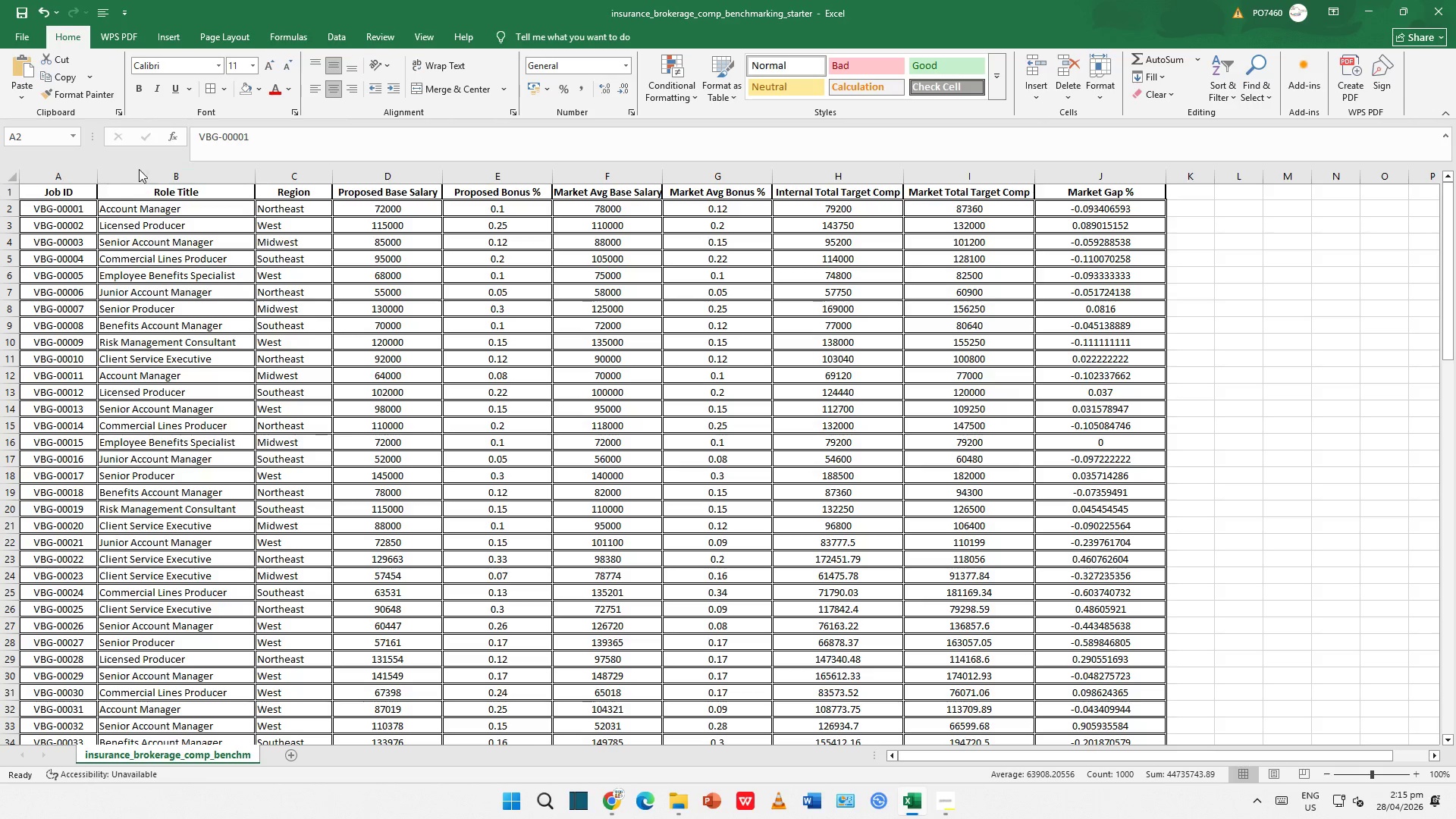 
double_click([78, 222])
 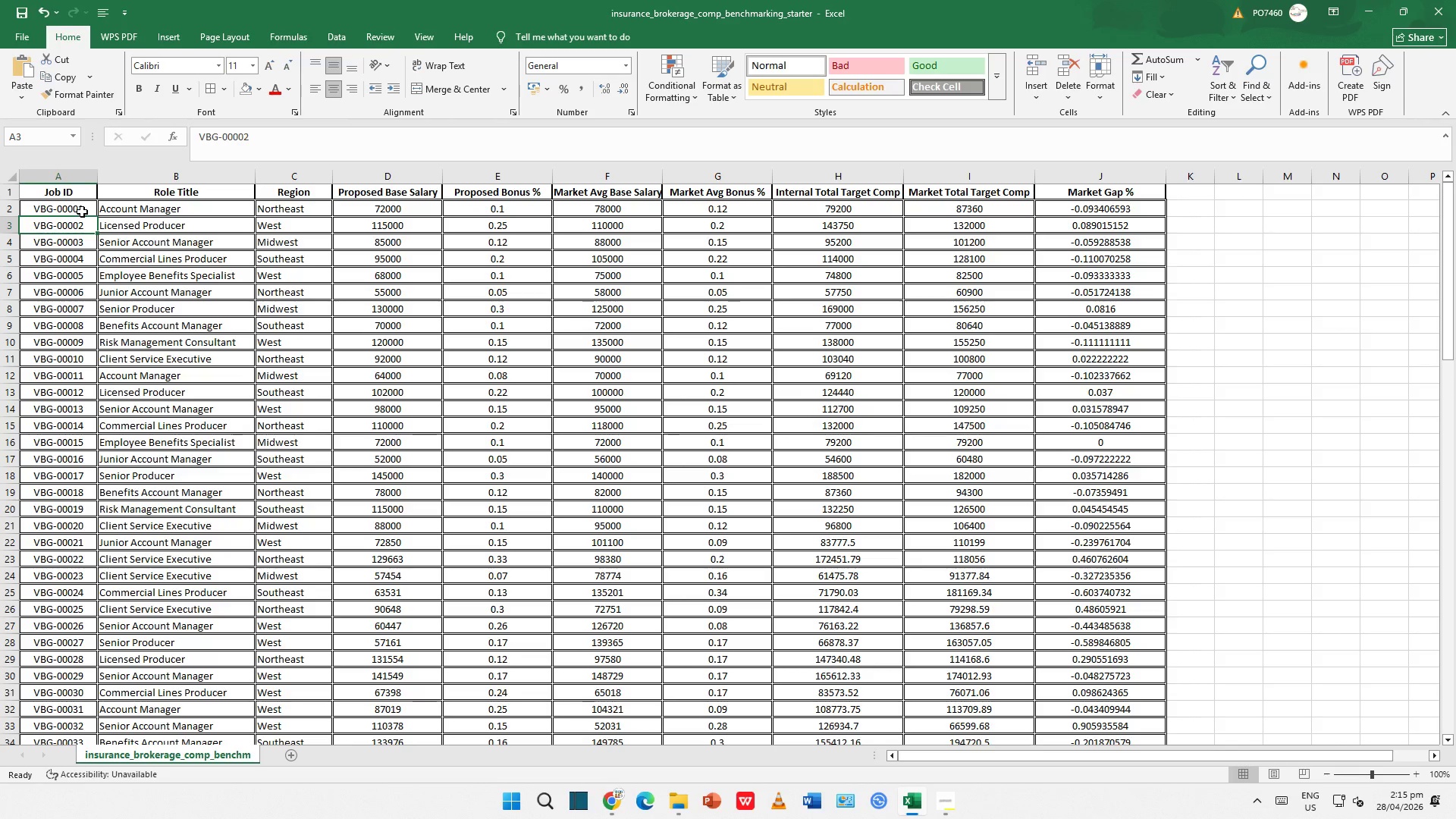 
left_click_drag(start_coordinate=[82, 212], to_coordinate=[1050, 692])
 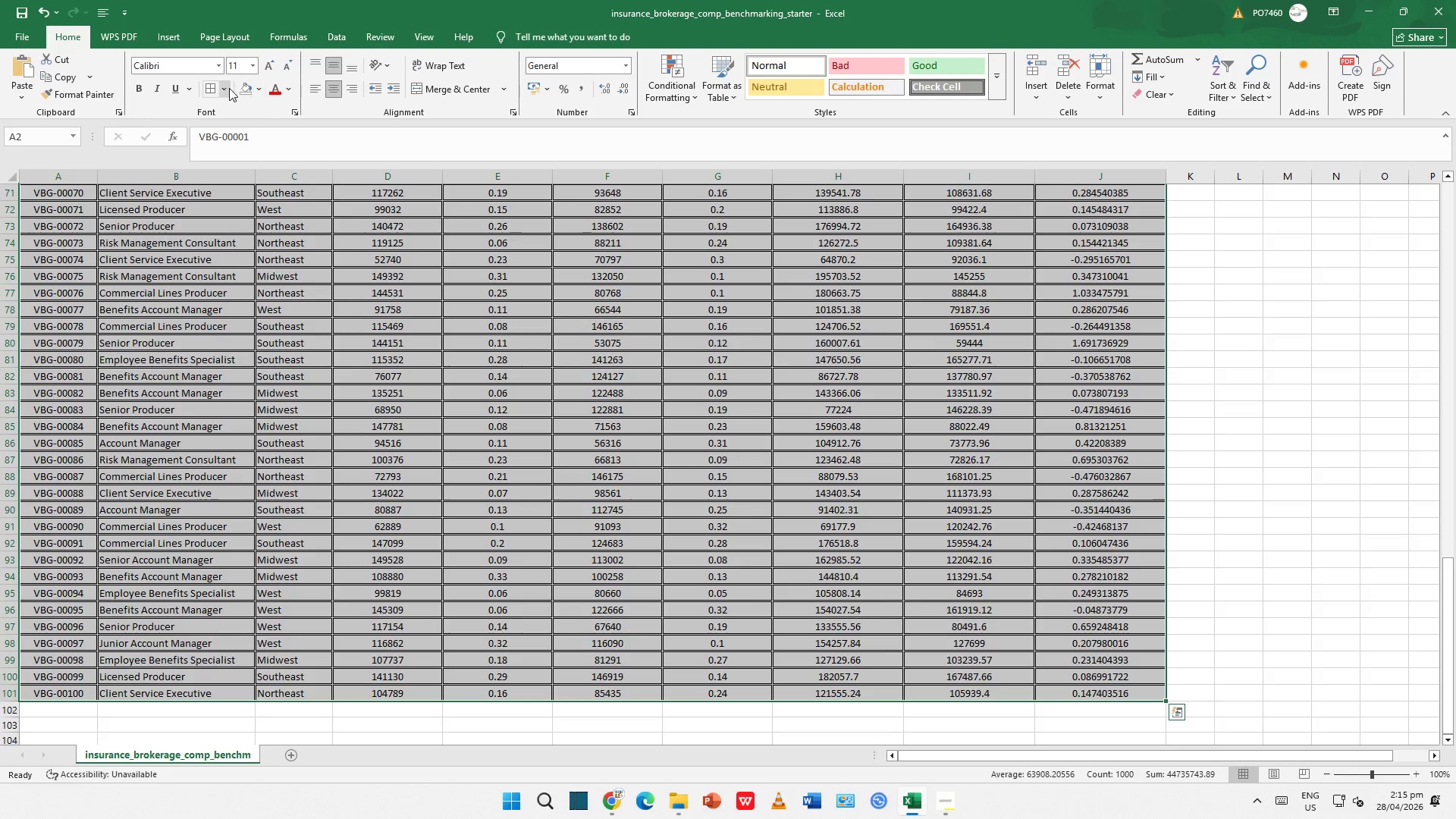 
left_click([212, 86])
 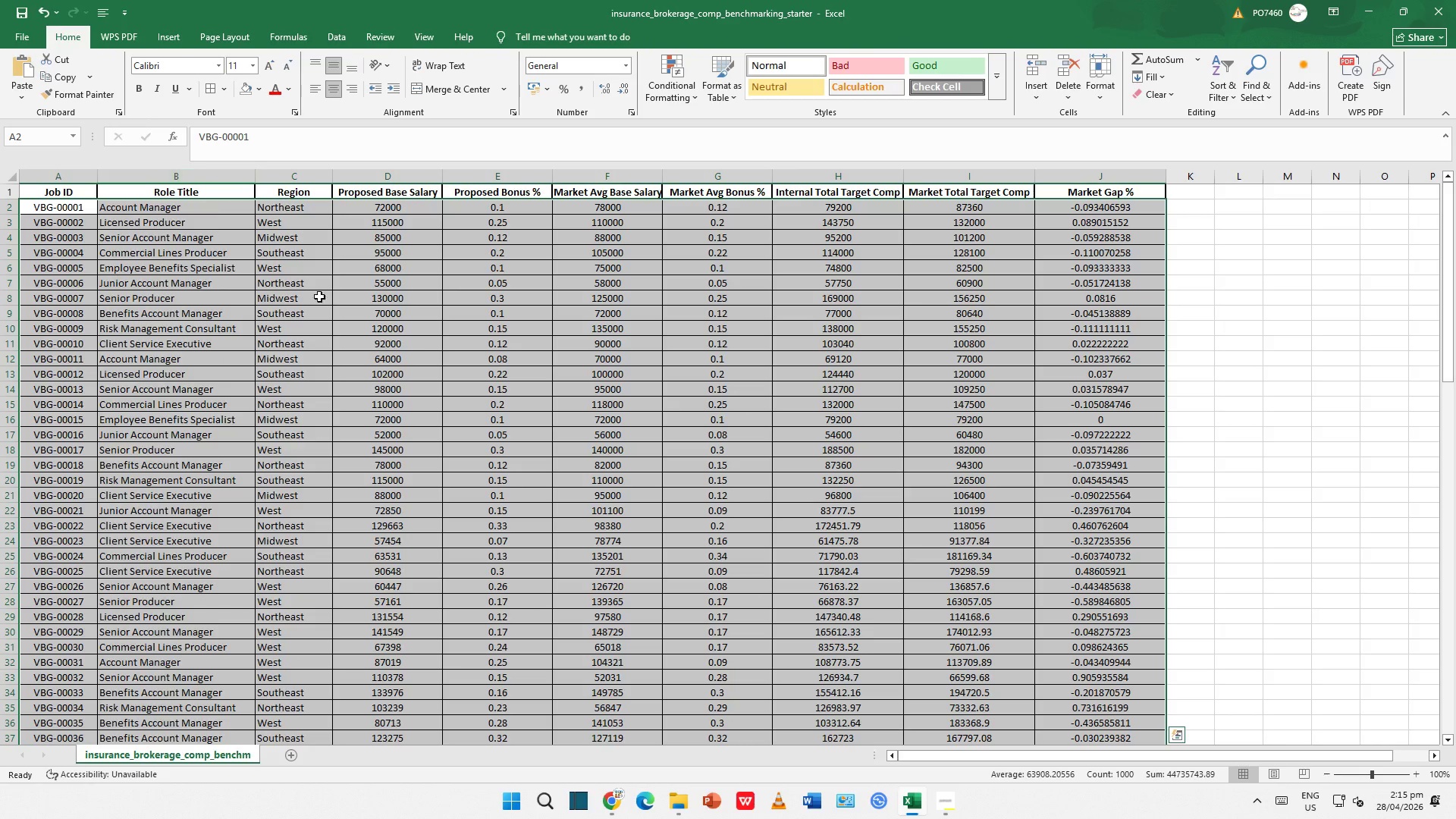 
left_click([450, 362])
 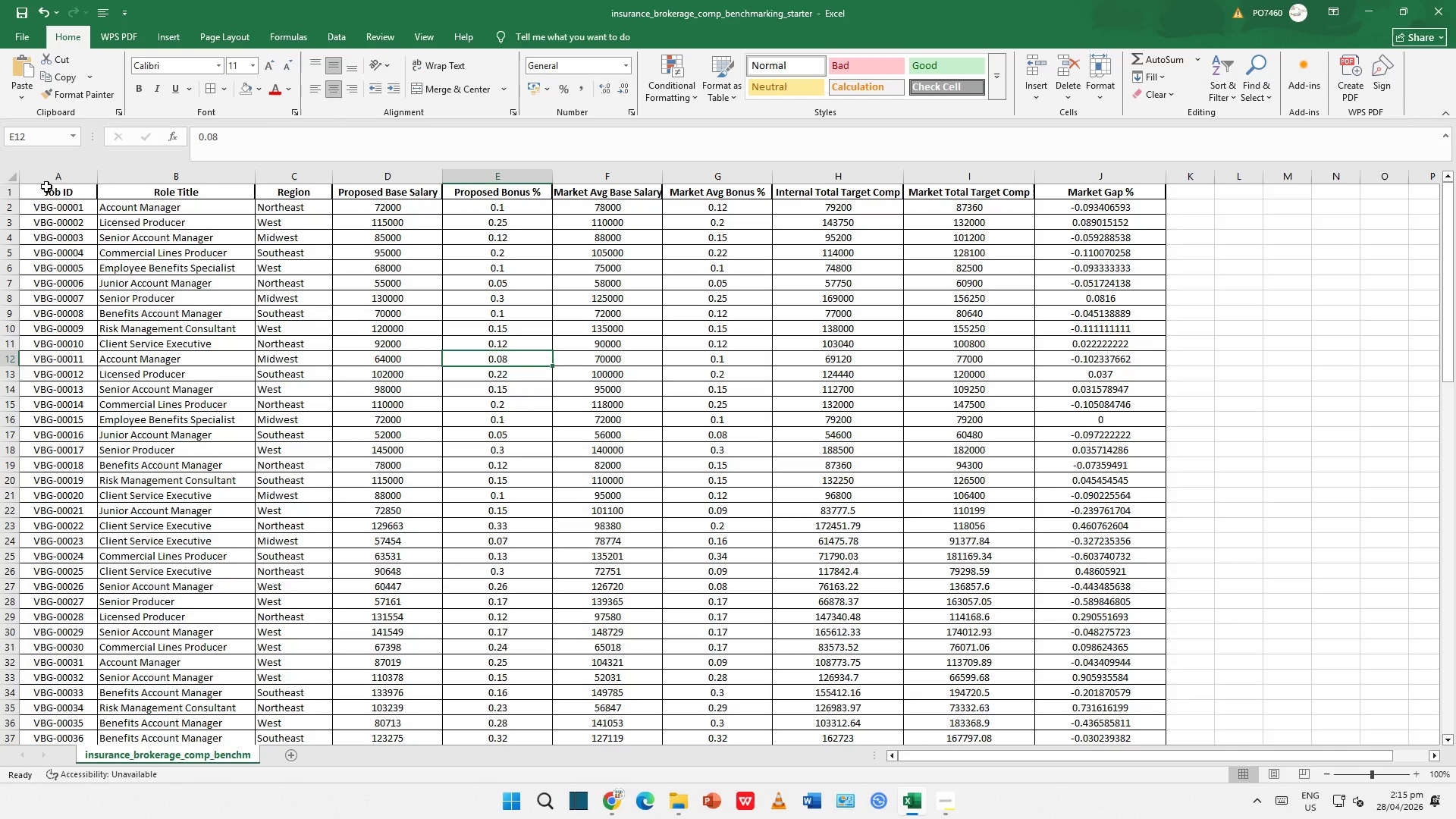 
scroll: coordinate [450, 360], scroll_direction: up, amount: 5.0
 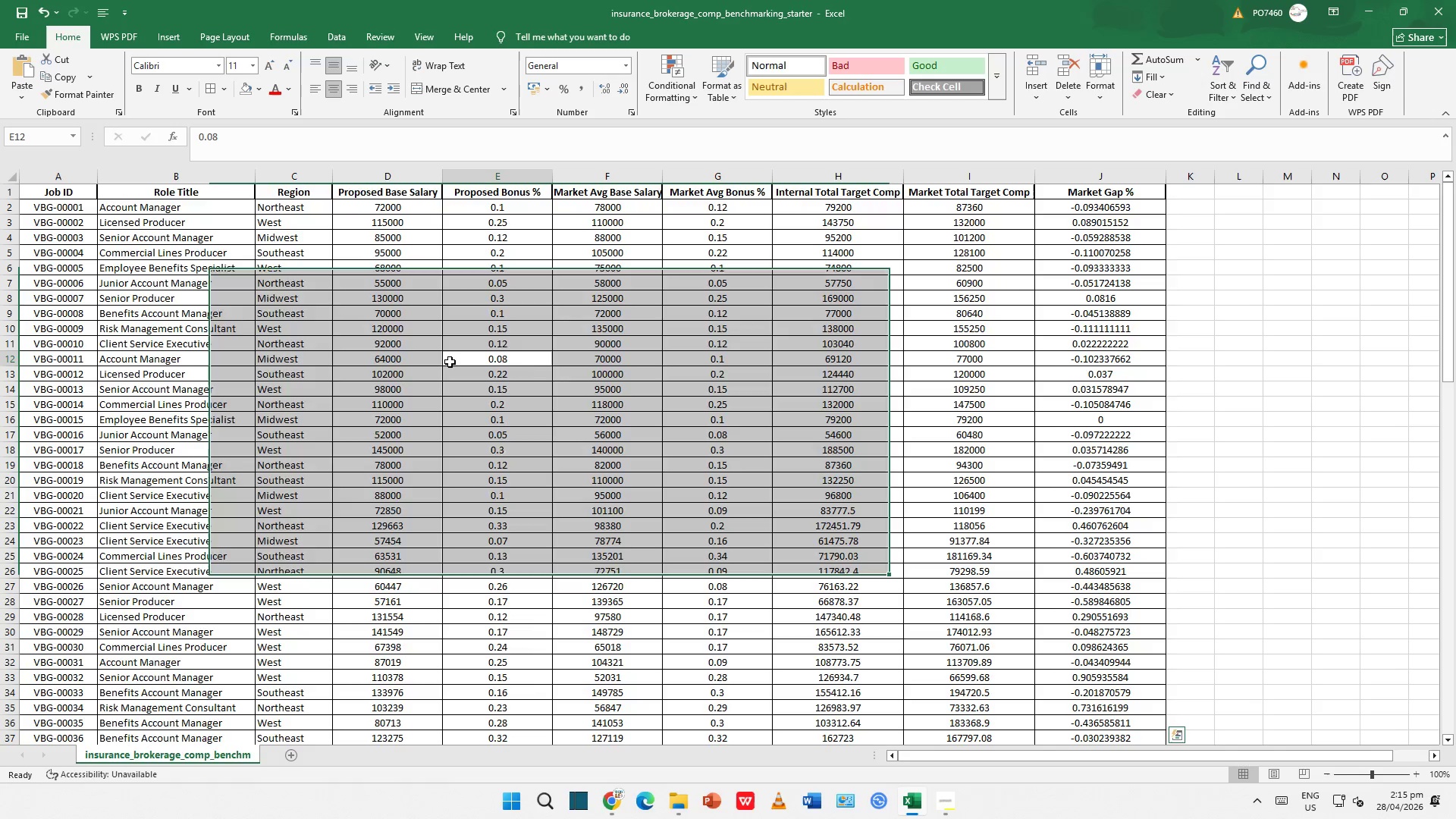 
left_click_drag(start_coordinate=[47, 187], to_coordinate=[1056, 193])
 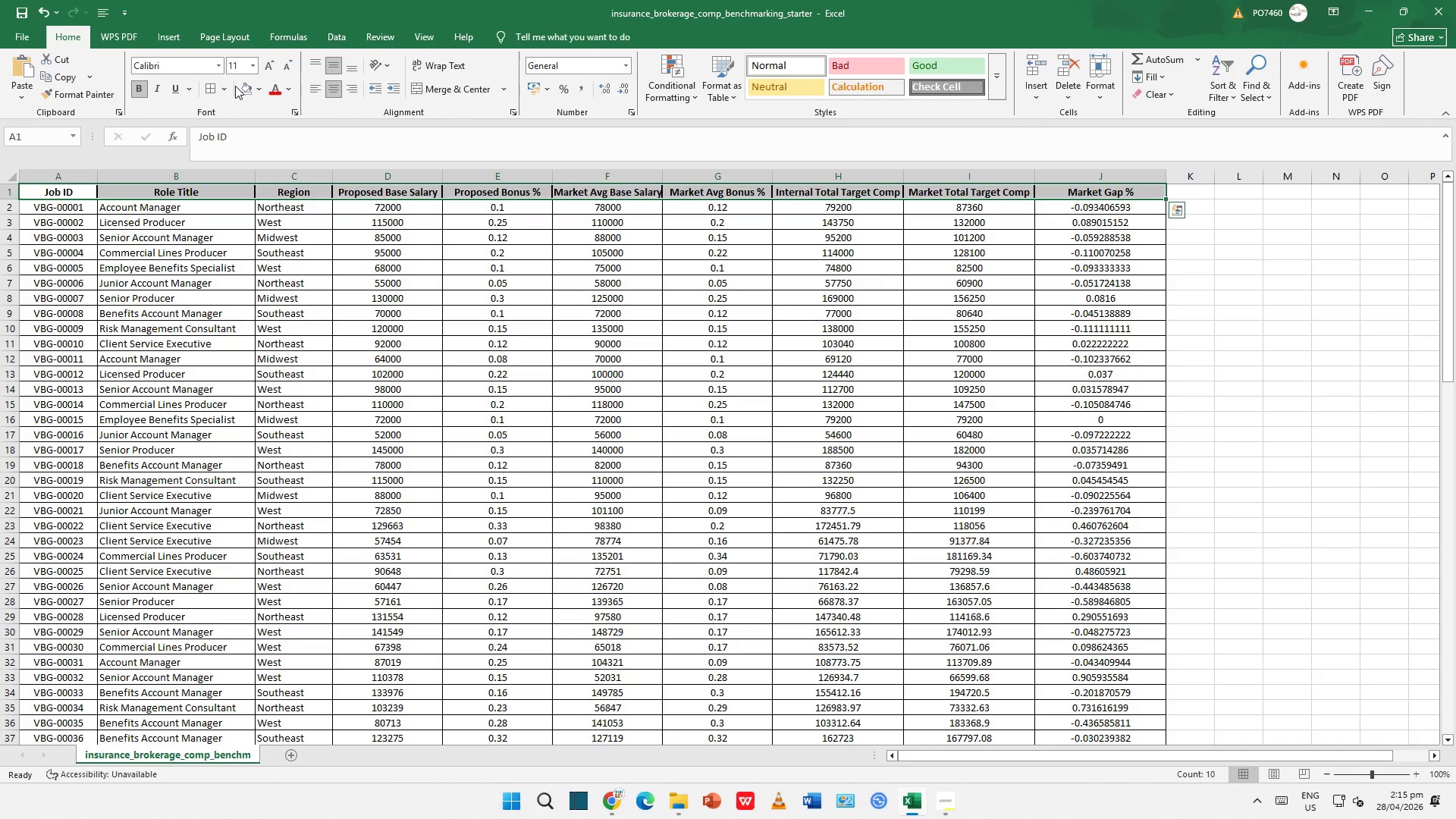 
left_click([228, 86])
 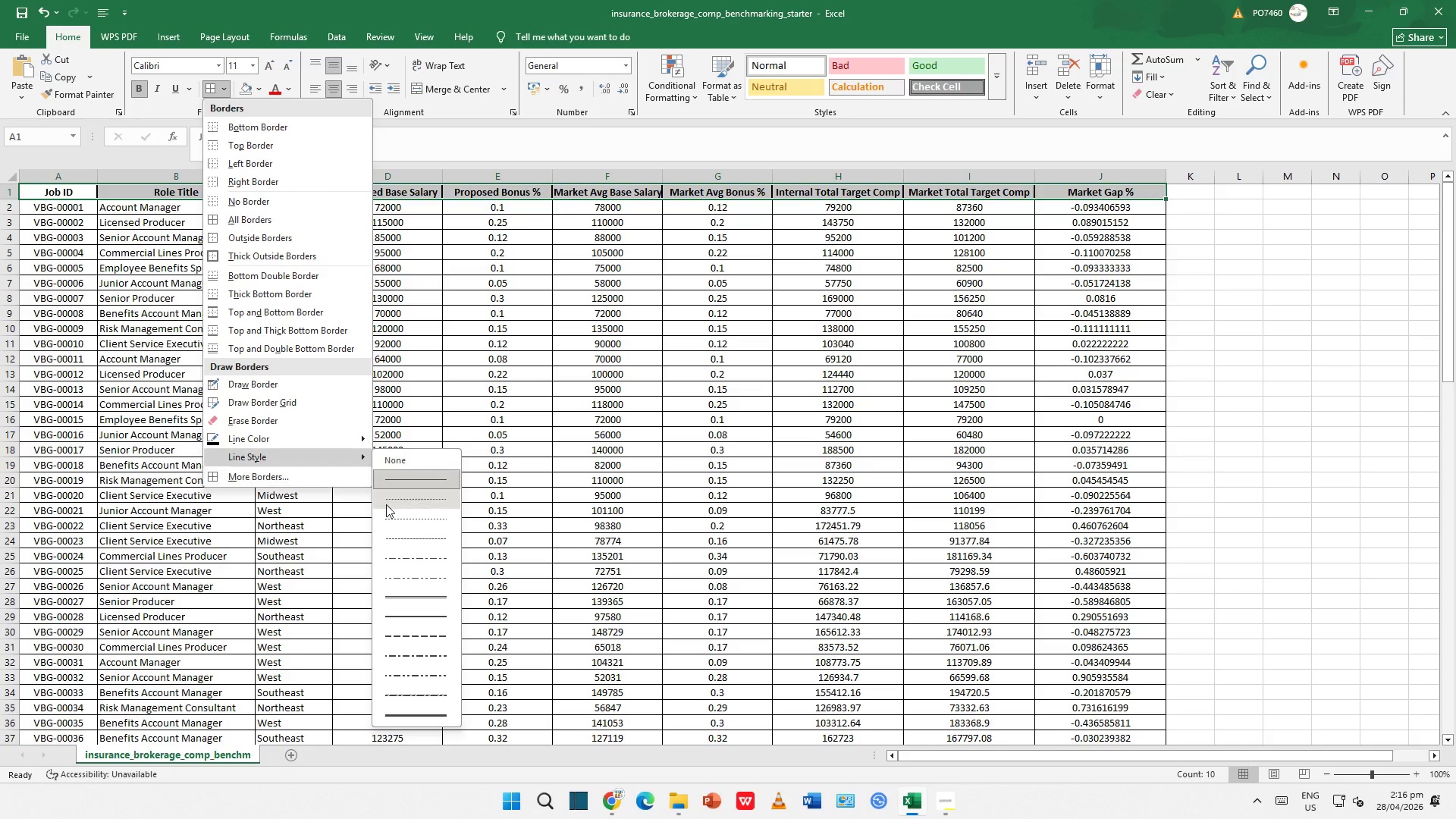 
left_click([417, 590])
 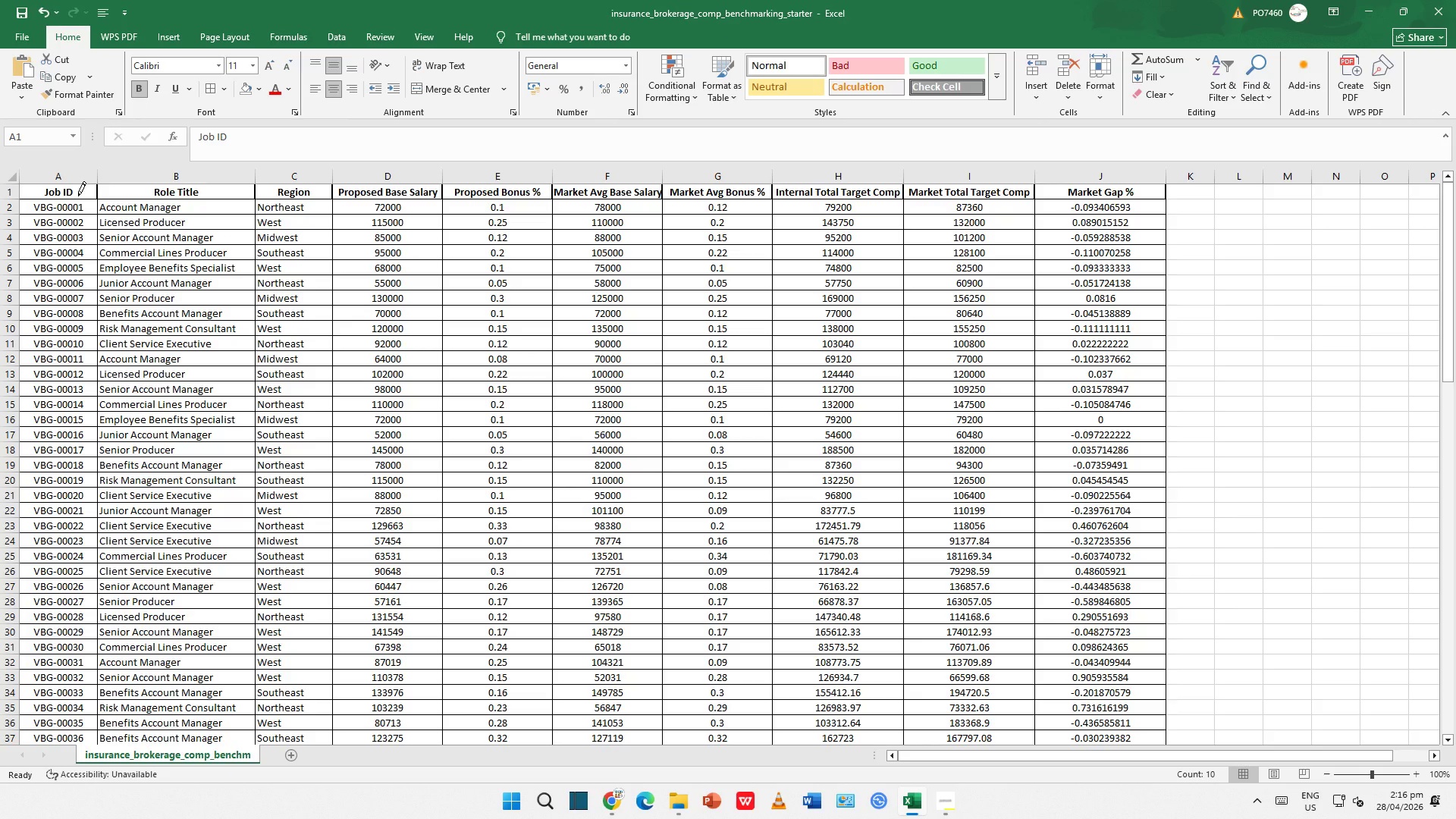 
left_click_drag(start_coordinate=[77, 198], to_coordinate=[82, 197])
 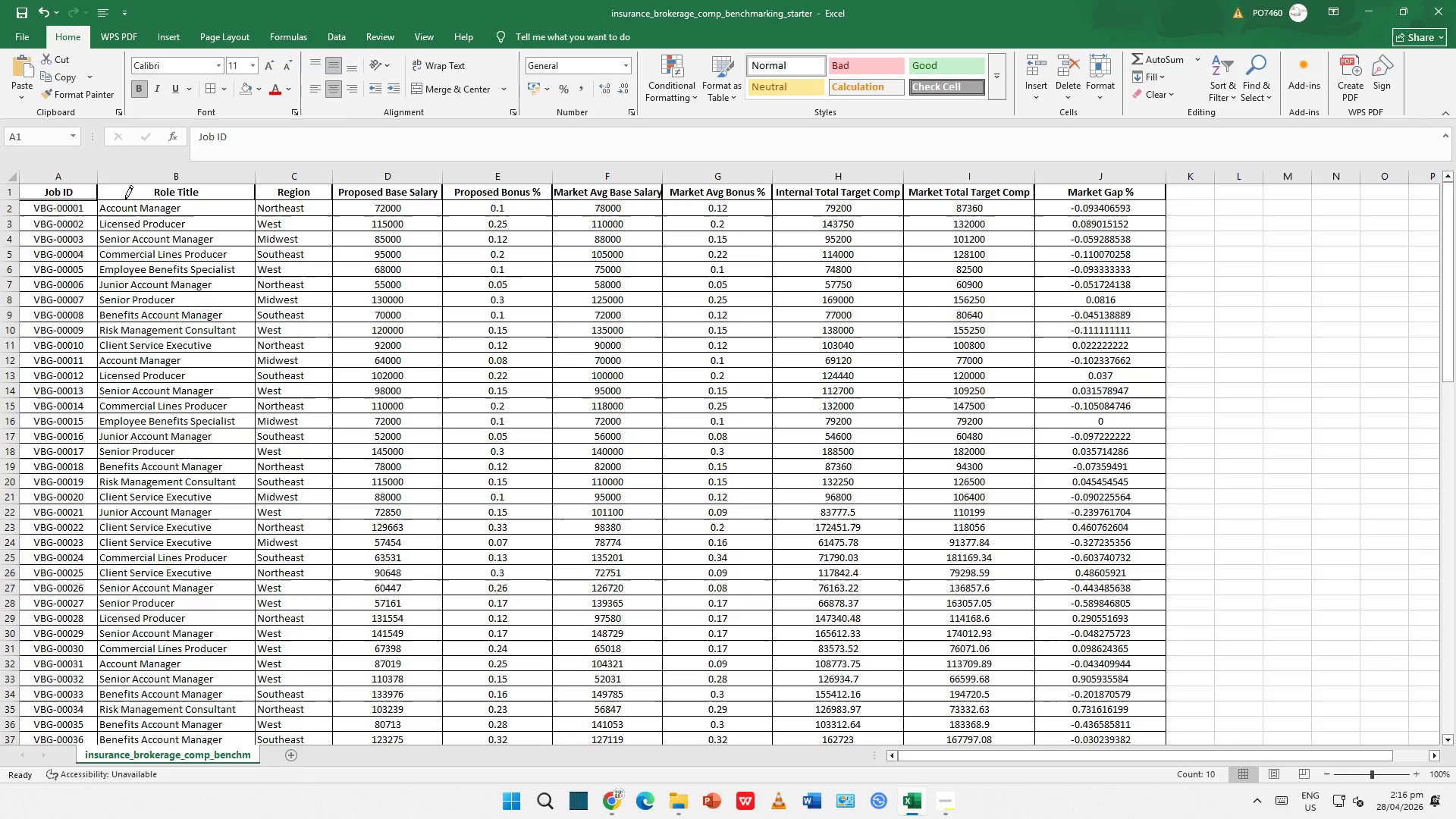 
left_click_drag(start_coordinate=[125, 198], to_coordinate=[132, 200])
 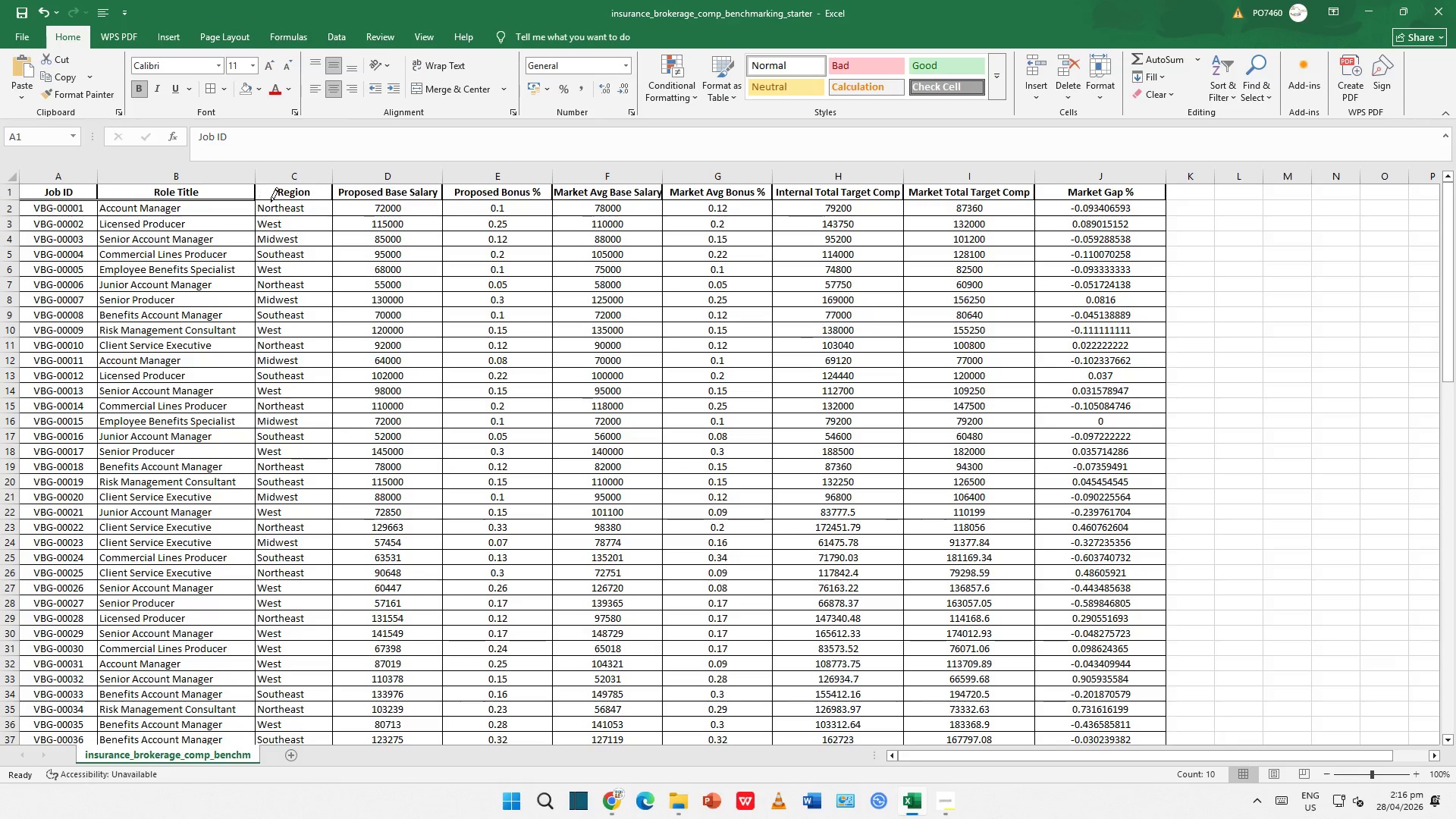 
left_click_drag(start_coordinate=[271, 202], to_coordinate=[290, 202])
 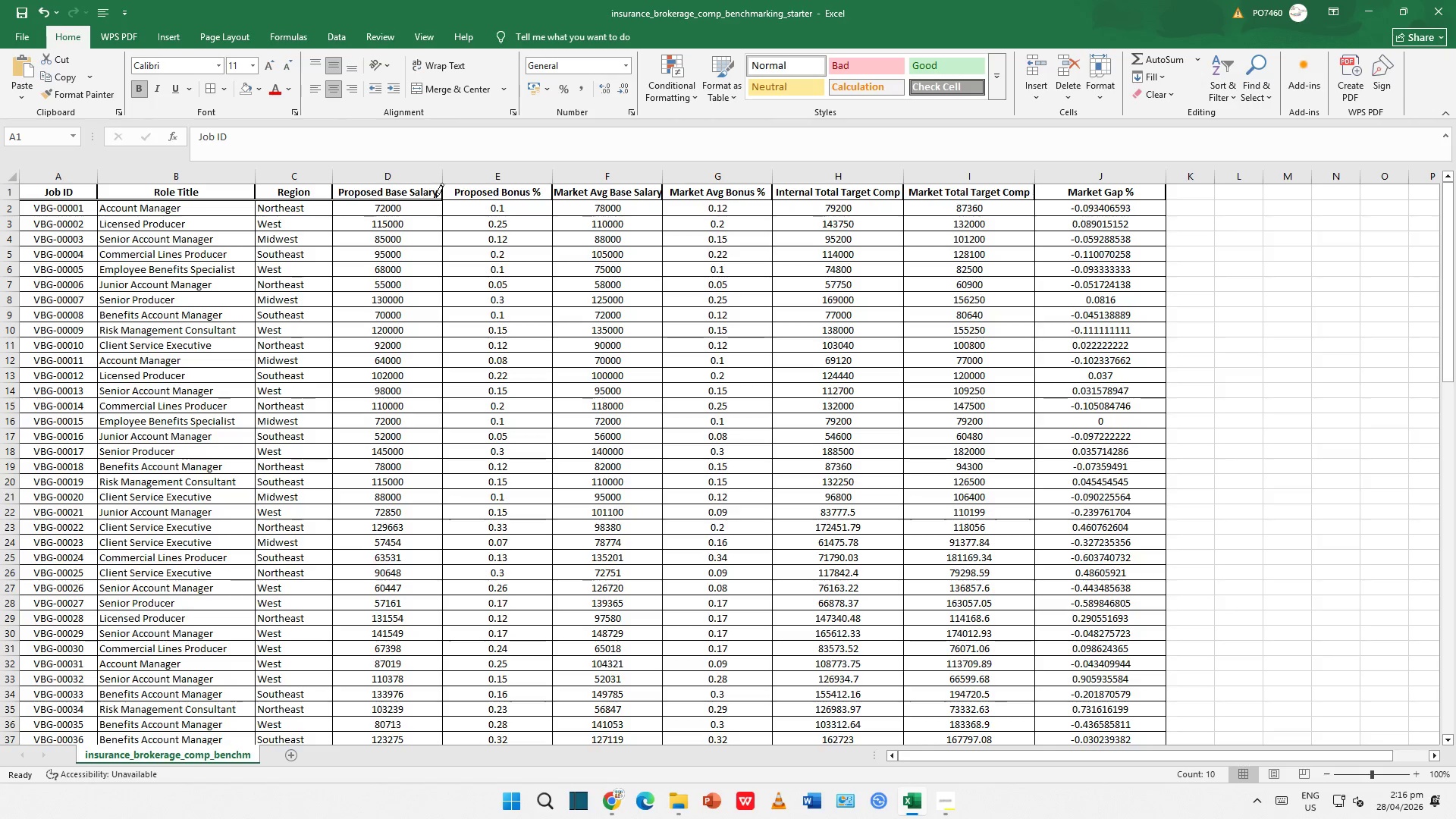 
left_click_drag(start_coordinate=[455, 198], to_coordinate=[474, 199])
 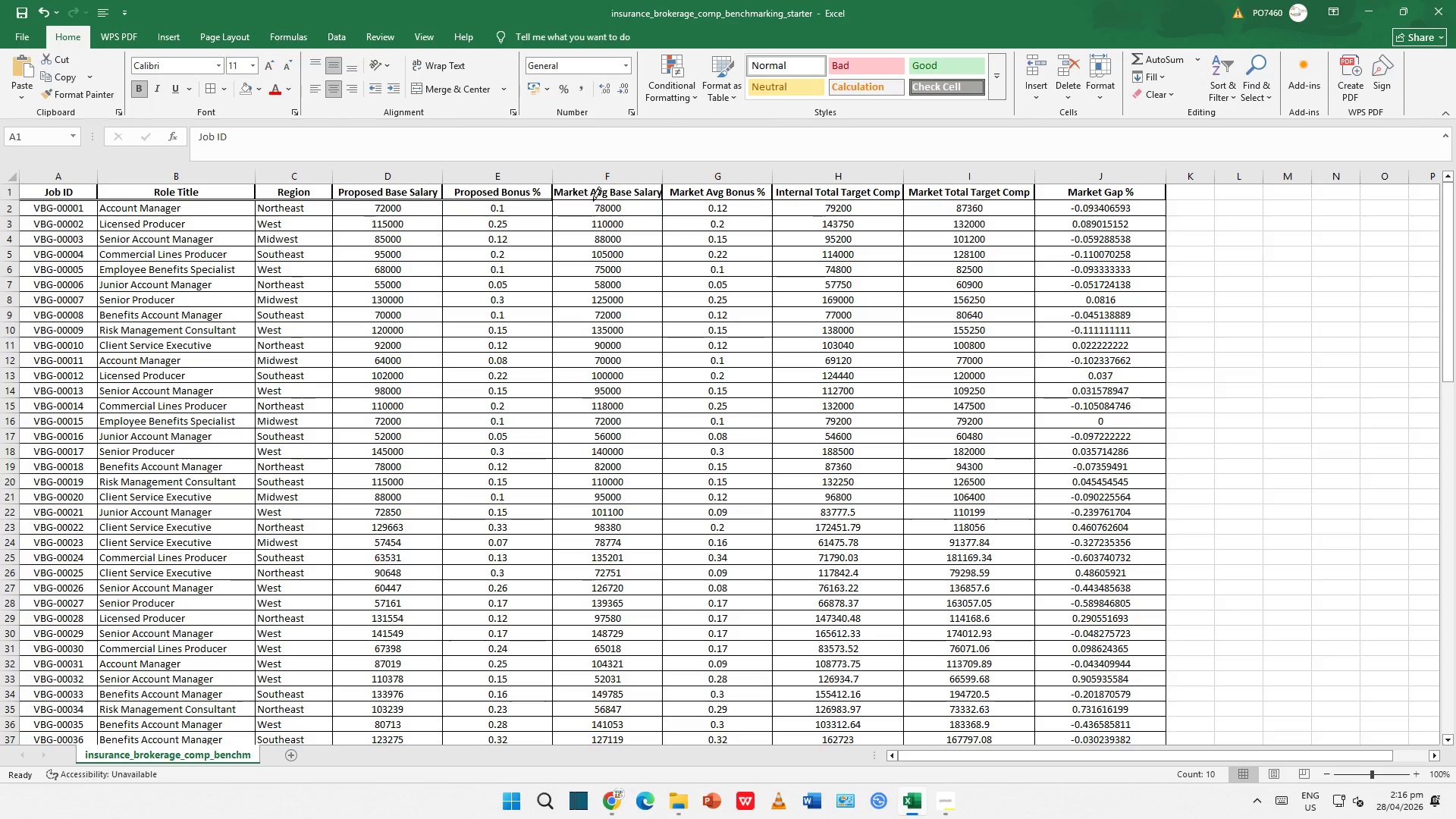 
left_click_drag(start_coordinate=[598, 202], to_coordinate=[621, 205])
 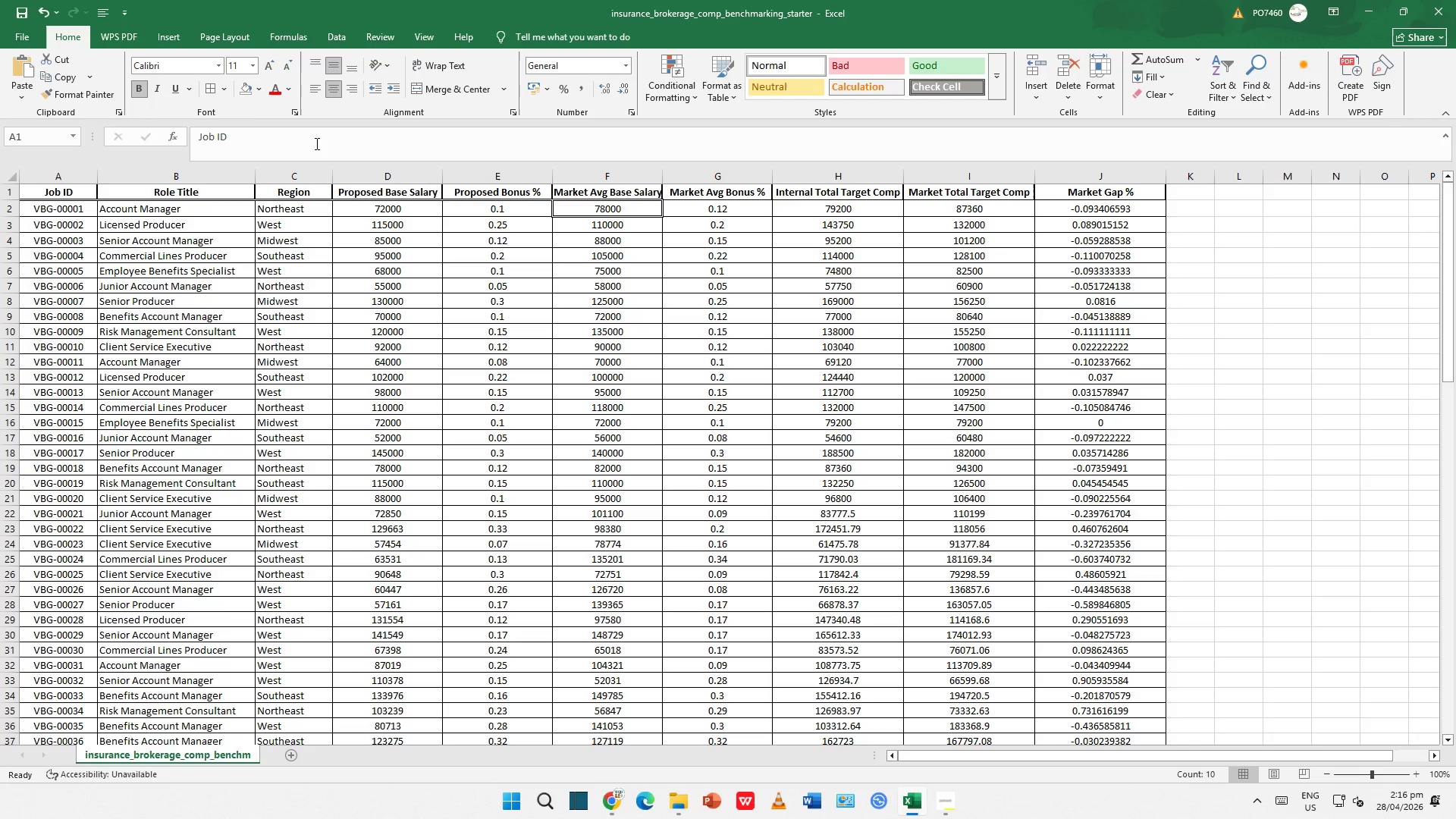 
key(Control+Z)
 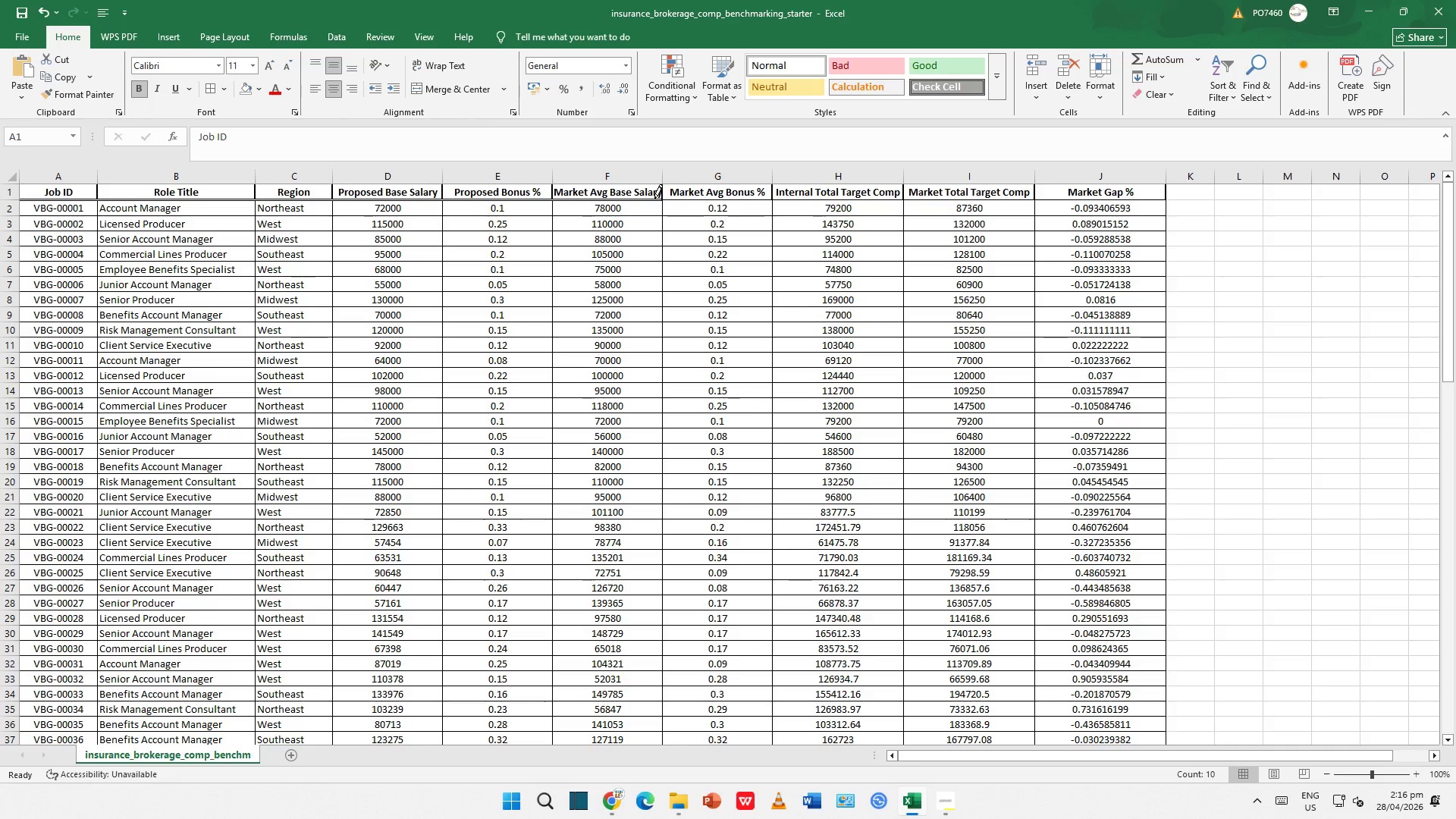 
left_click_drag(start_coordinate=[708, 199], to_coordinate=[730, 199])
 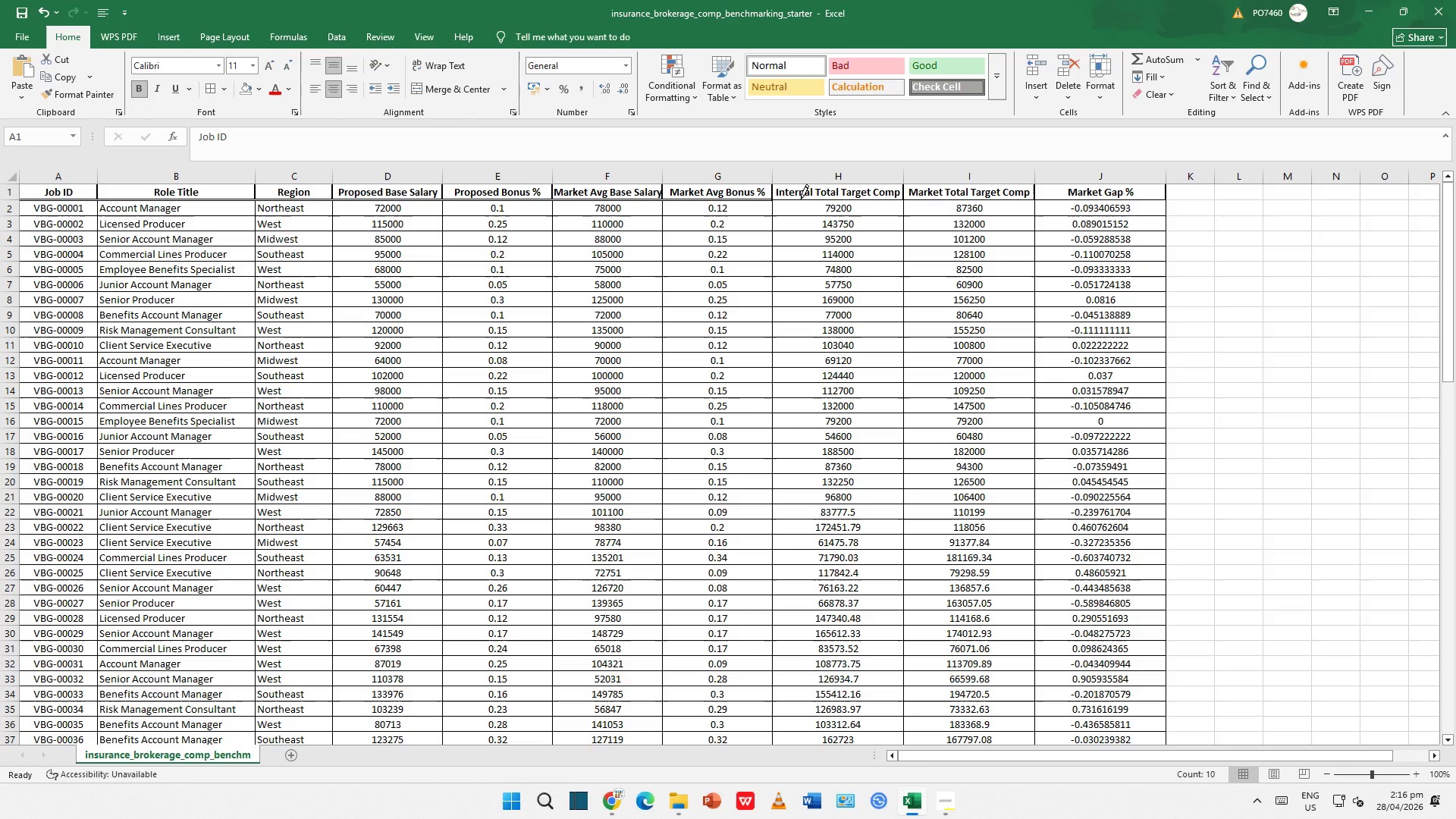 
left_click_drag(start_coordinate=[800, 198], to_coordinate=[808, 199])
 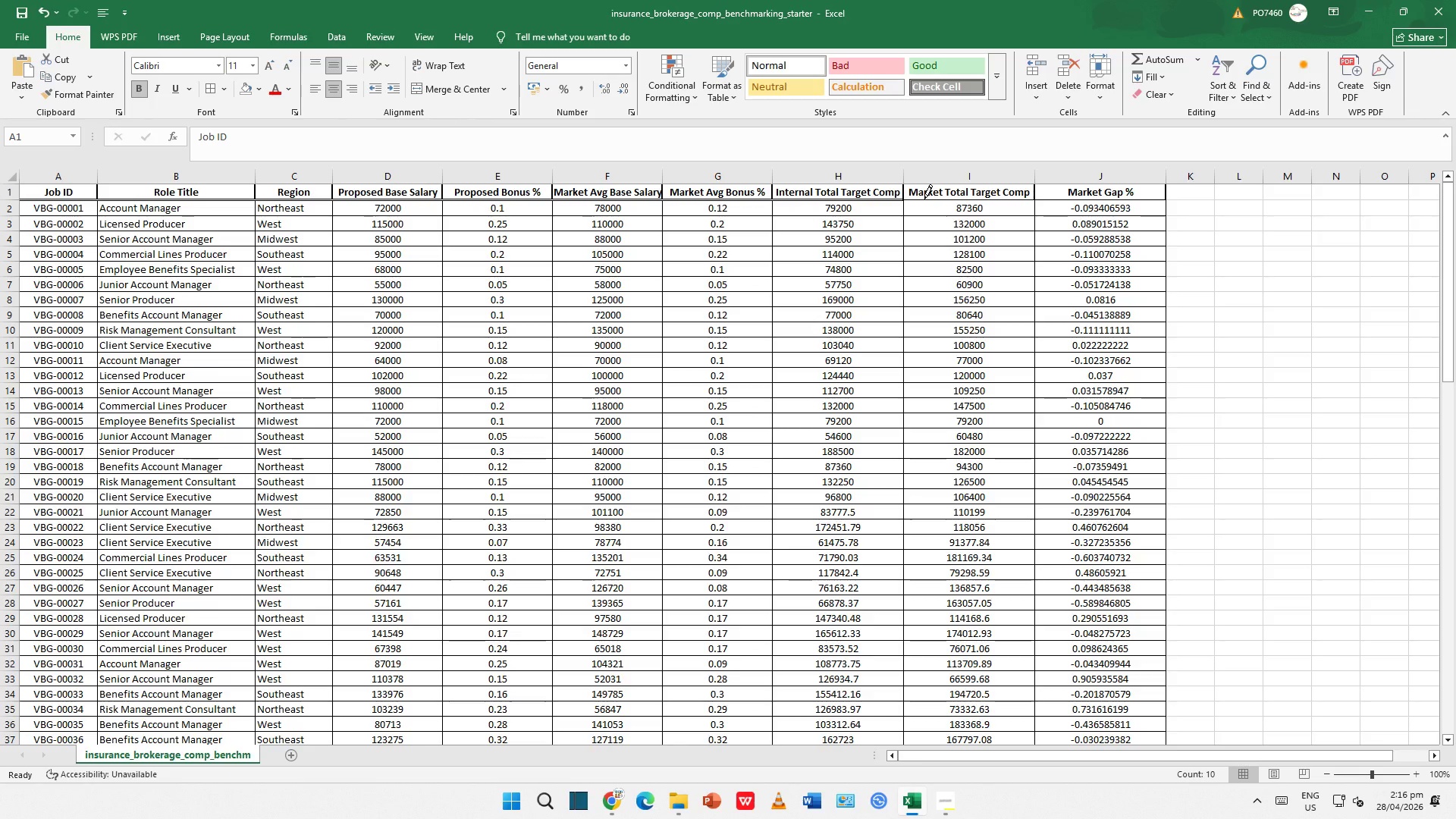 
left_click_drag(start_coordinate=[924, 199], to_coordinate=[929, 196])
 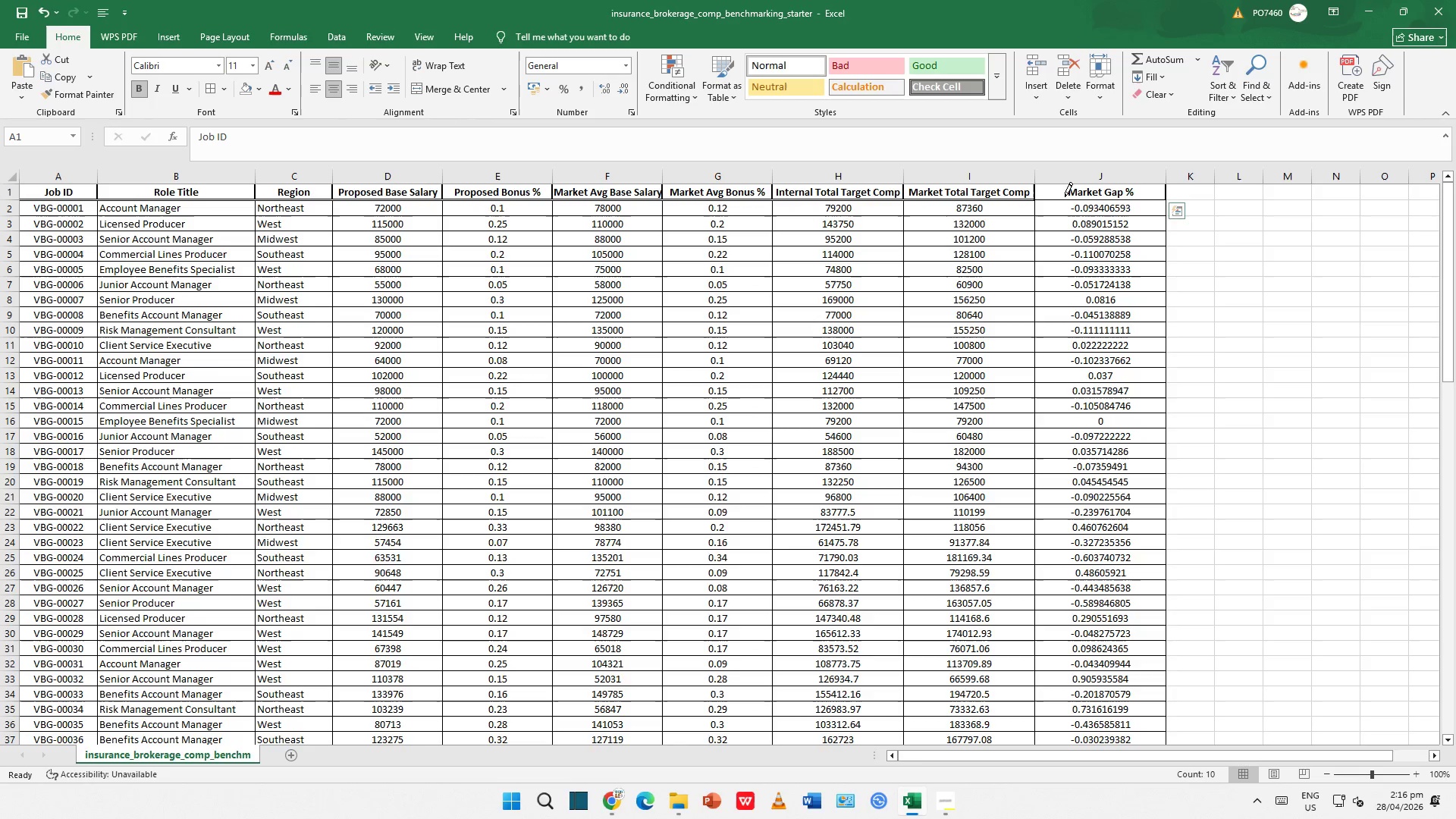 
left_click([1065, 198])
 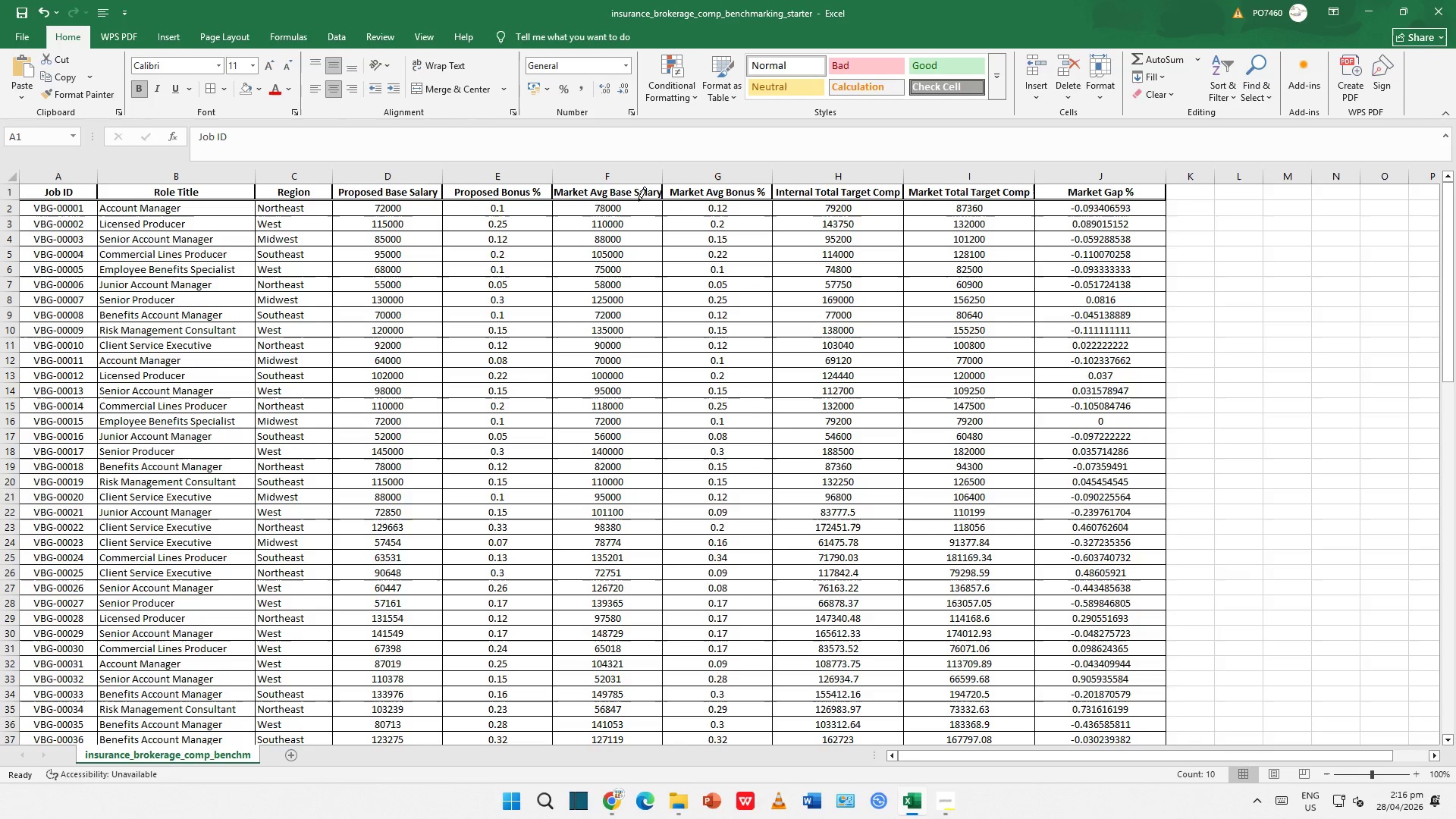 
double_click([642, 201])
 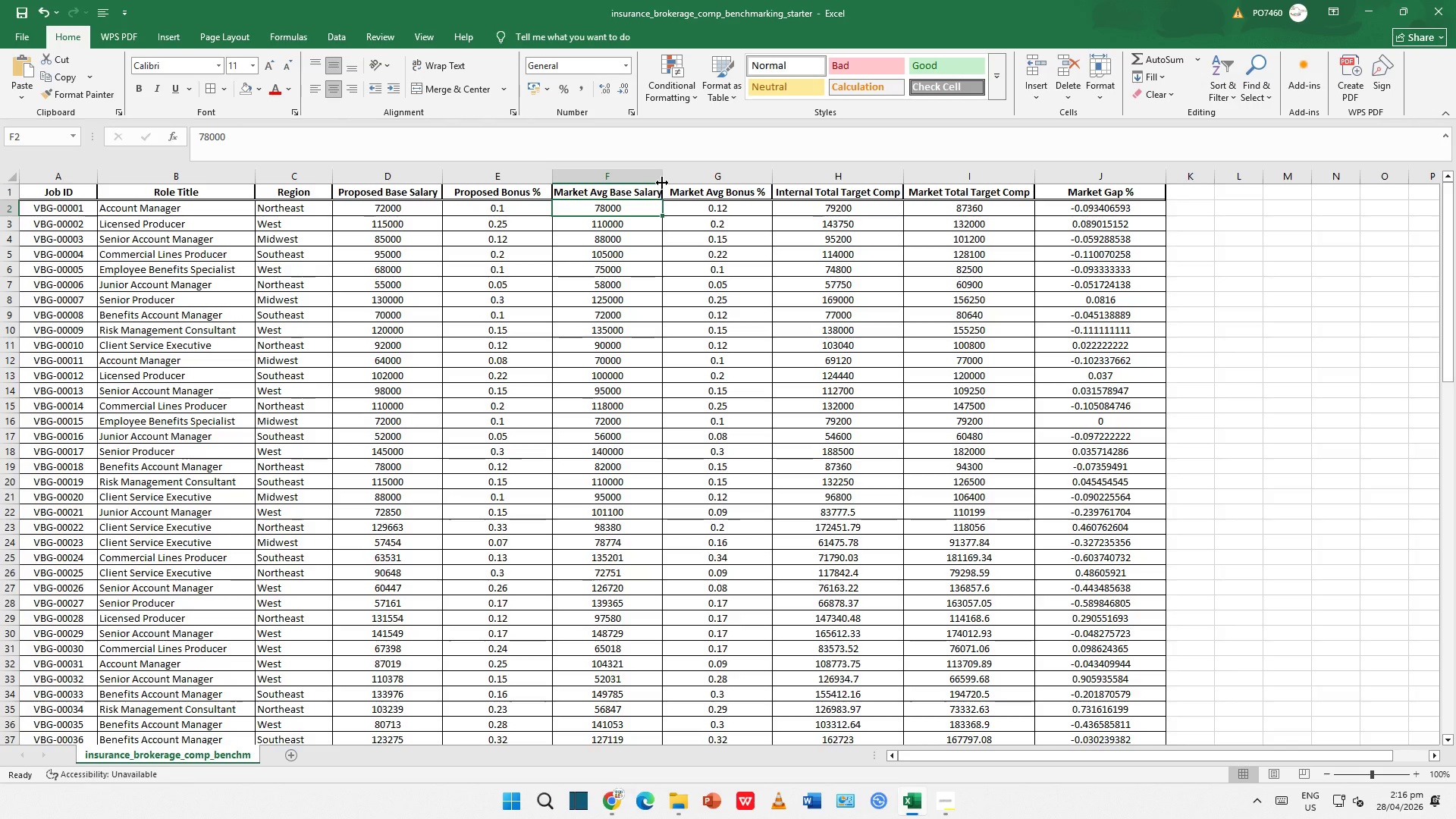 
left_click_drag(start_coordinate=[662, 183], to_coordinate=[667, 180])
 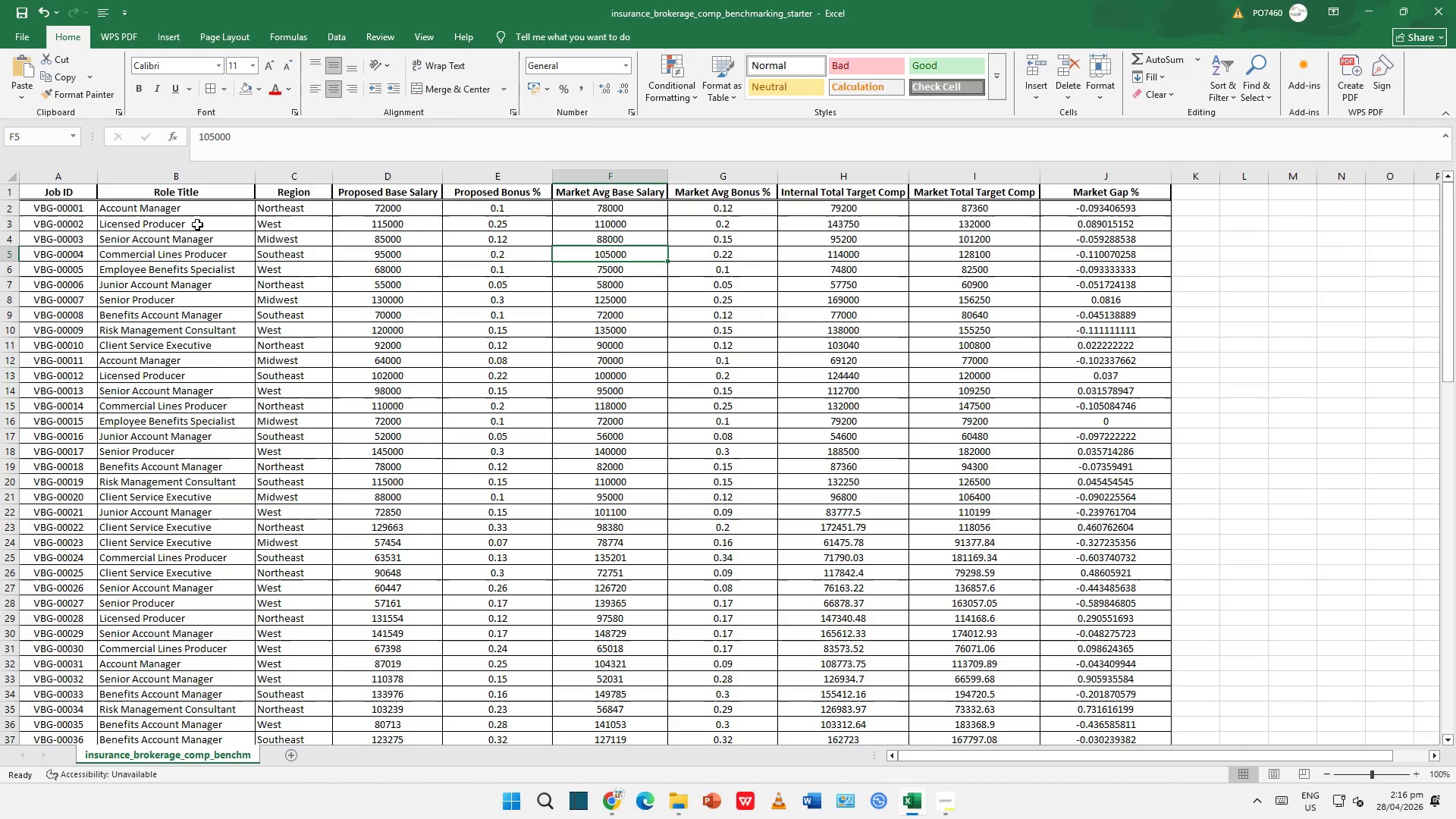 
left_click([141, 224])
 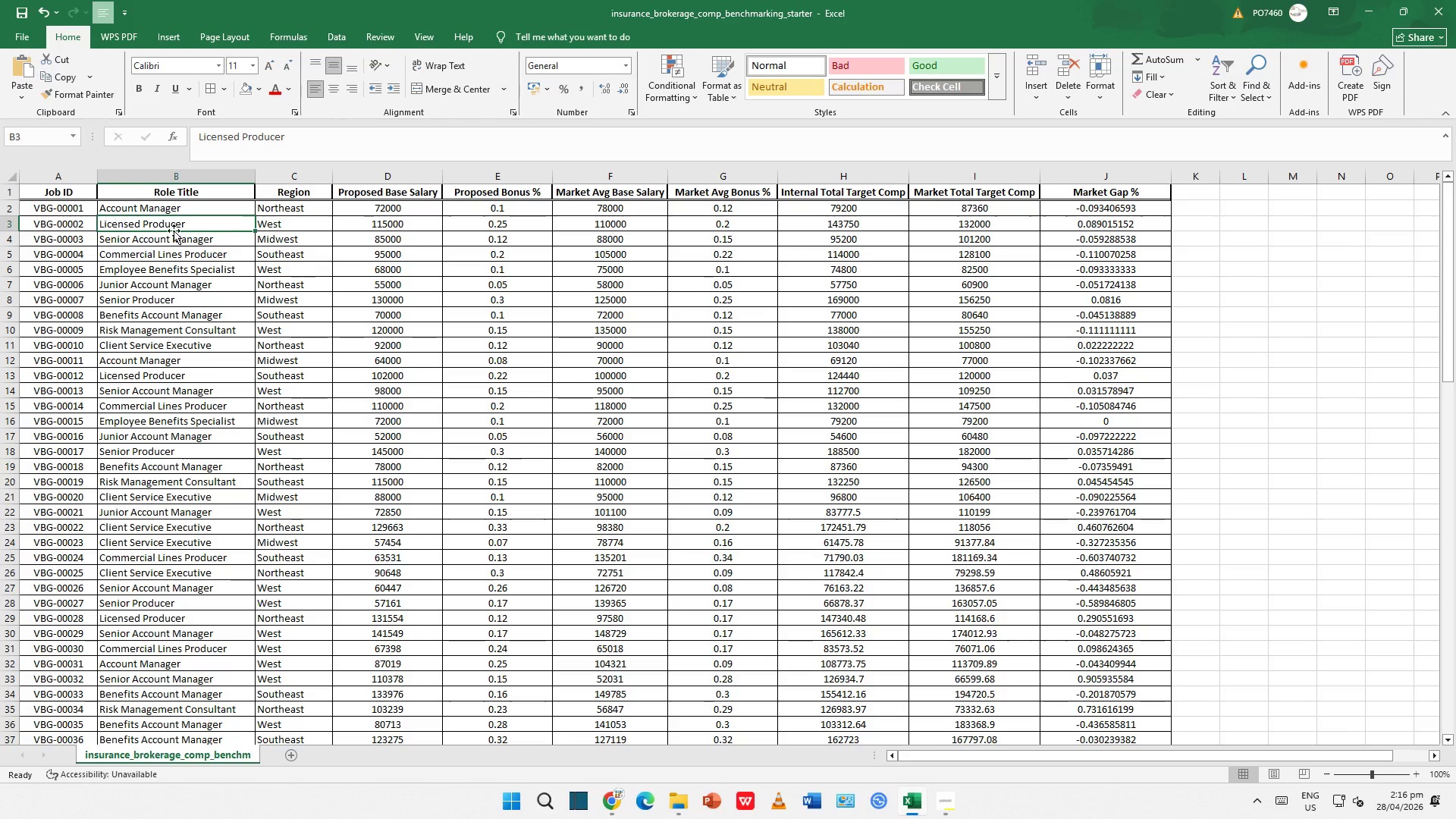 
left_click_drag(start_coordinate=[262, 241], to_coordinate=[256, 238])
 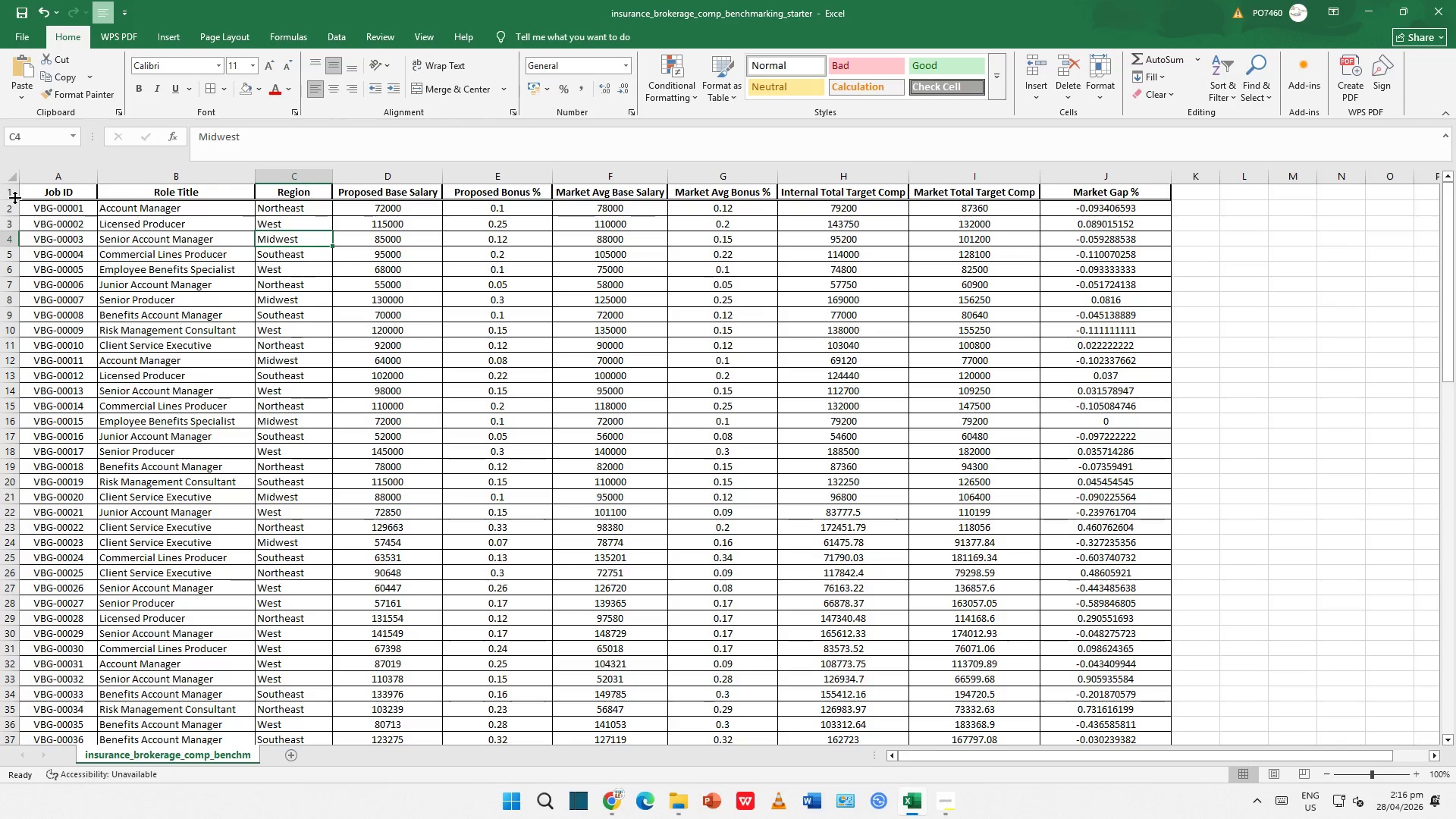 
left_click_drag(start_coordinate=[15, 199], to_coordinate=[11, 207])
 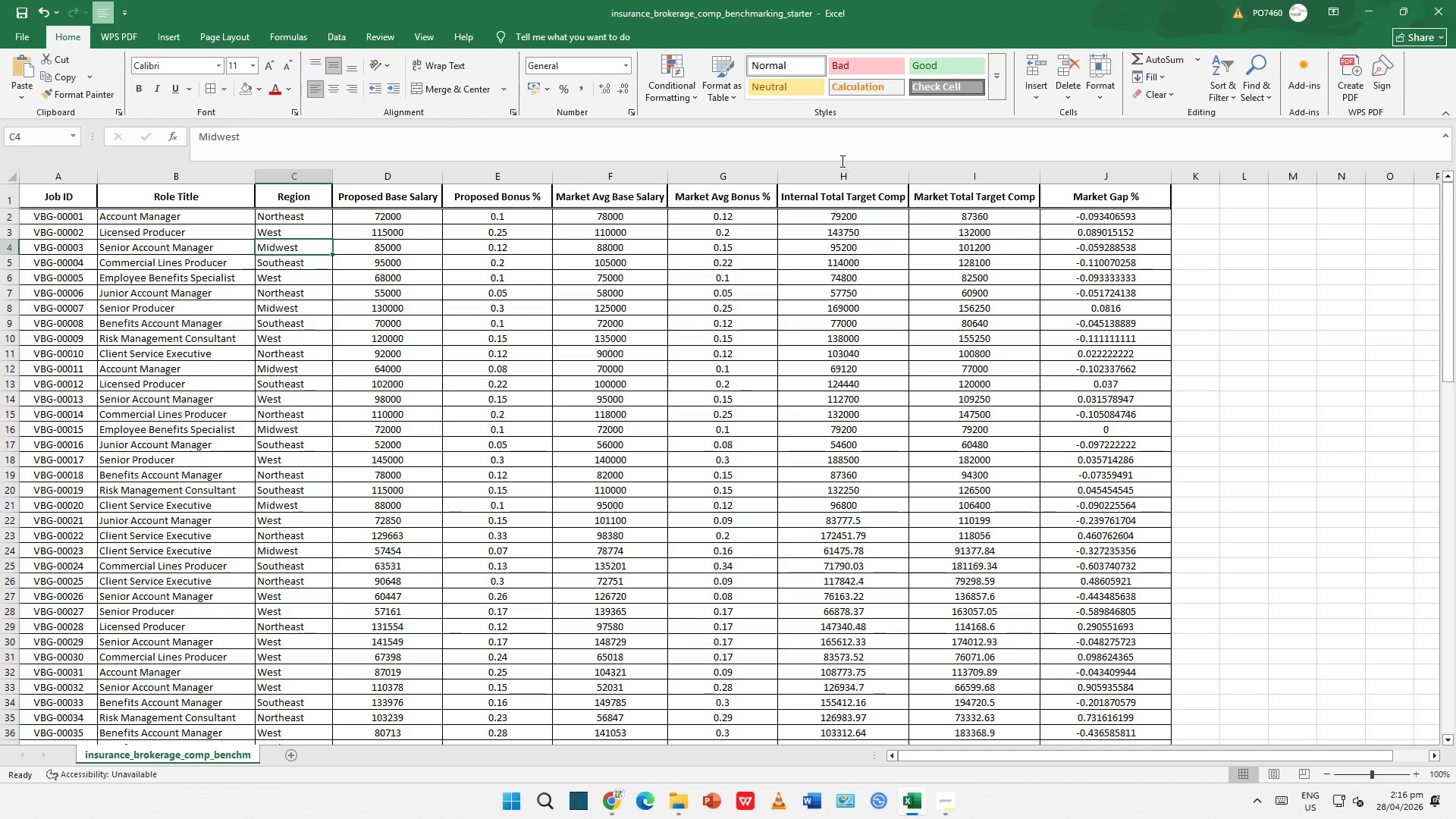 
left_click_drag(start_coordinate=[671, 178], to_coordinate=[687, 177])
 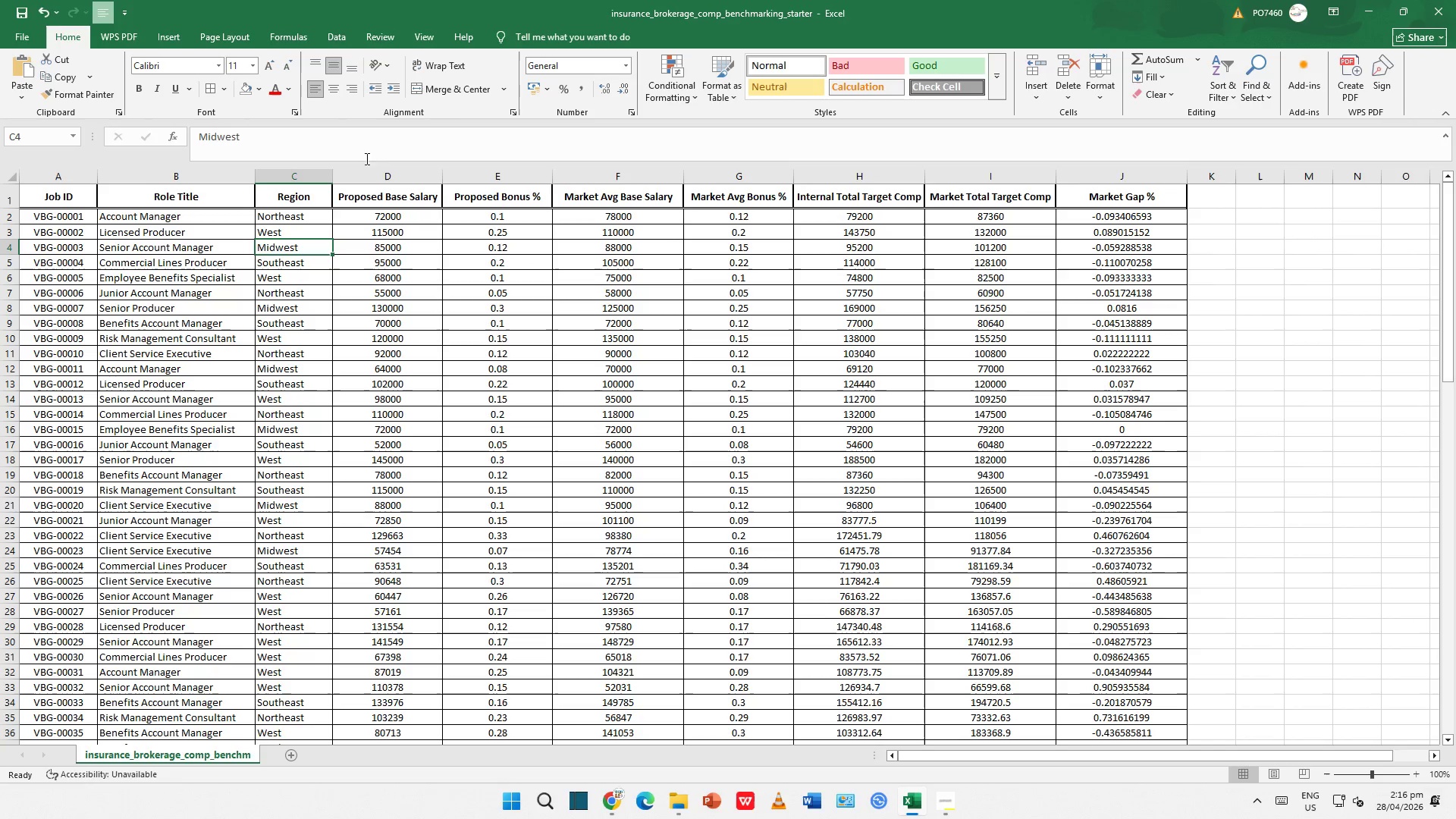 
 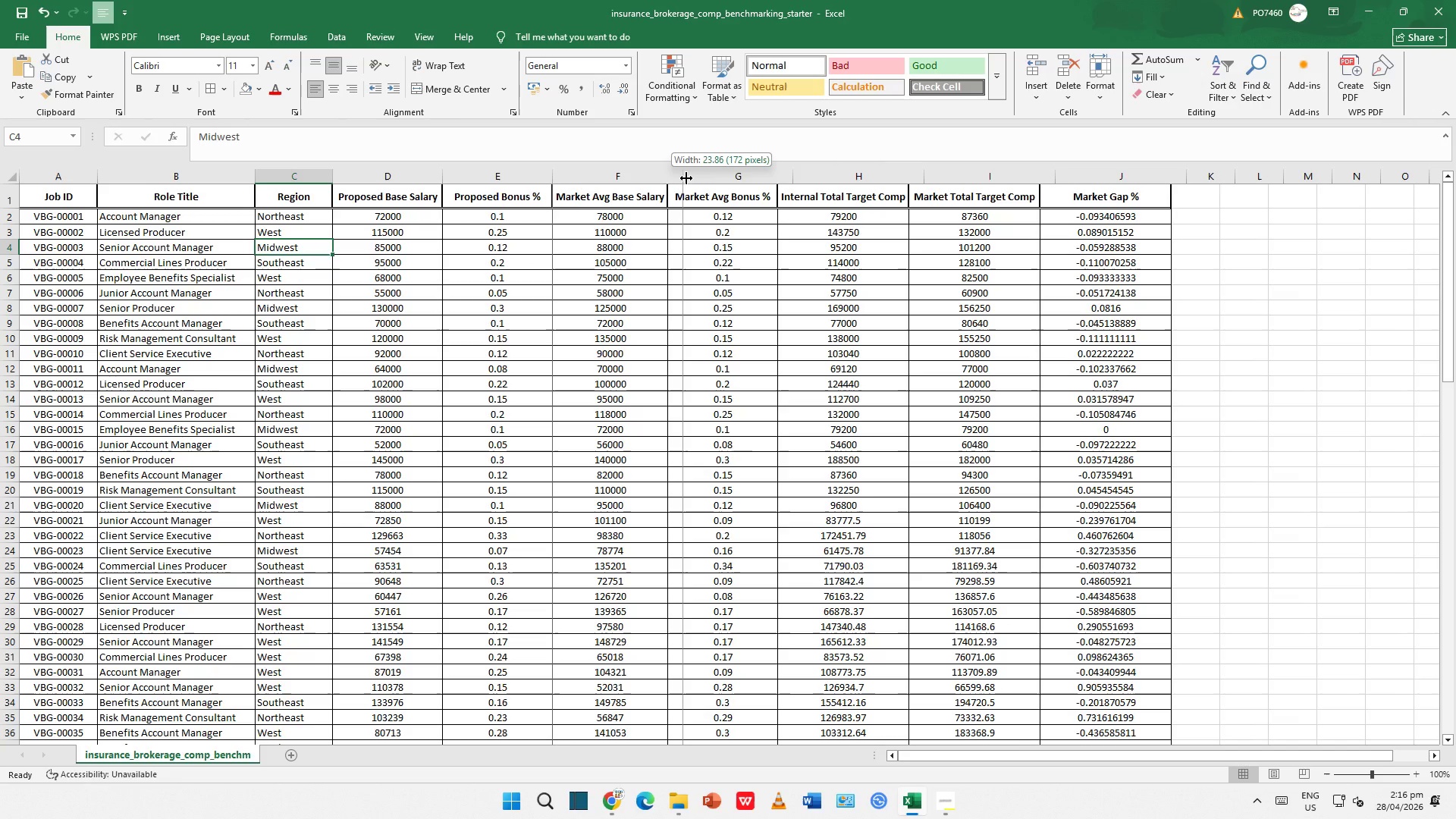 
left_click_drag(start_coordinate=[64, 193], to_coordinate=[1086, 188])
 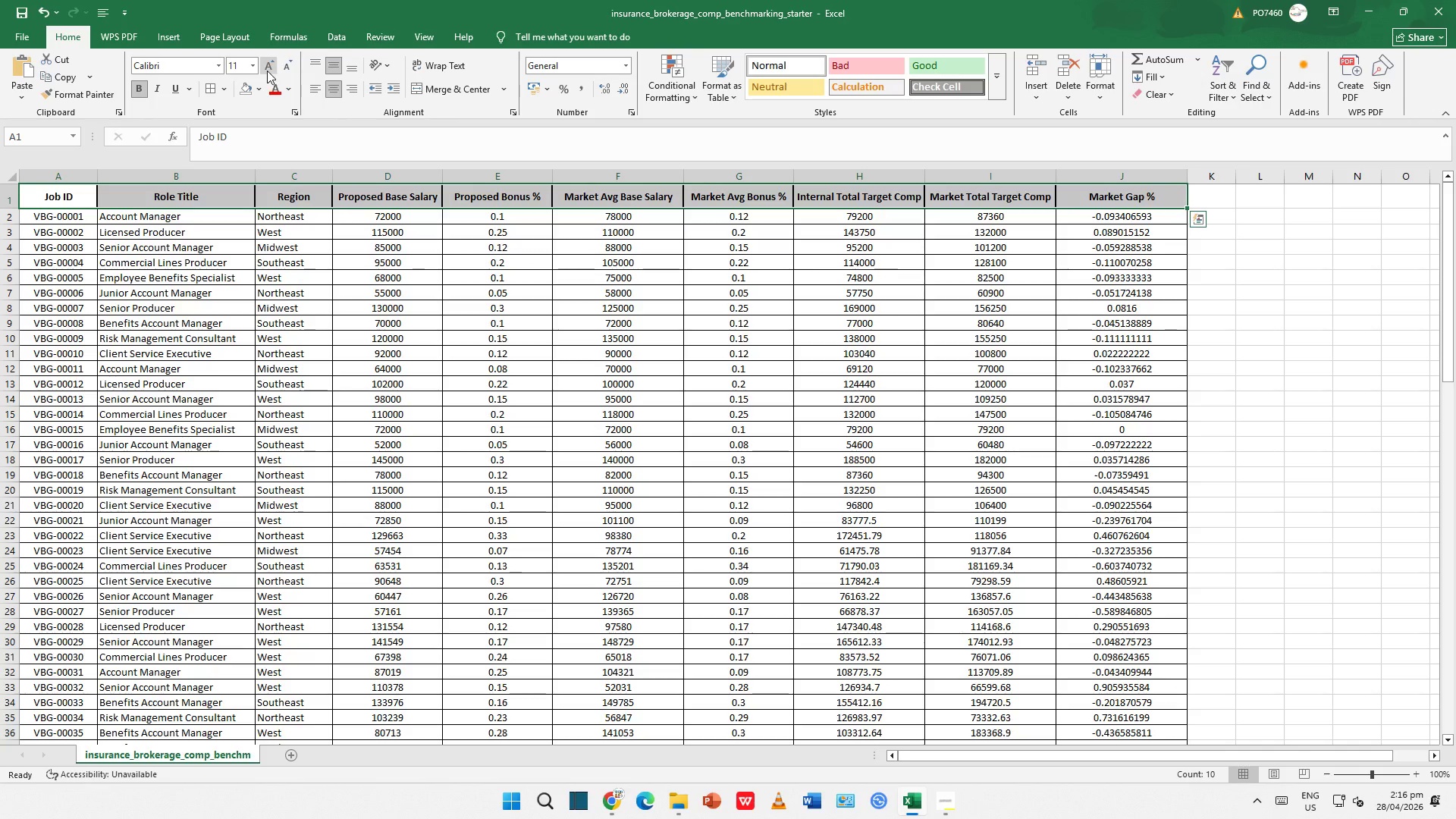 
left_click([267, 69])
 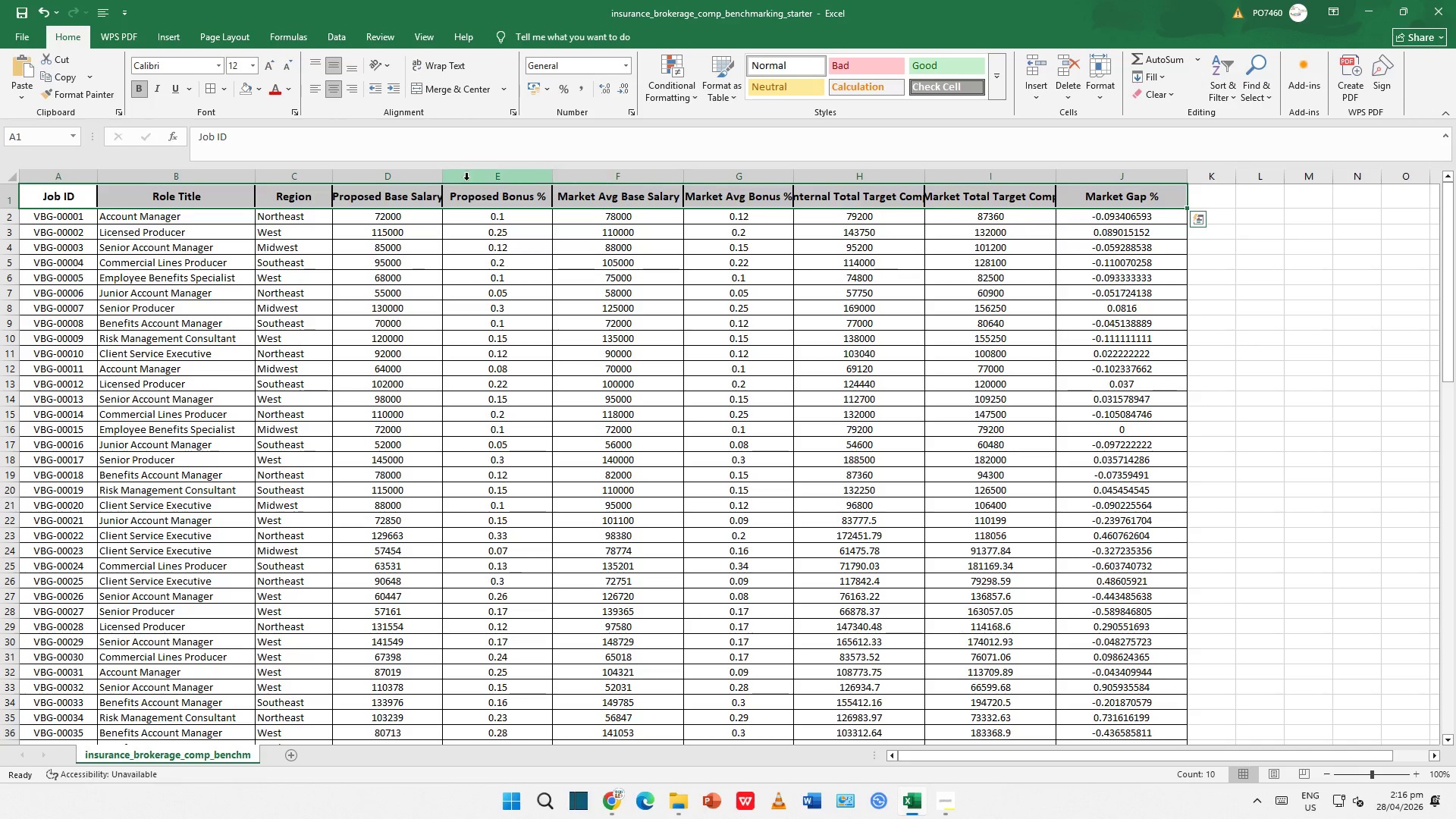 
left_click_drag(start_coordinate=[441, 180], to_coordinate=[447, 178])
 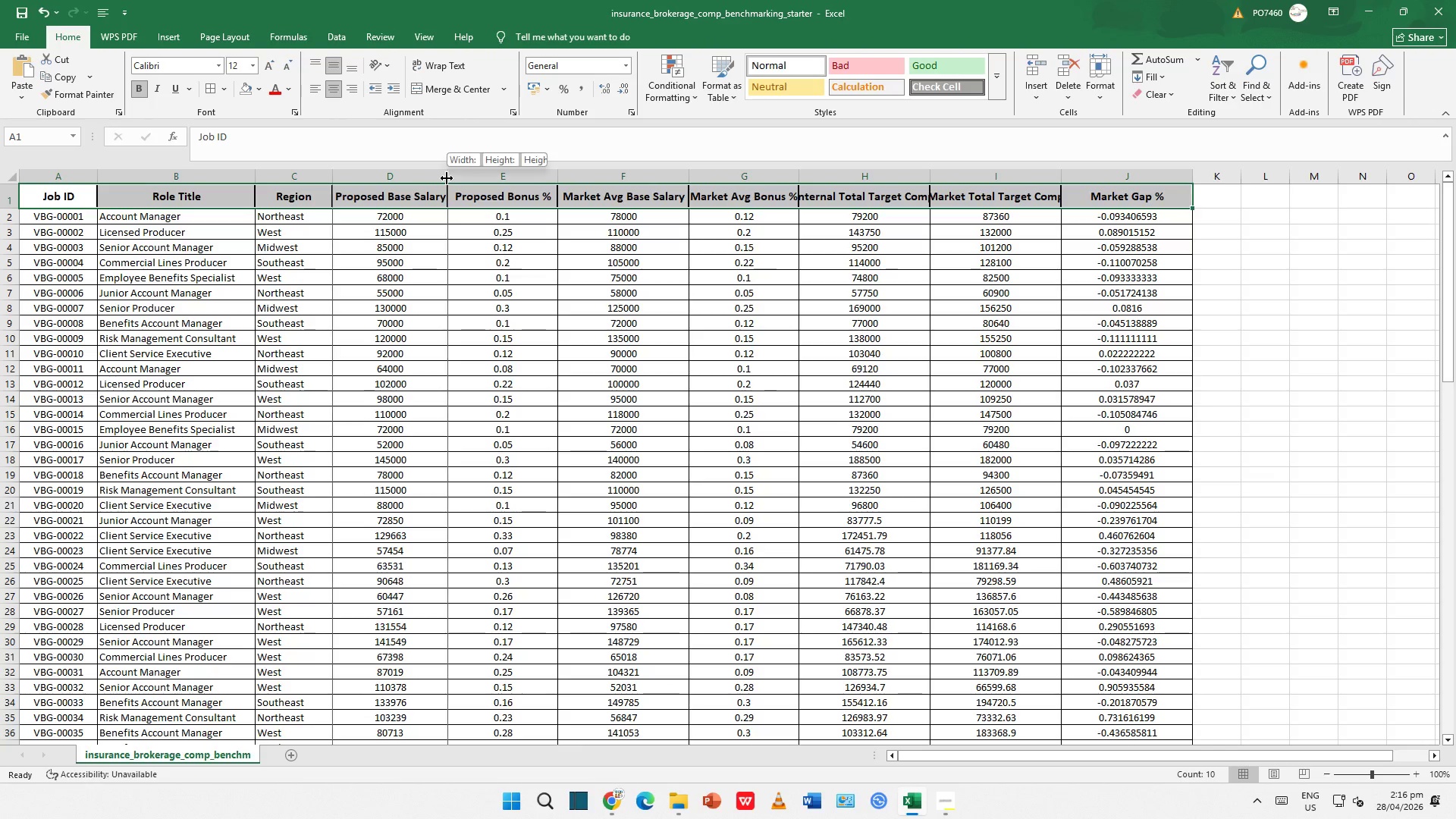 
left_click_drag(start_coordinate=[447, 178], to_coordinate=[463, 175])
 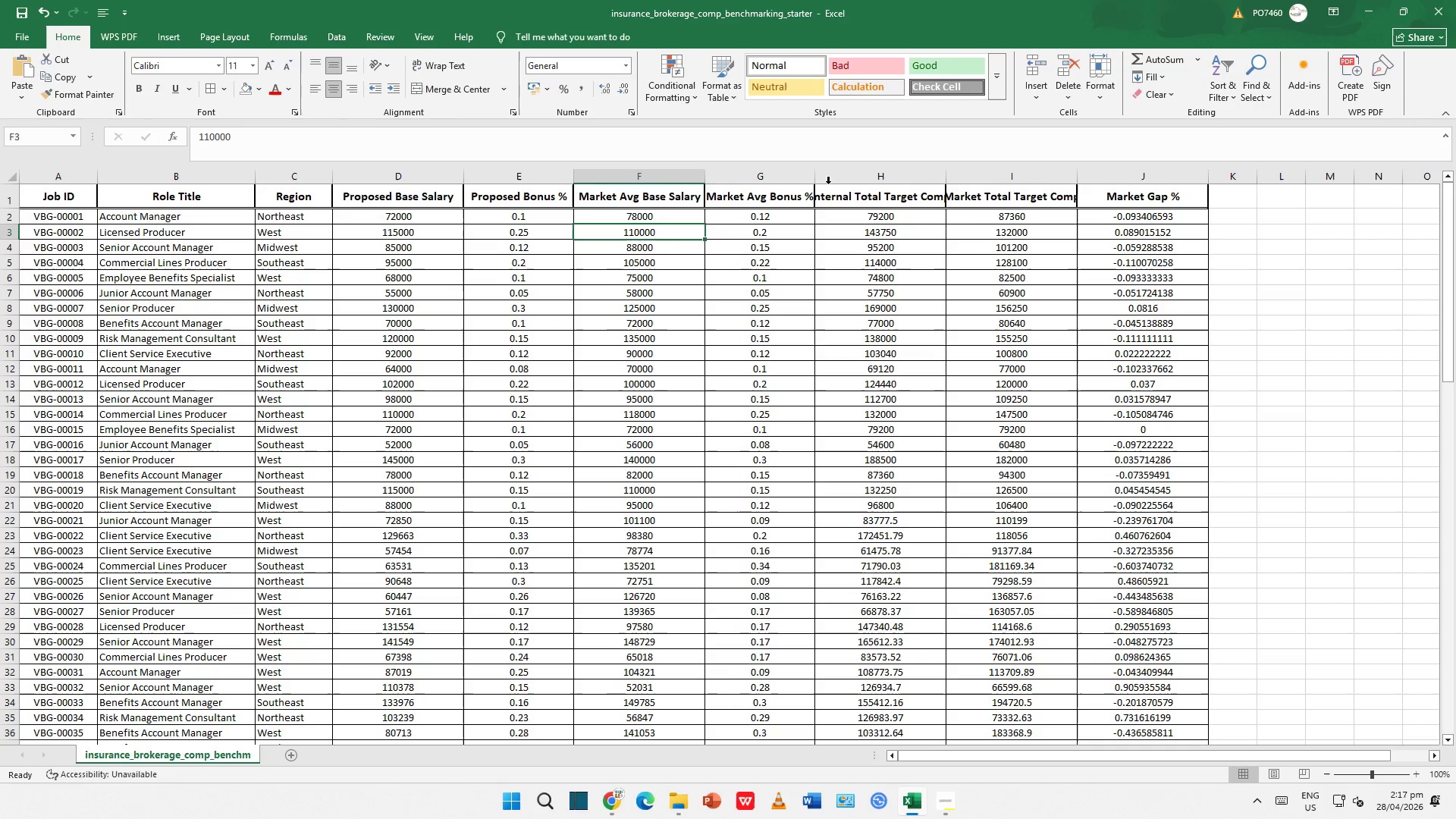 
left_click_drag(start_coordinate=[811, 176], to_coordinate=[833, 175])
 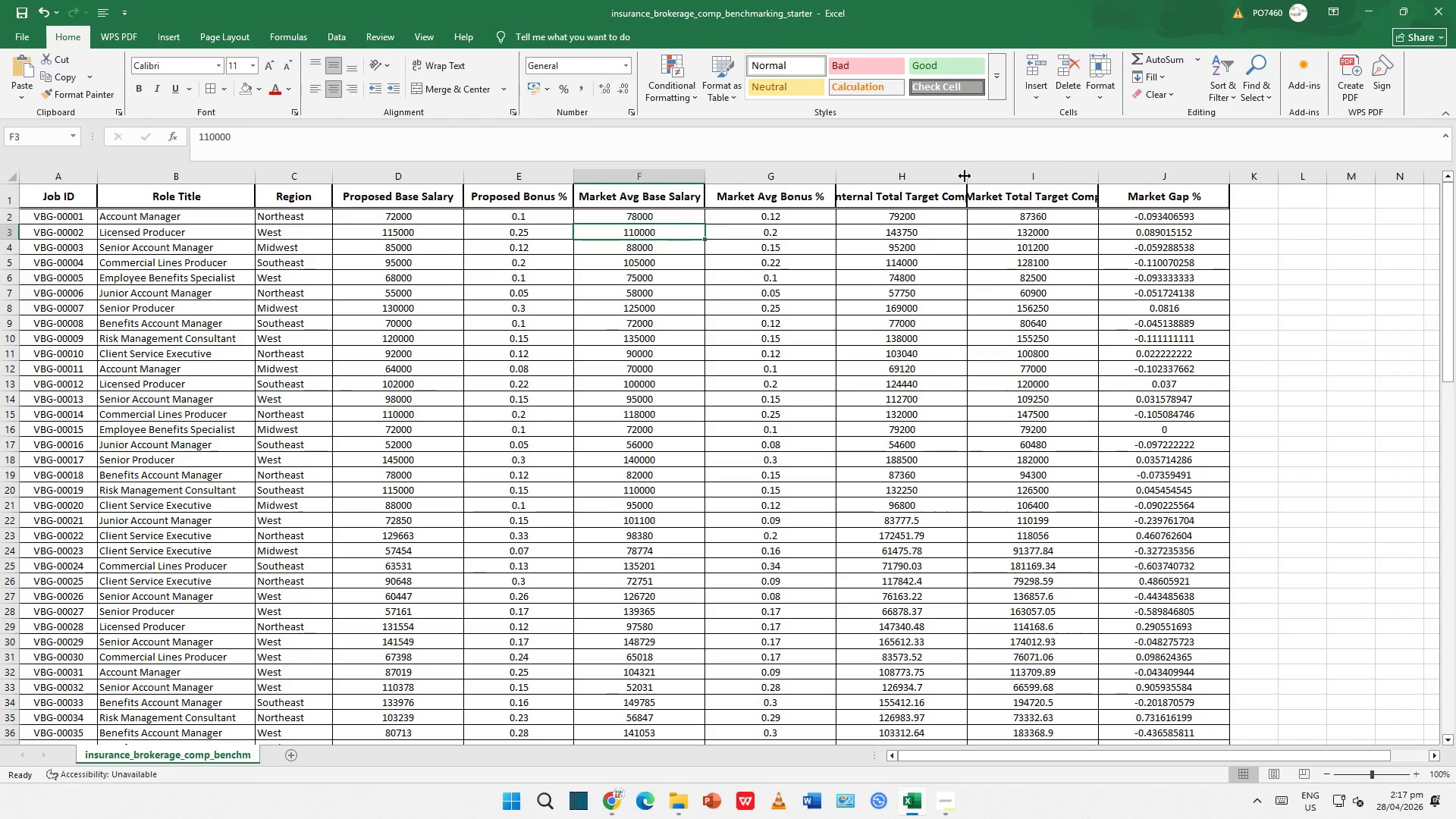 
left_click_drag(start_coordinate=[965, 176], to_coordinate=[970, 176])
 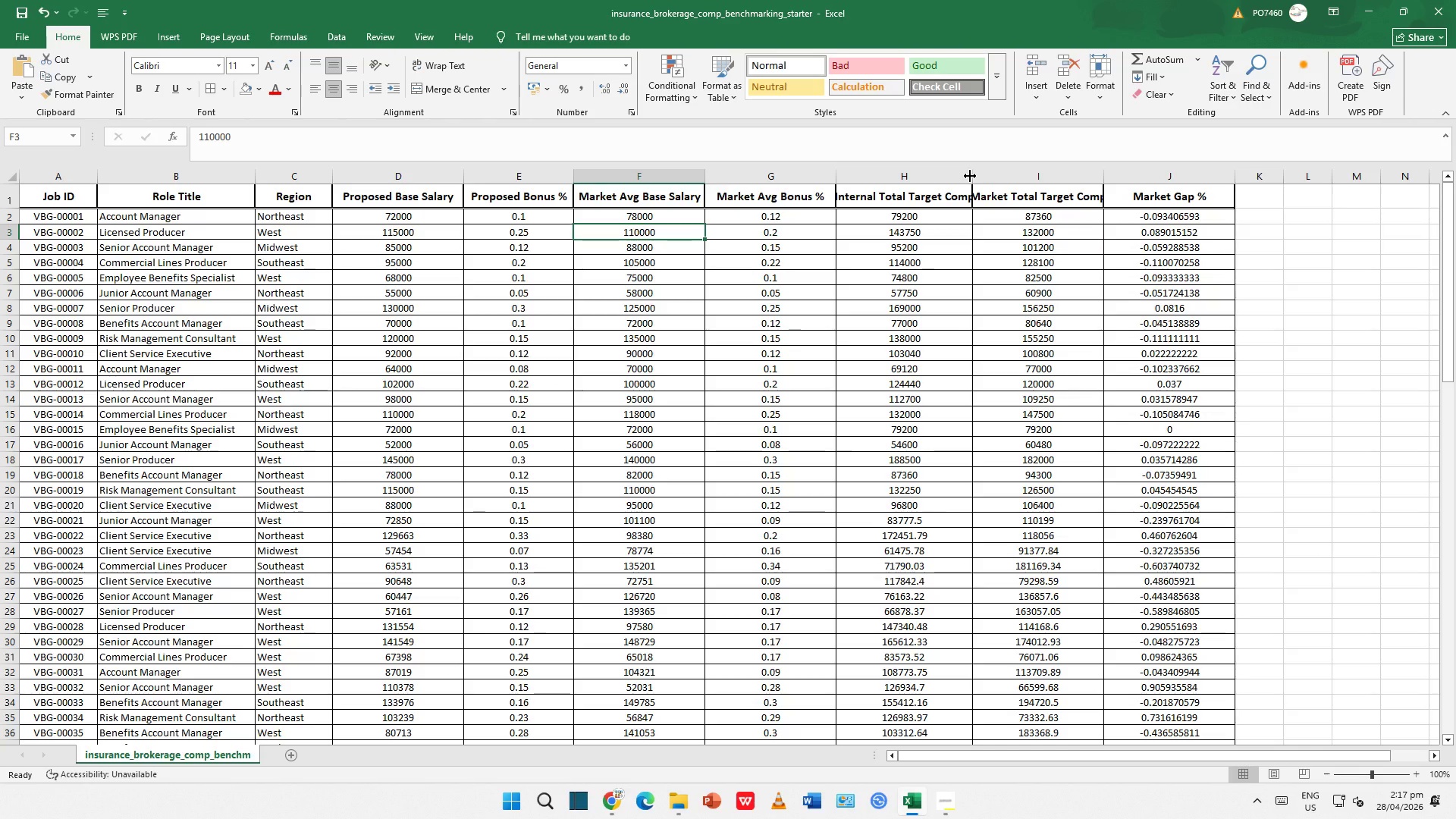 
left_click_drag(start_coordinate=[970, 176], to_coordinate=[986, 172])
 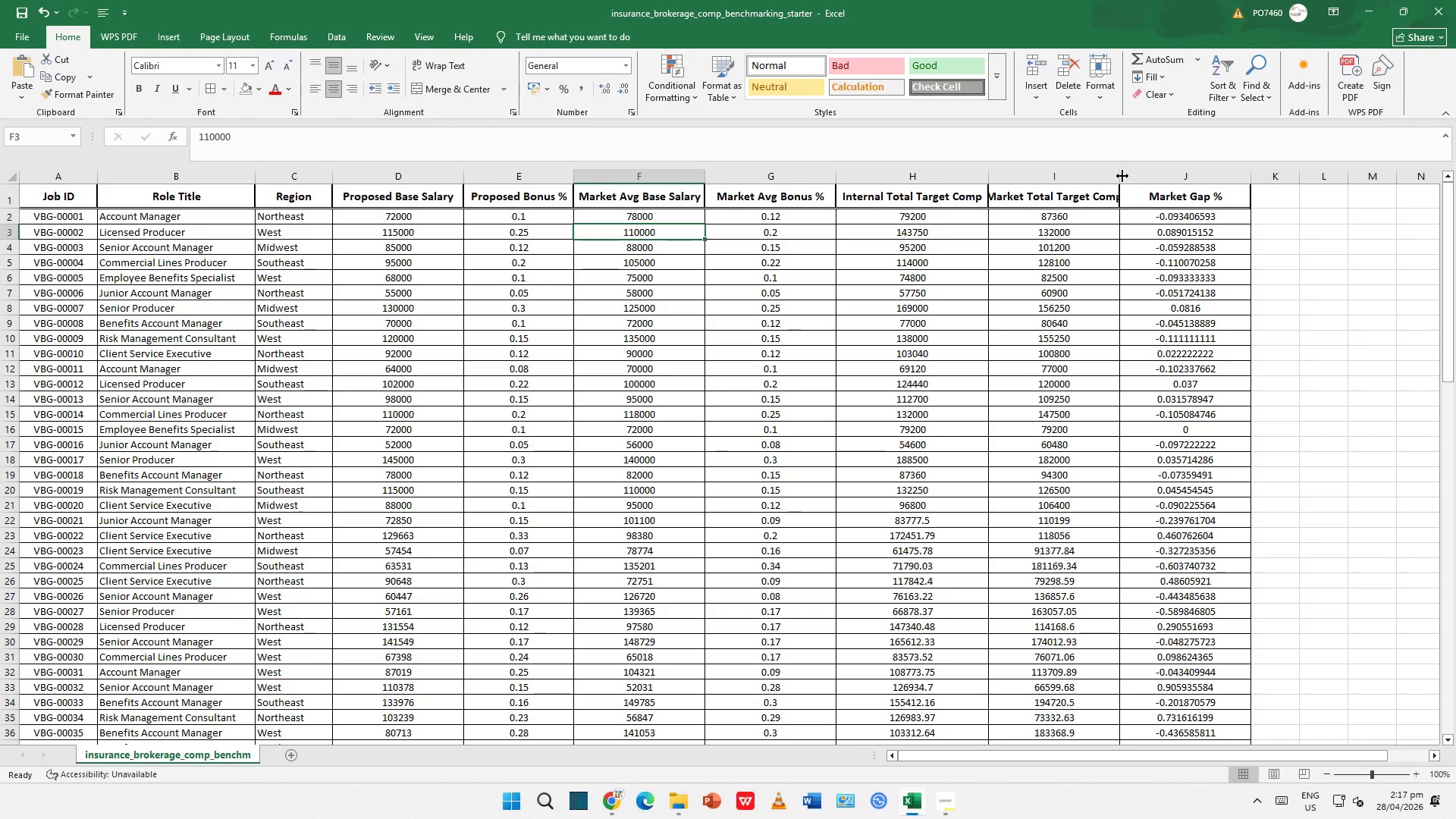 
left_click_drag(start_coordinate=[1121, 176], to_coordinate=[1142, 173])
 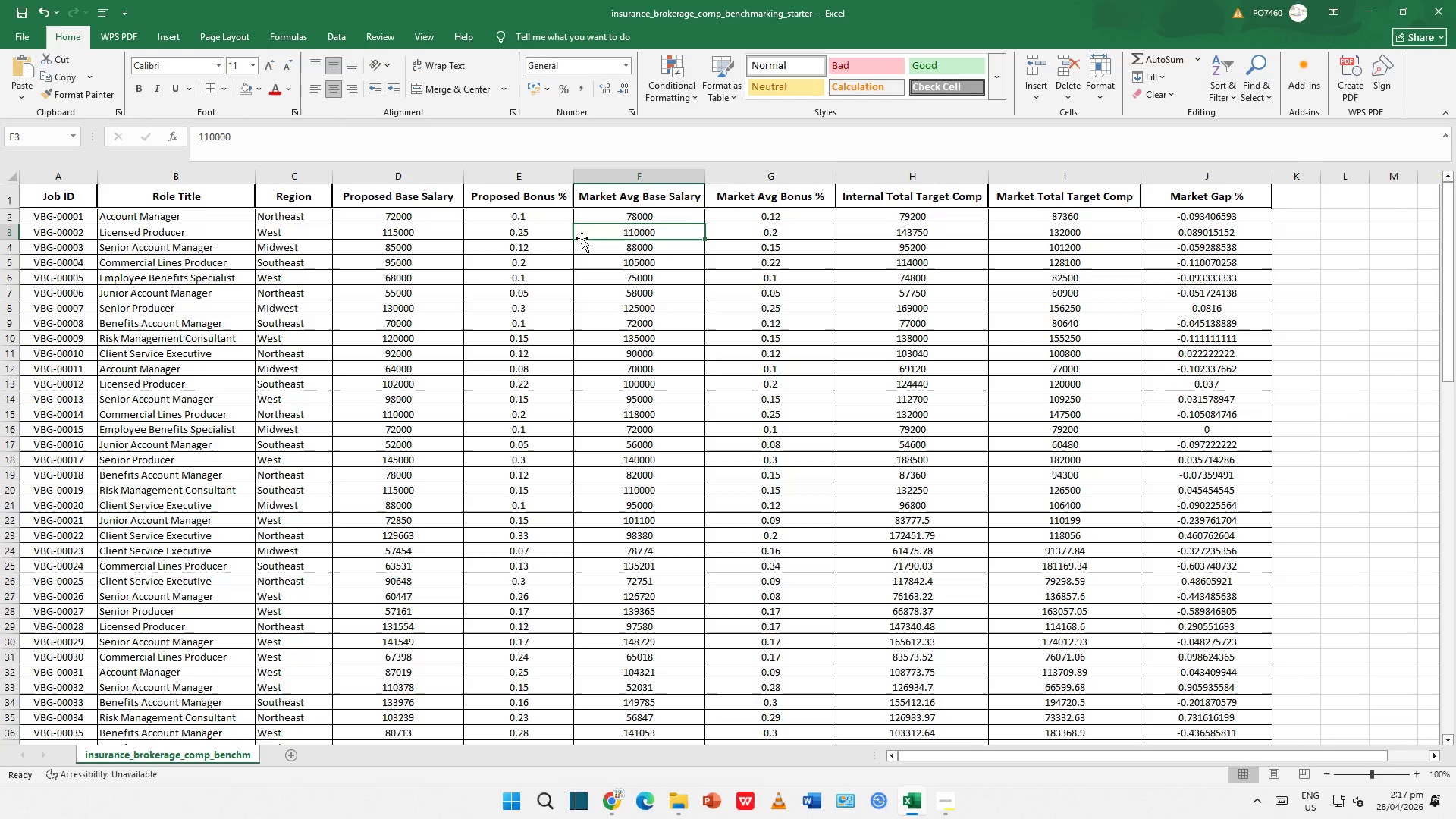 
left_click([563, 264])
 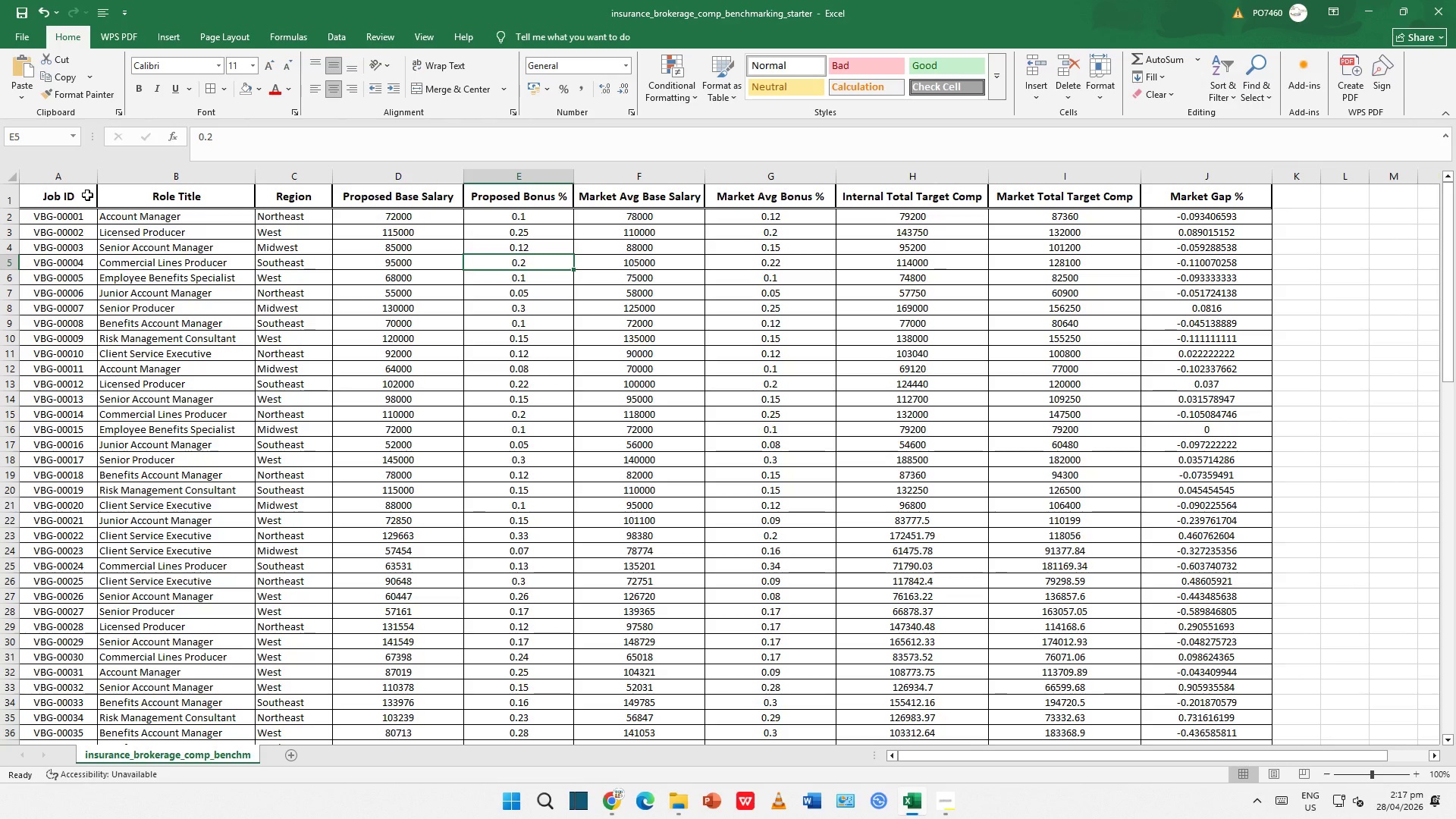 
left_click([981, 300])
 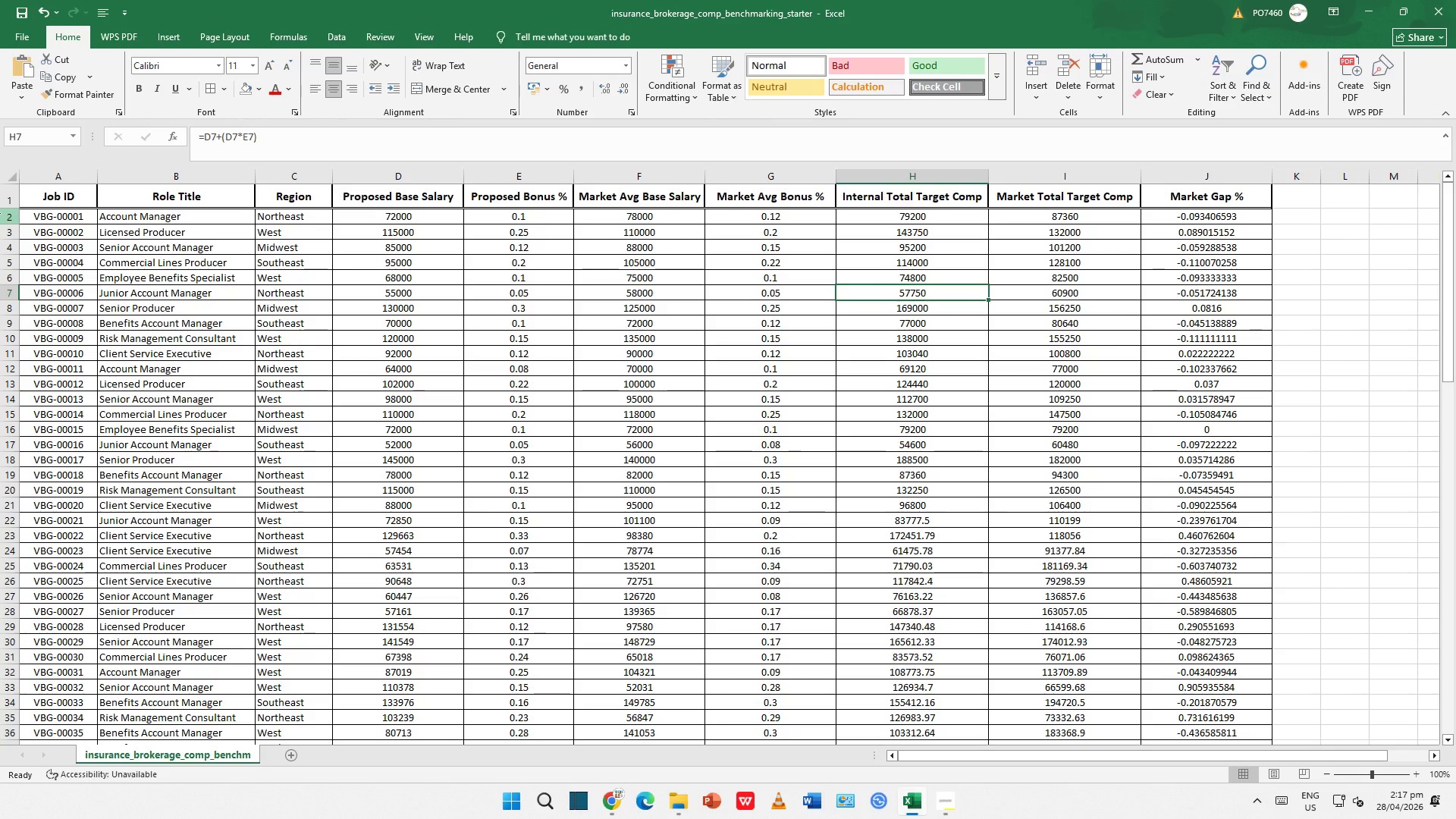 
left_click([1, 213])
 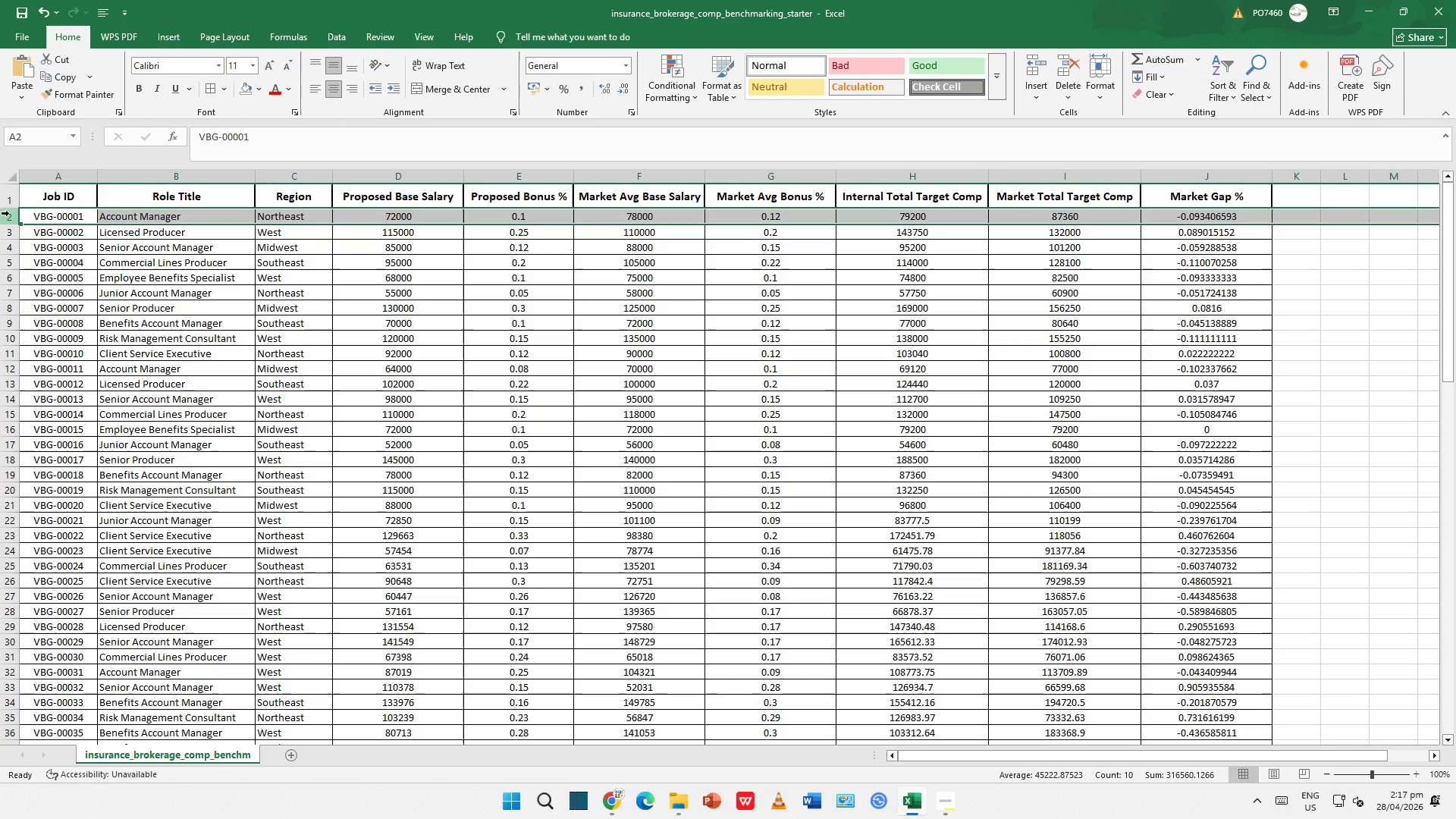 
left_click_drag(start_coordinate=[9, 213], to_coordinate=[10, 708])
 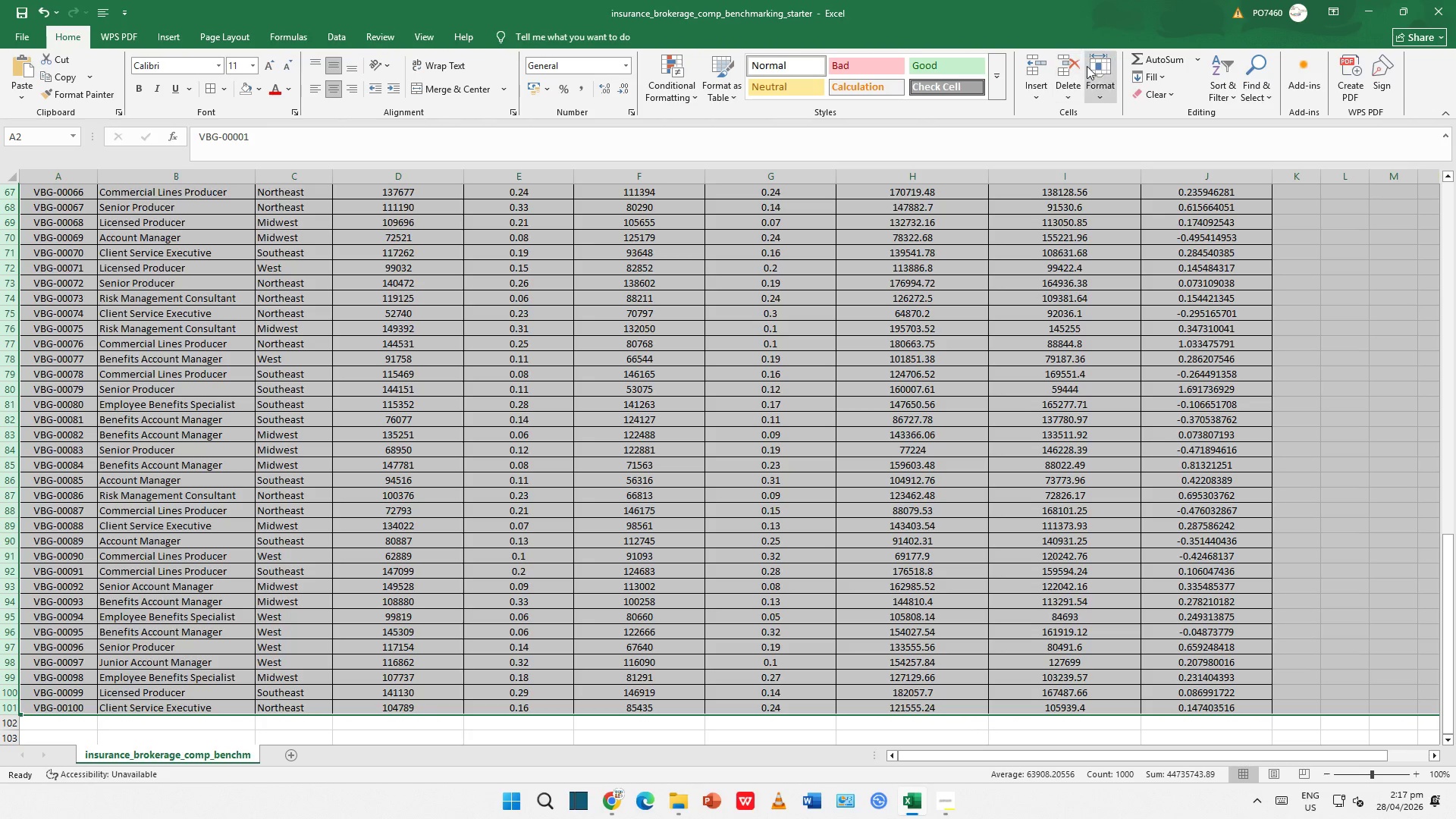 
left_click([1097, 61])
 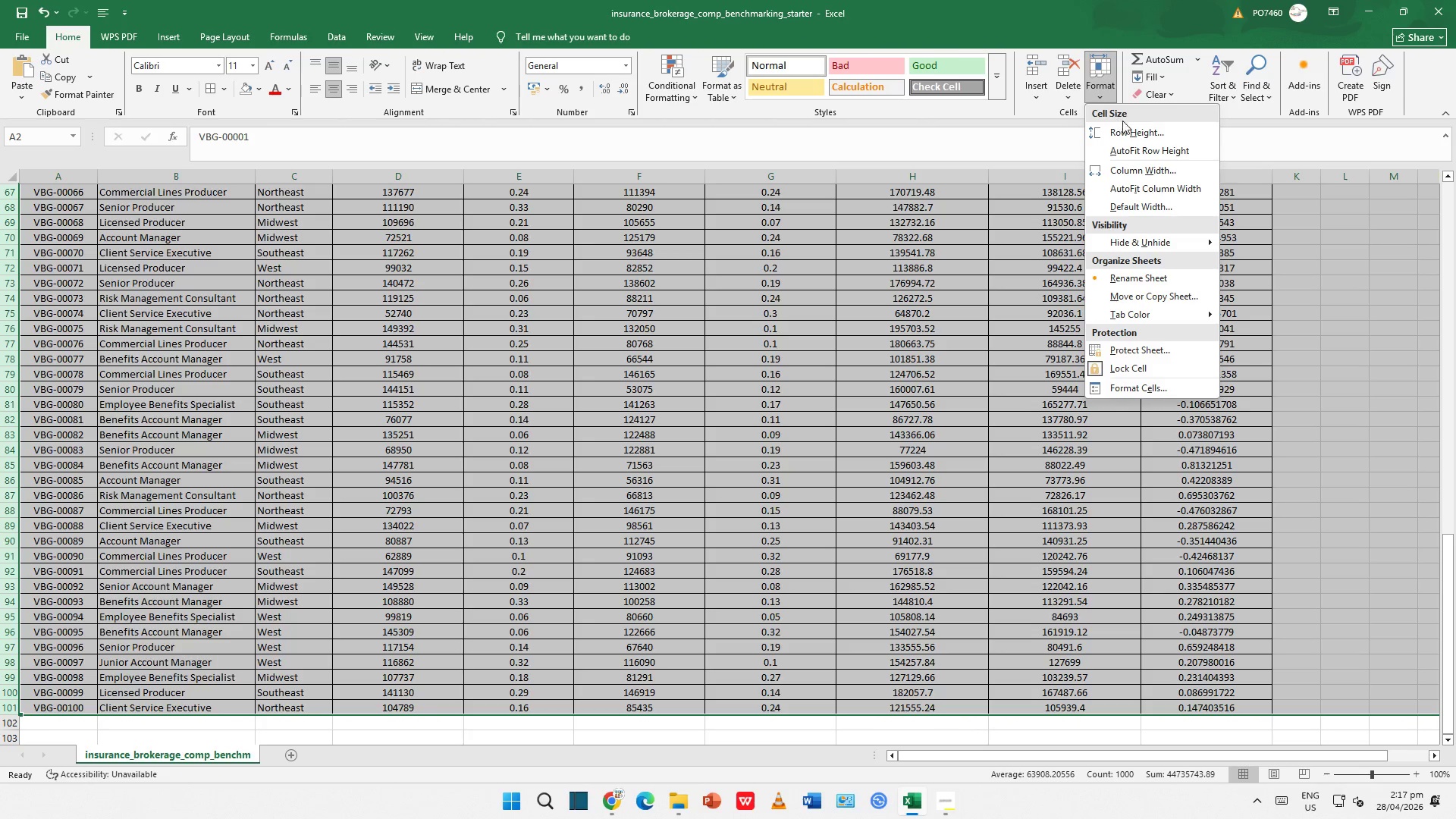 
left_click([1123, 127])
 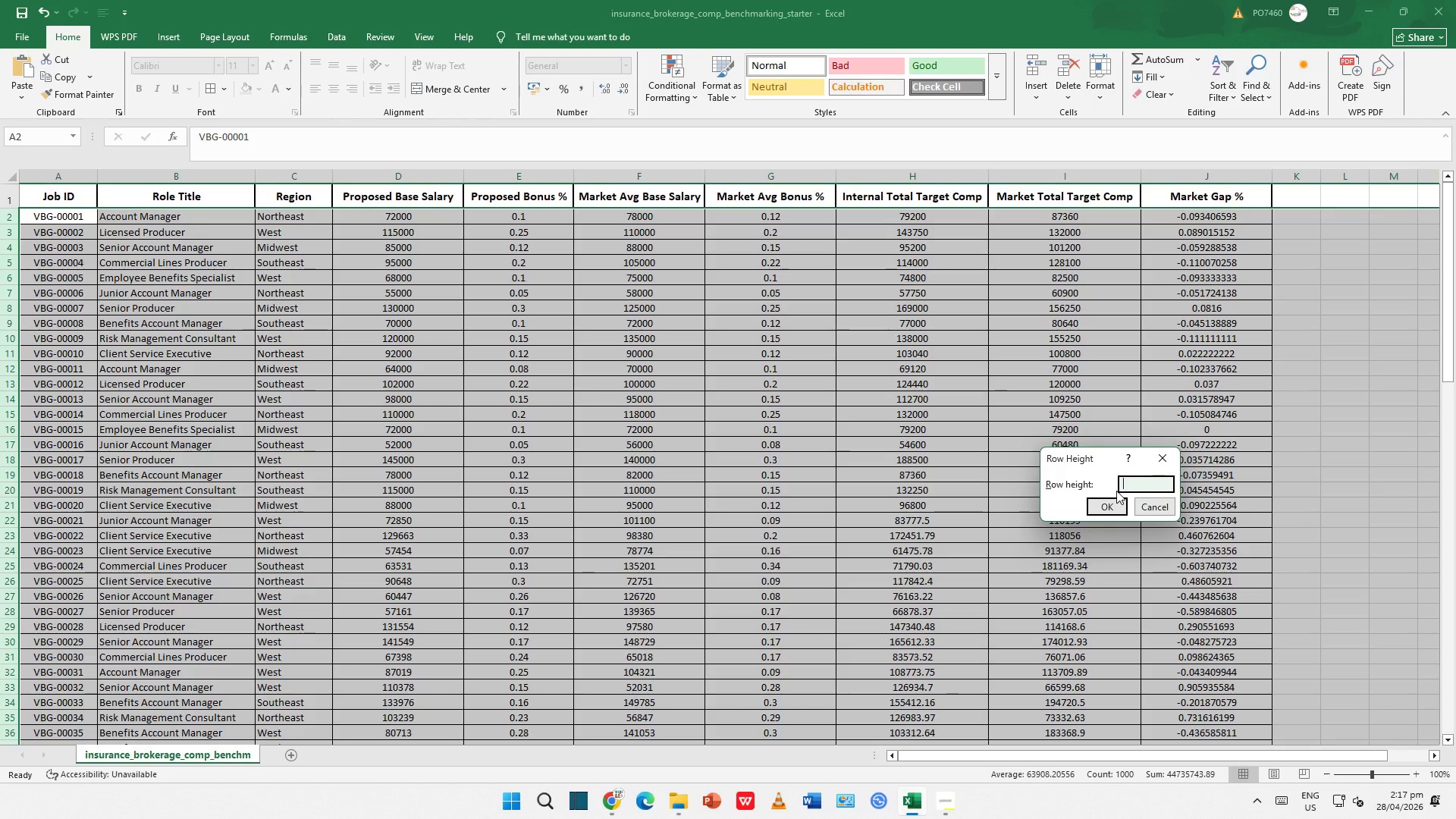 
key(Numpad9)
 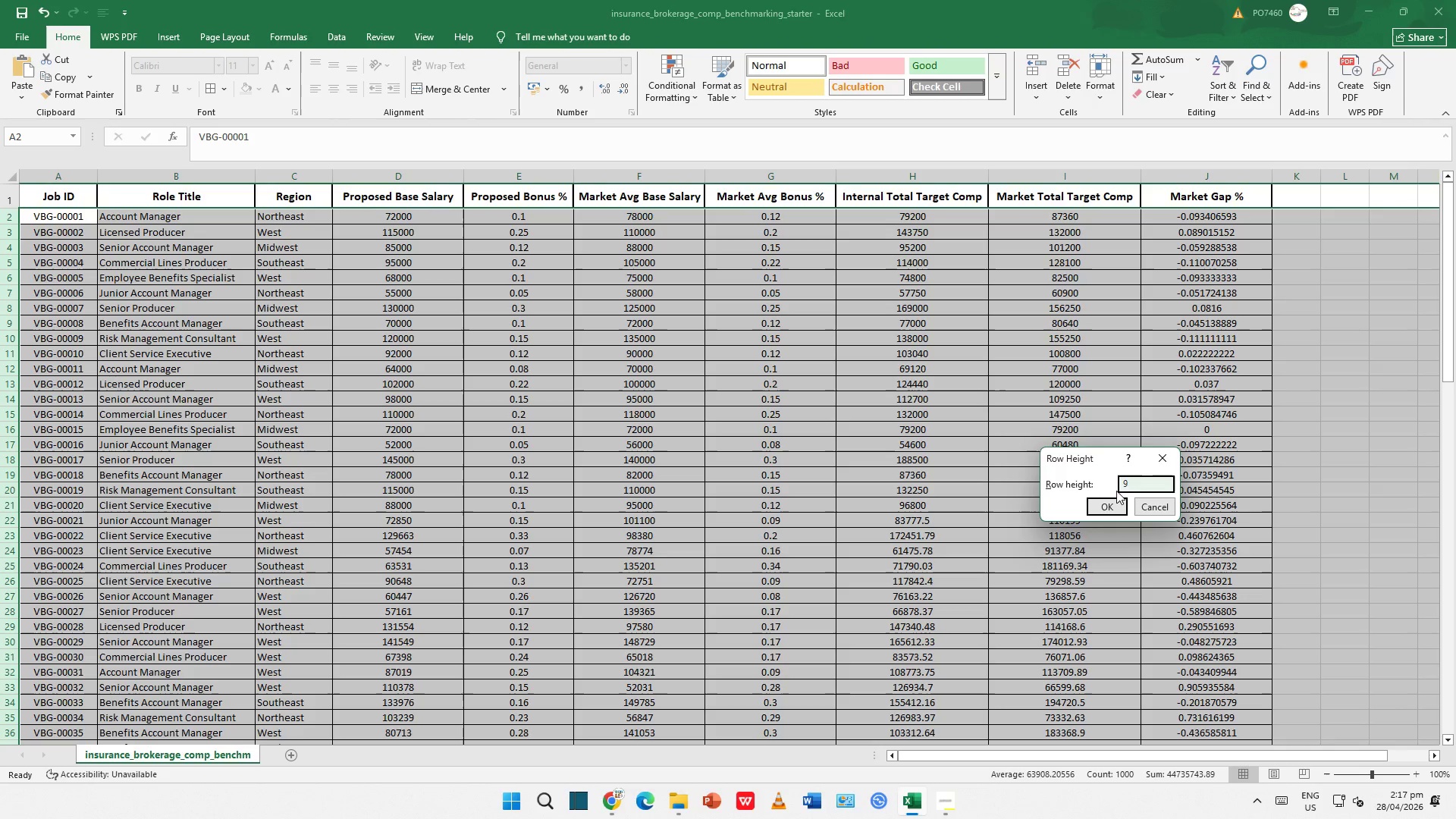 
key(Enter)
 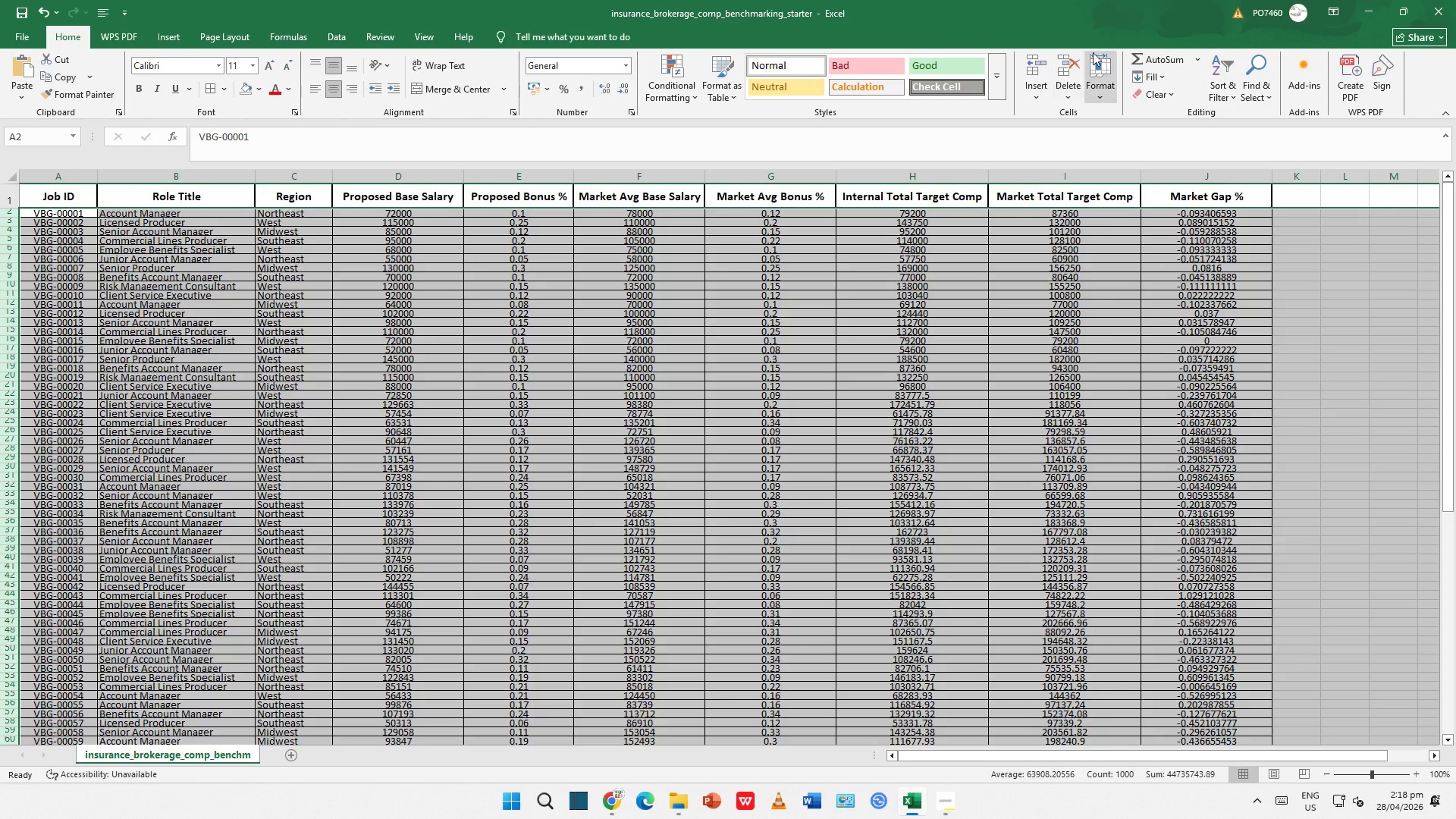 
double_click([1105, 70])
 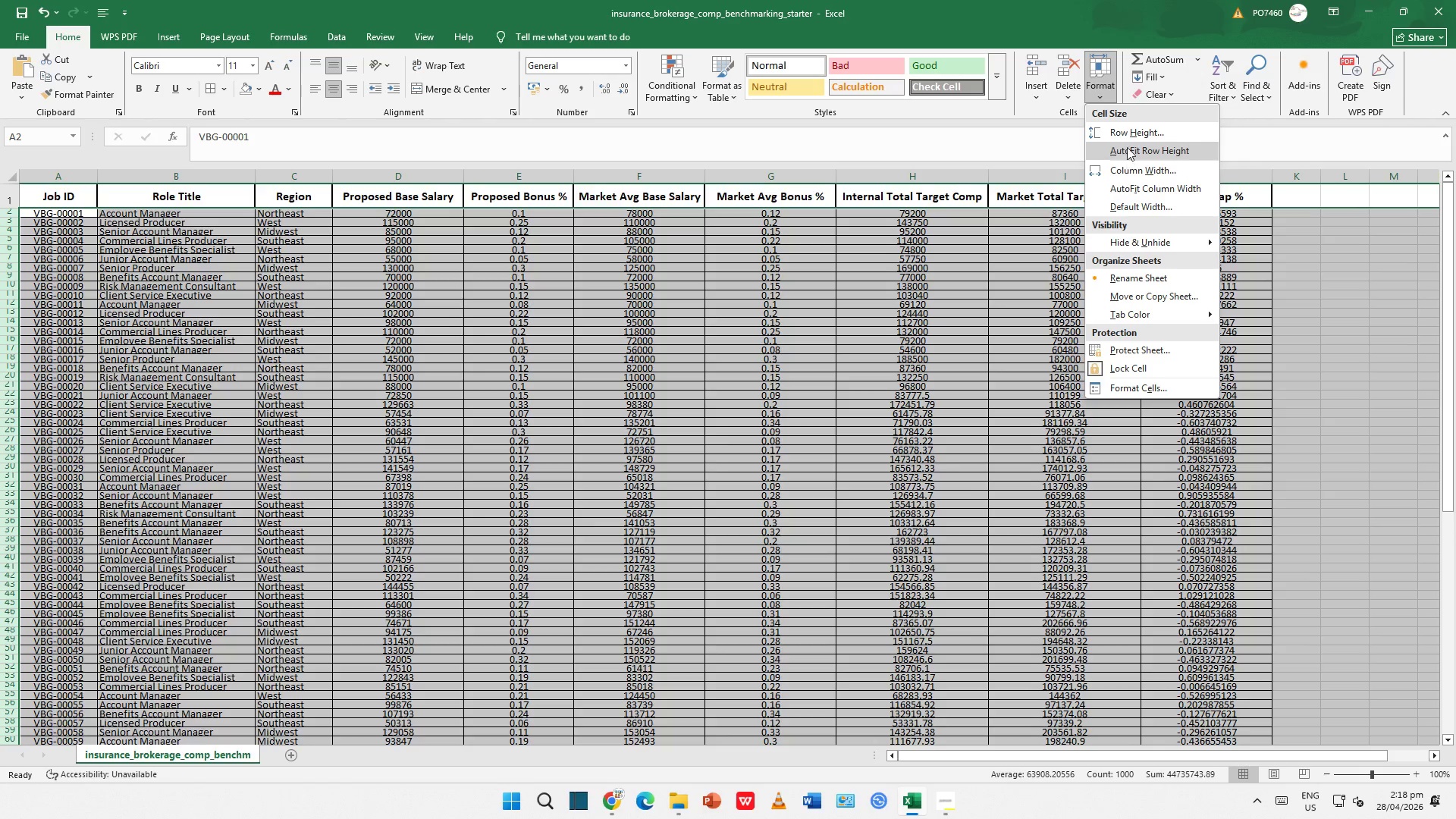 
left_click([1129, 139])
 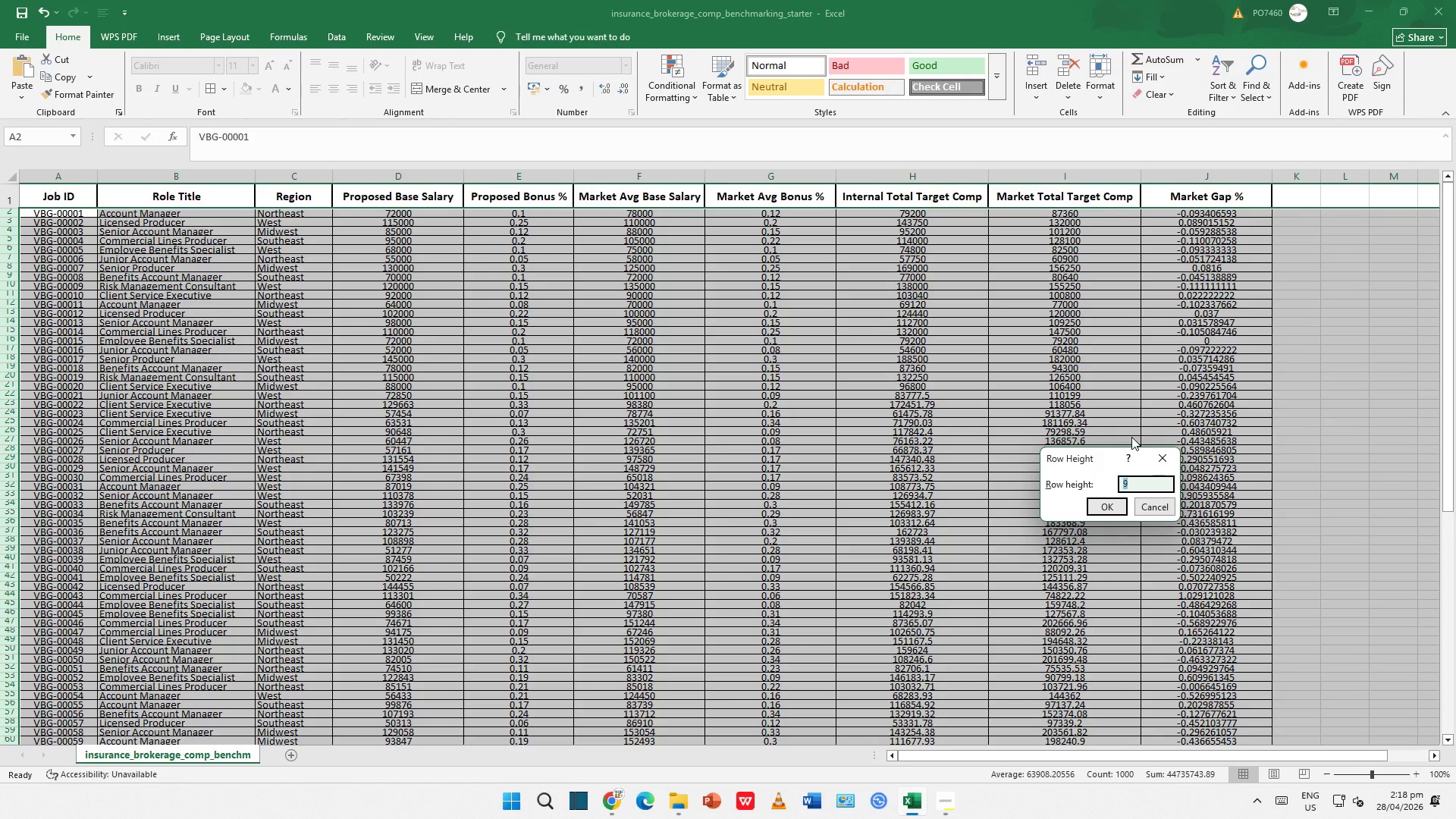 
key(Numpad1)
 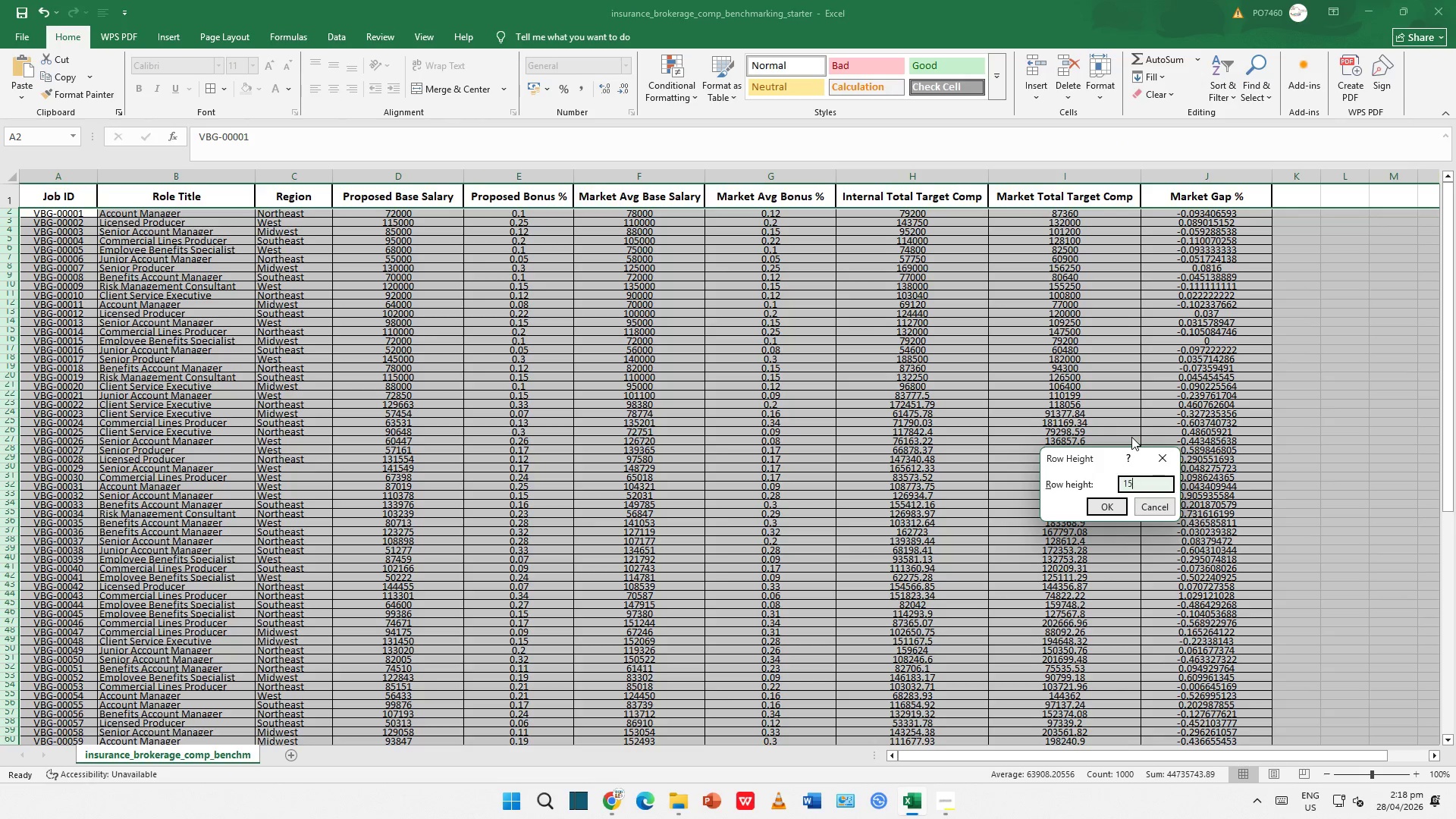 
key(Numpad5)
 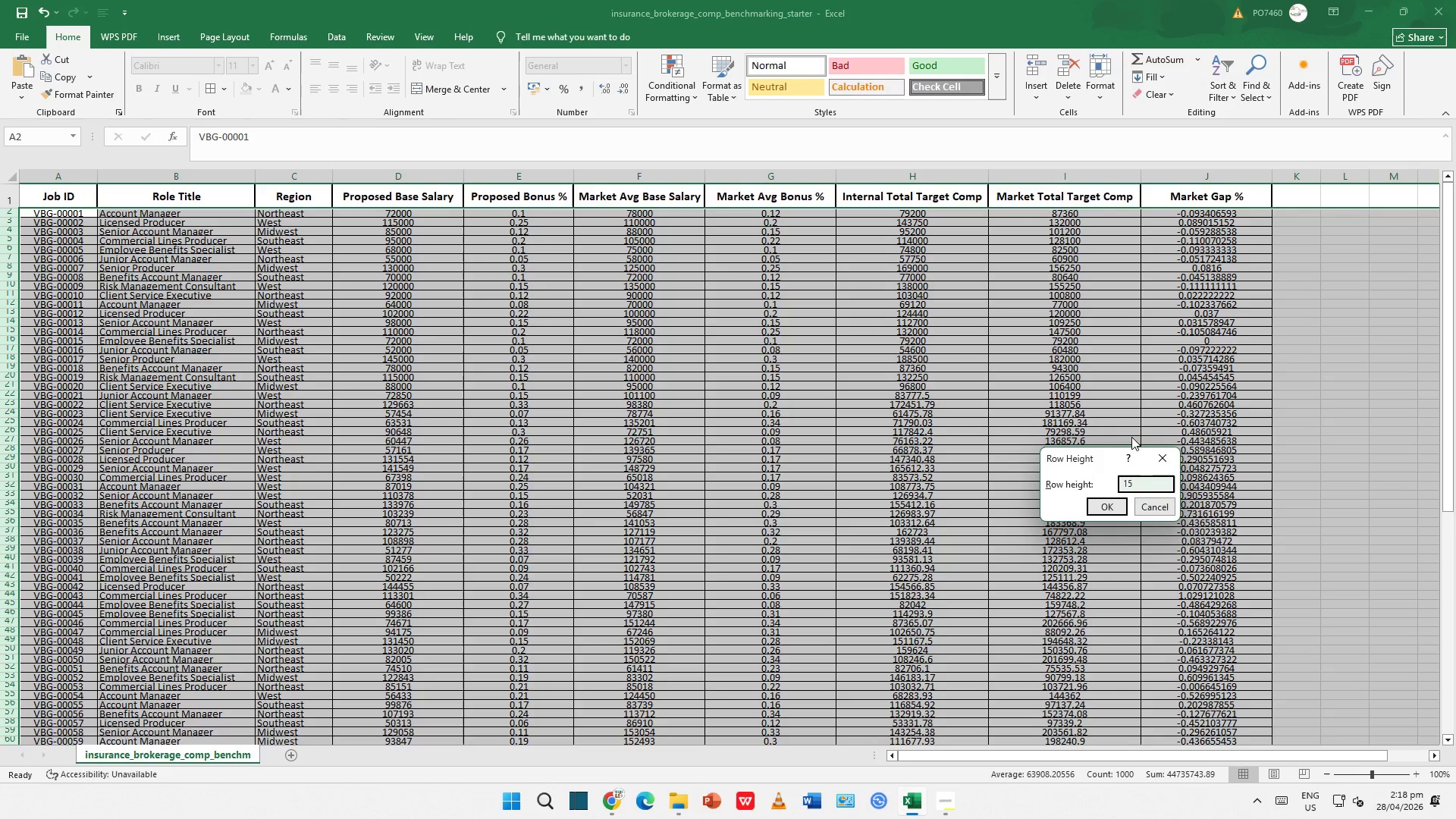 
key(Enter)
 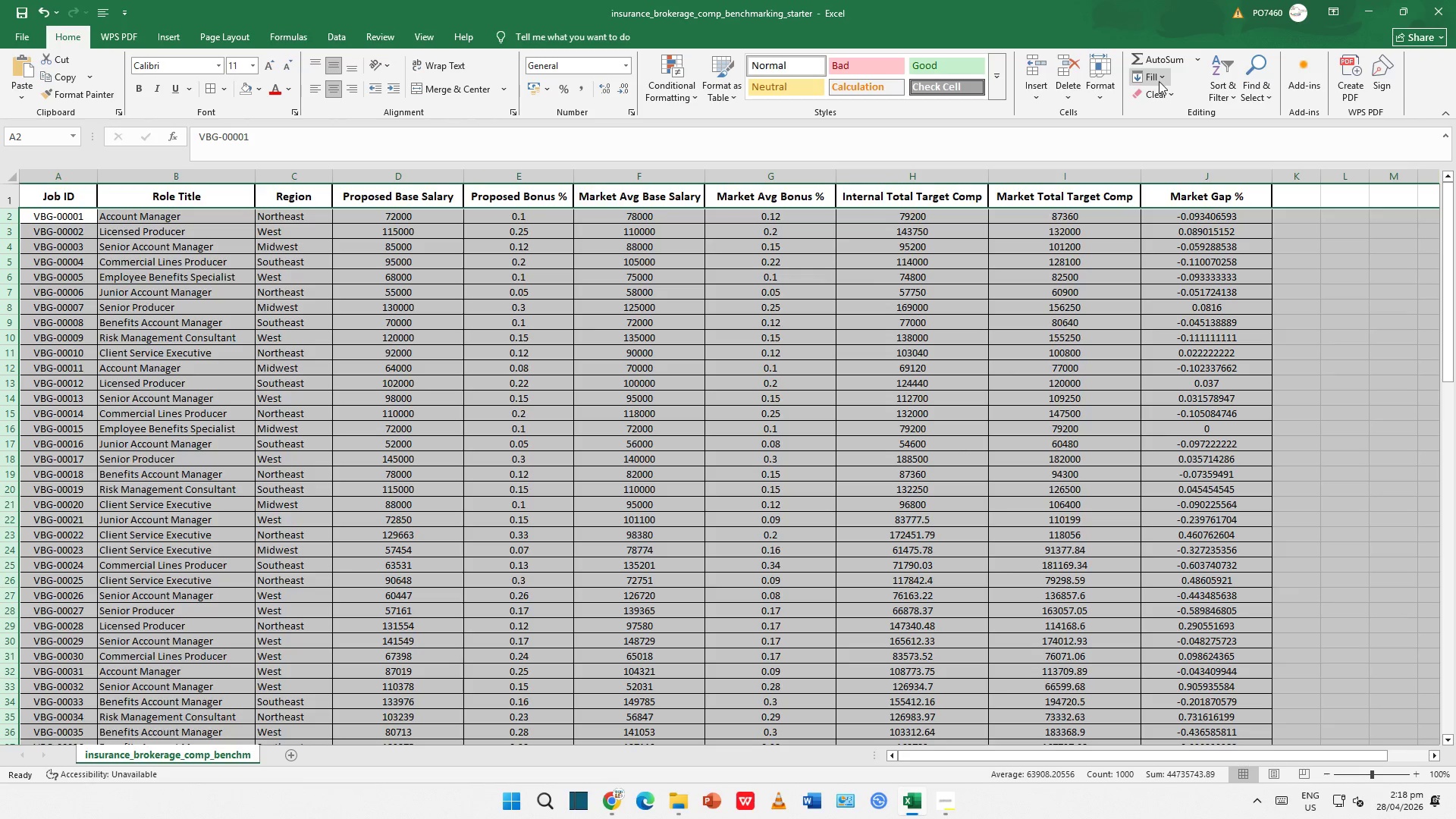 
left_click([1088, 64])
 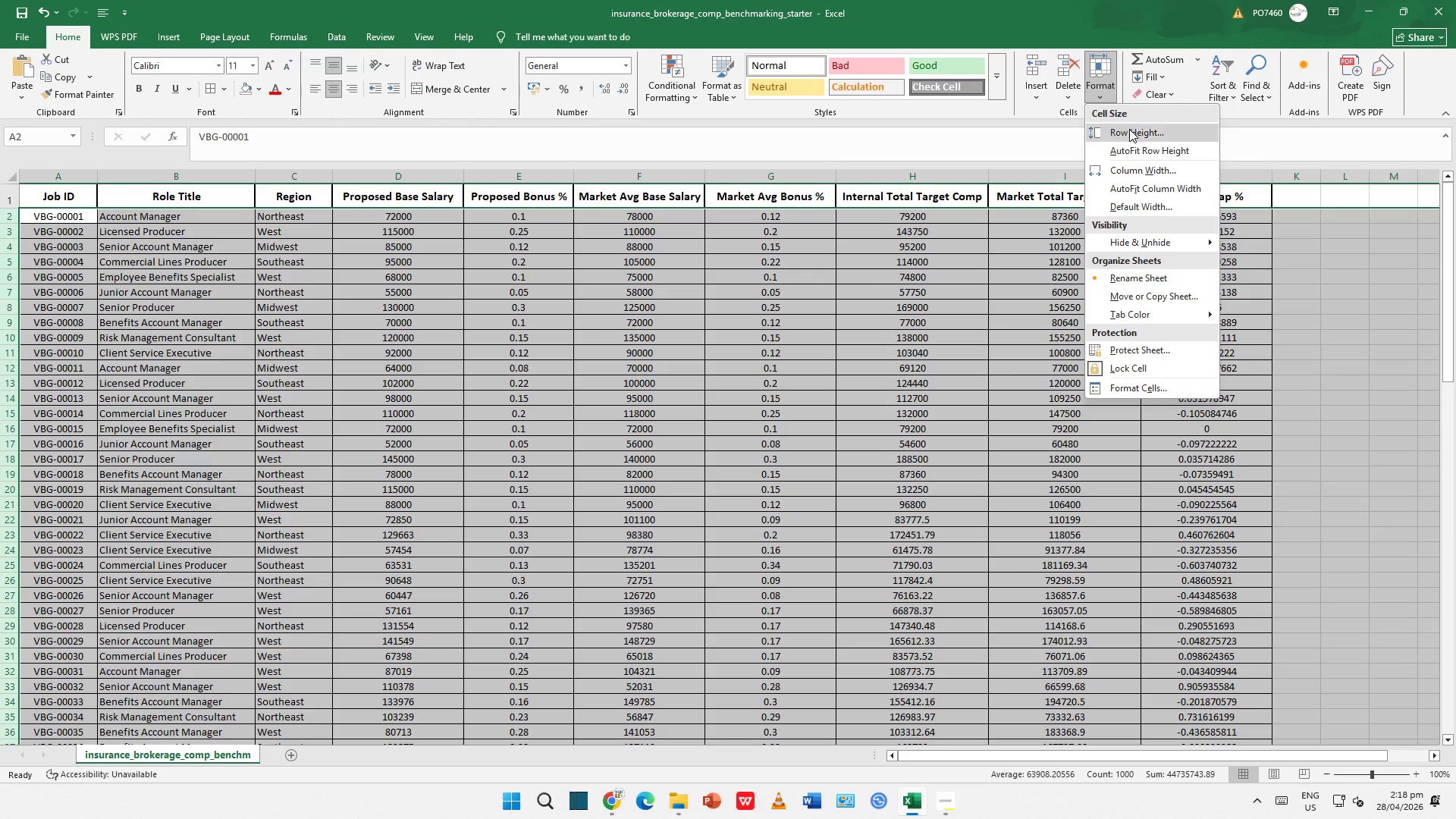 
left_click([1129, 130])
 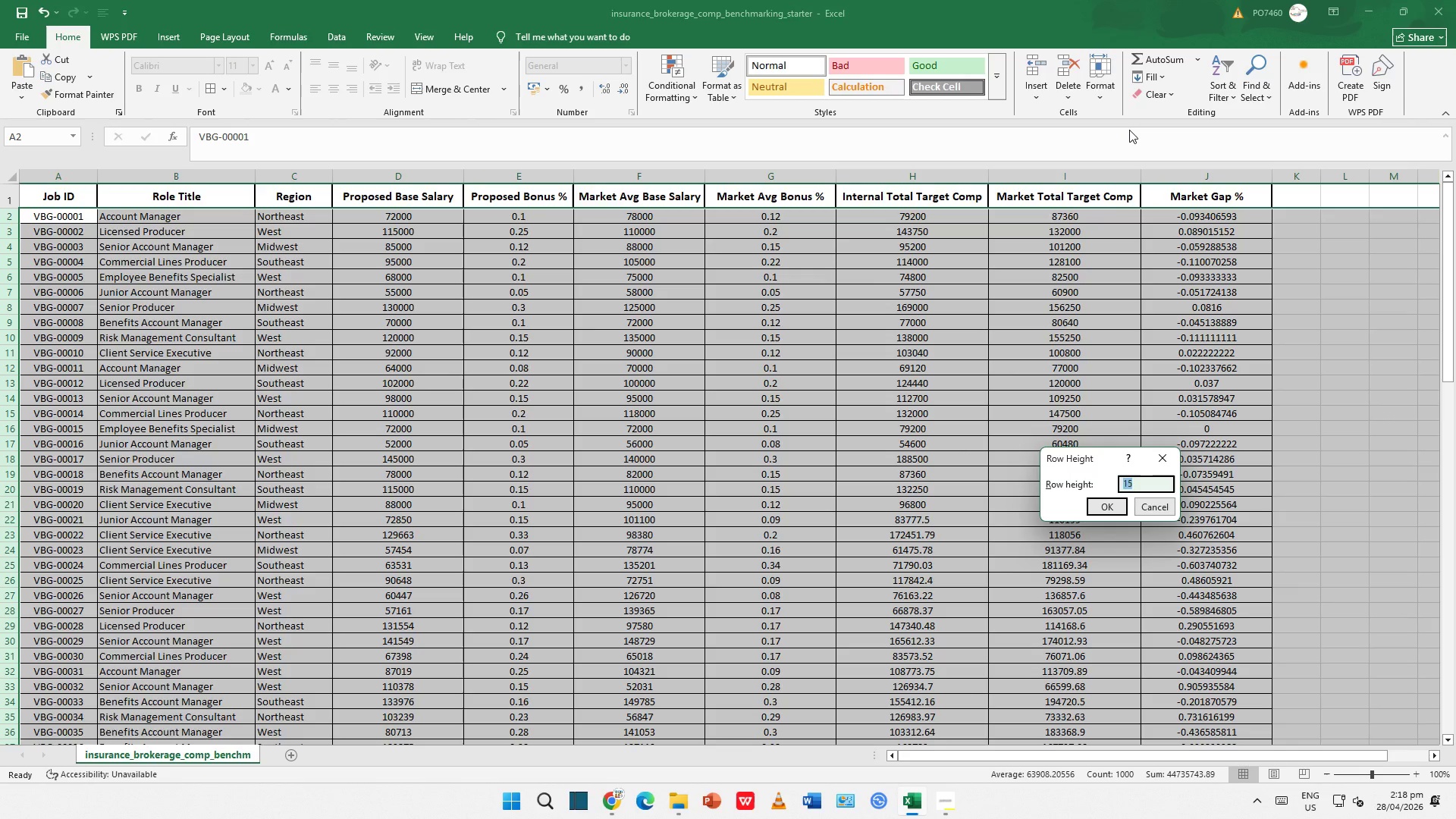 
key(Numpad2)
 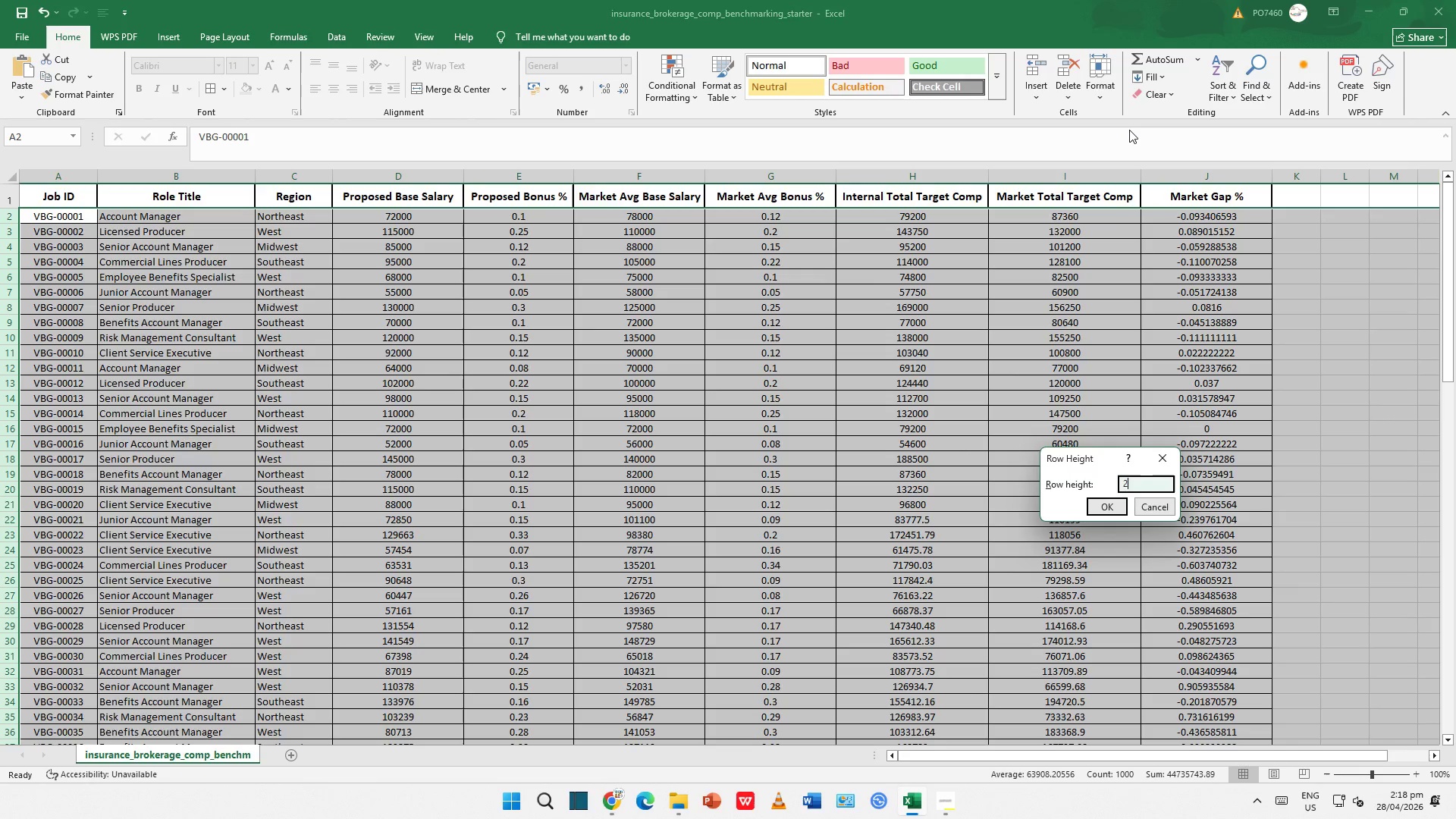 
key(Numpad0)
 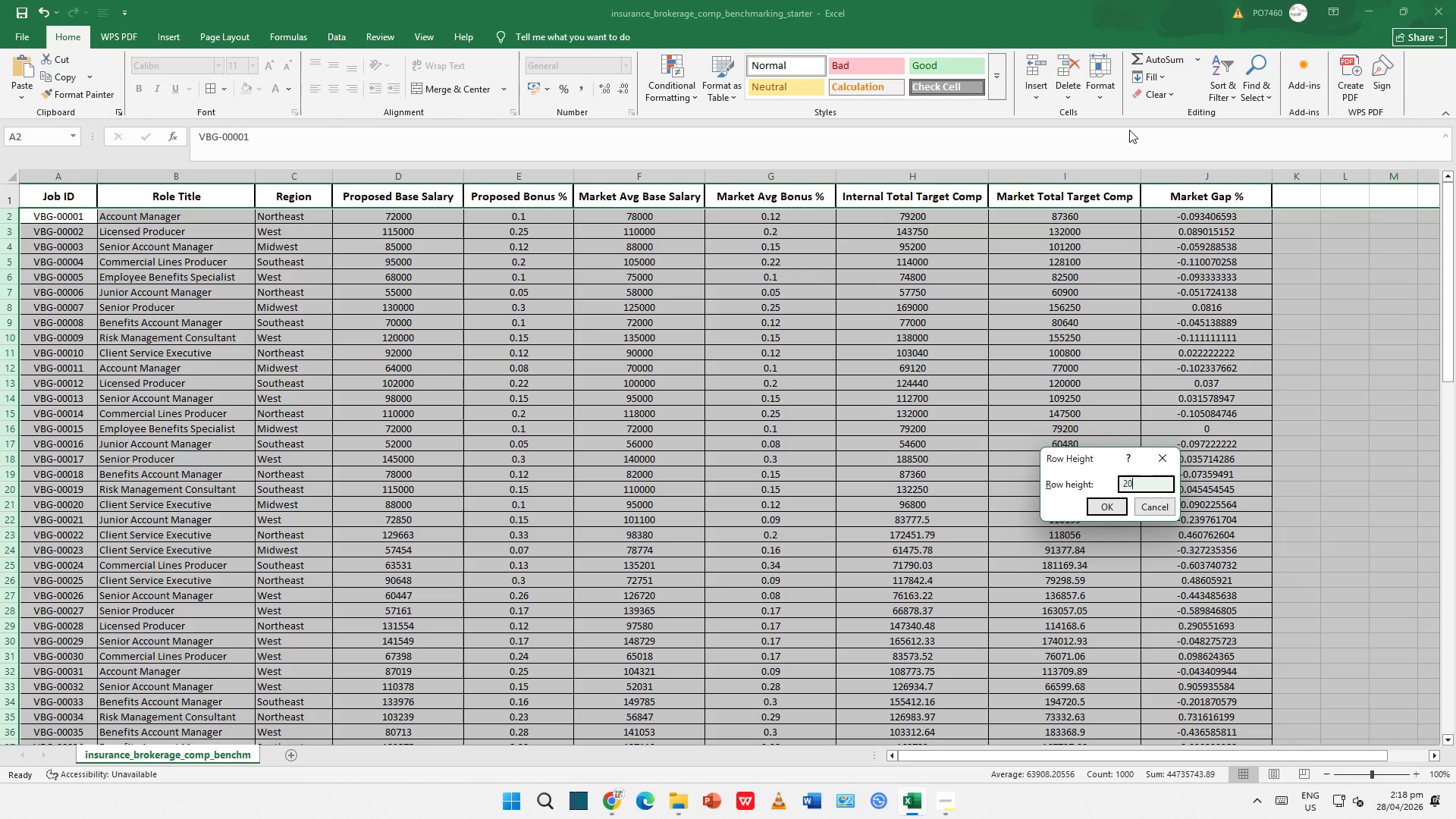 
key(Enter)
 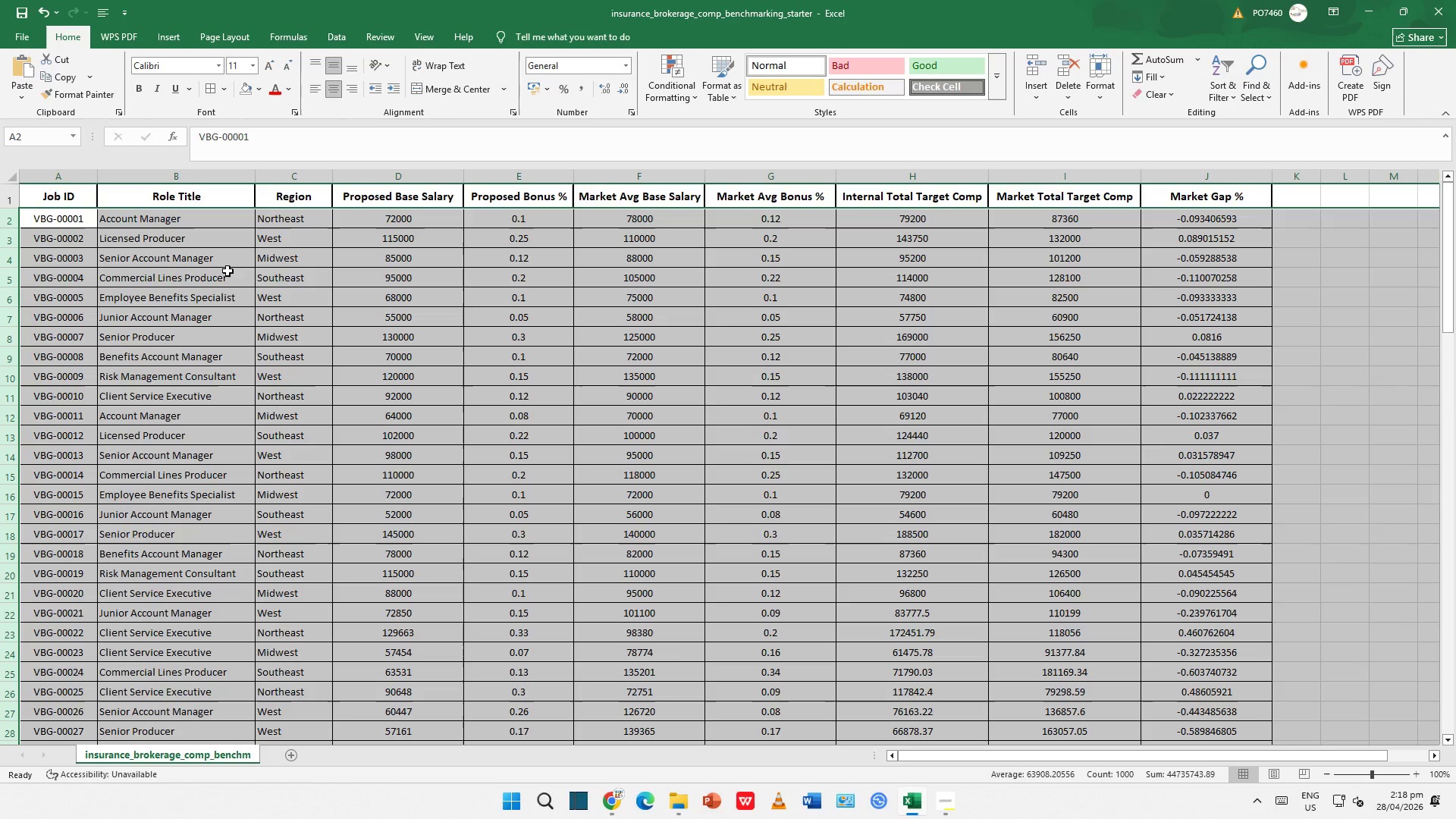 
wait(5.67)
 